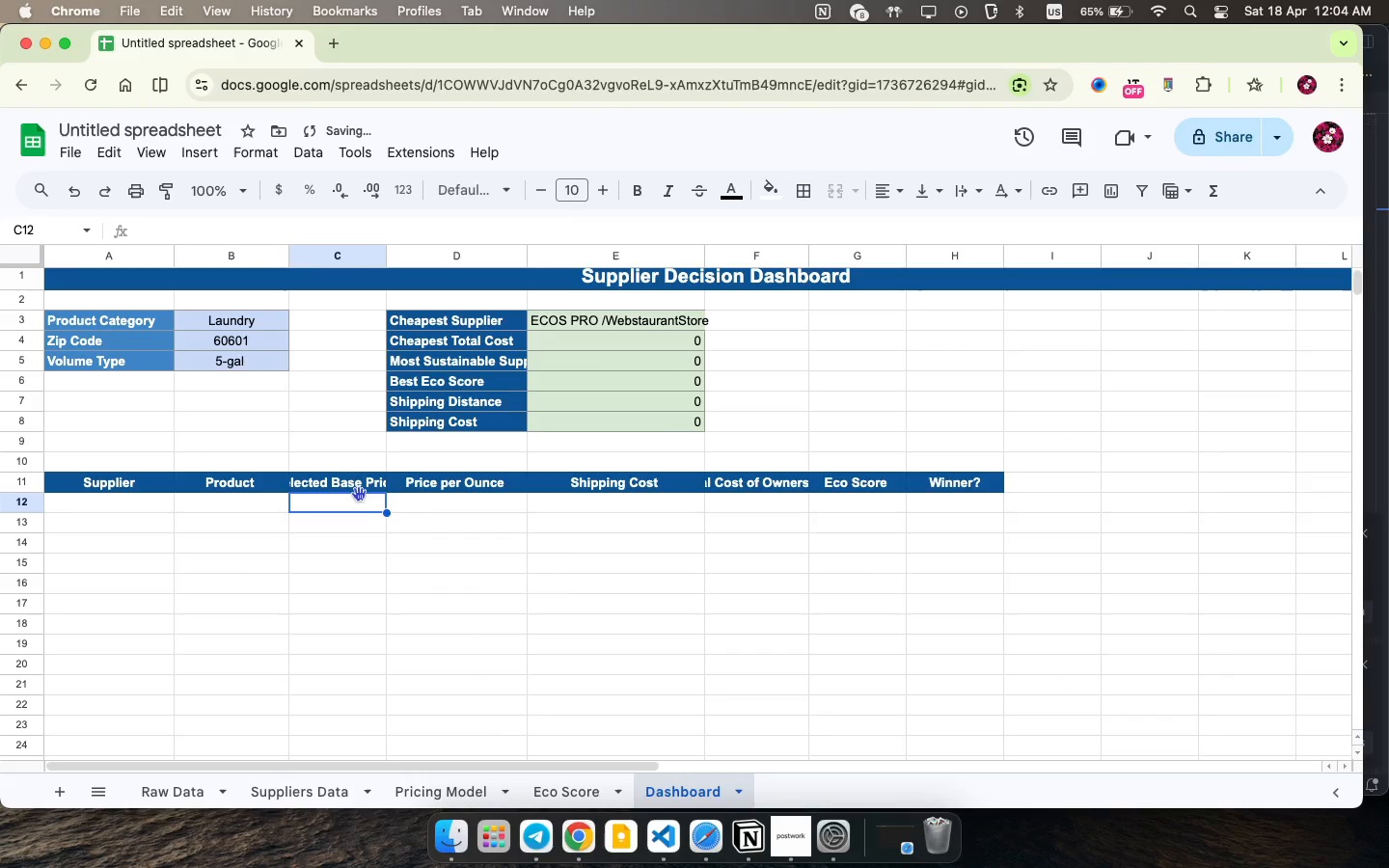 
left_click([359, 494])
 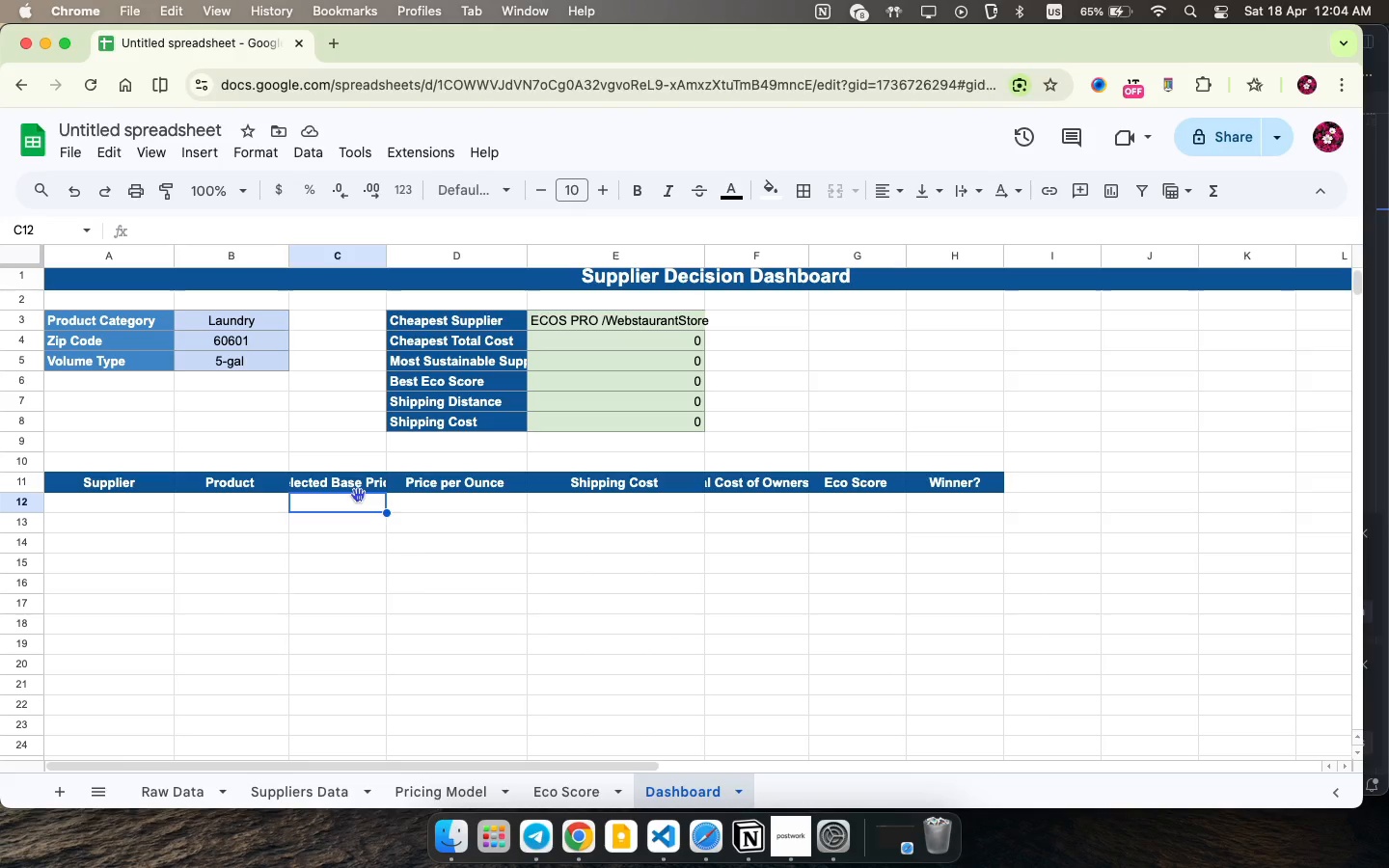 
wait(7.6)
 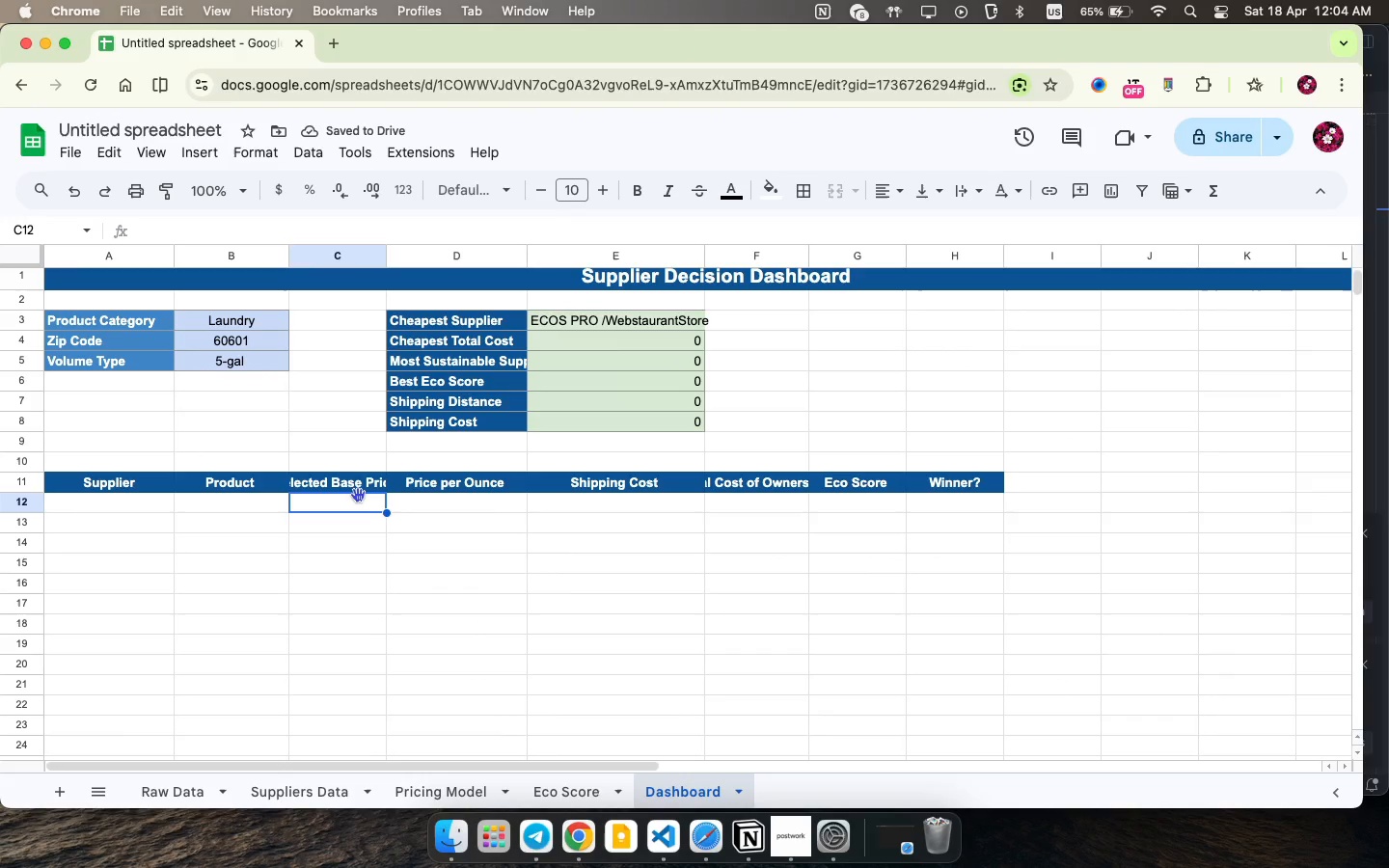 
key(Equal)
 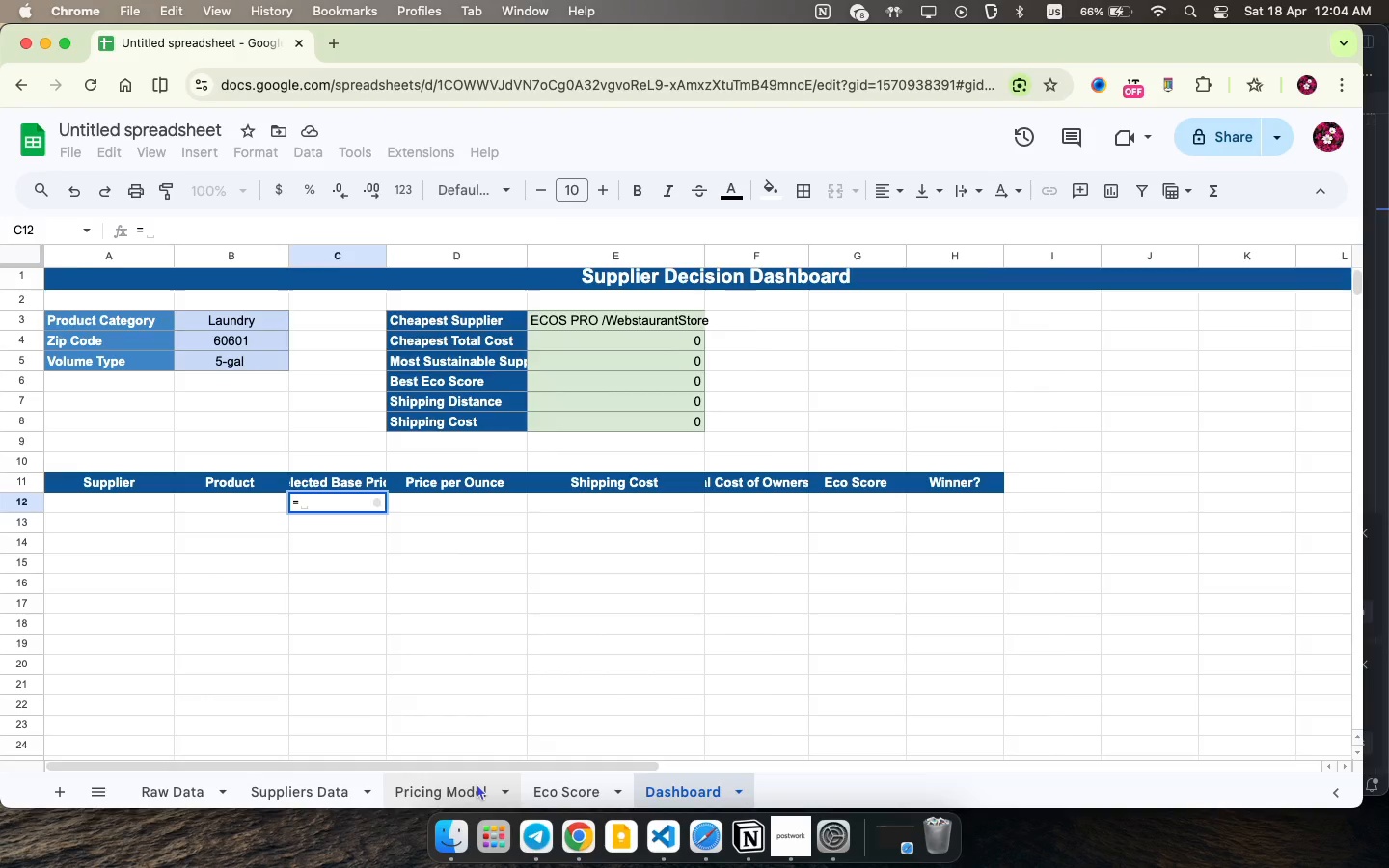 
left_click([477, 783])
 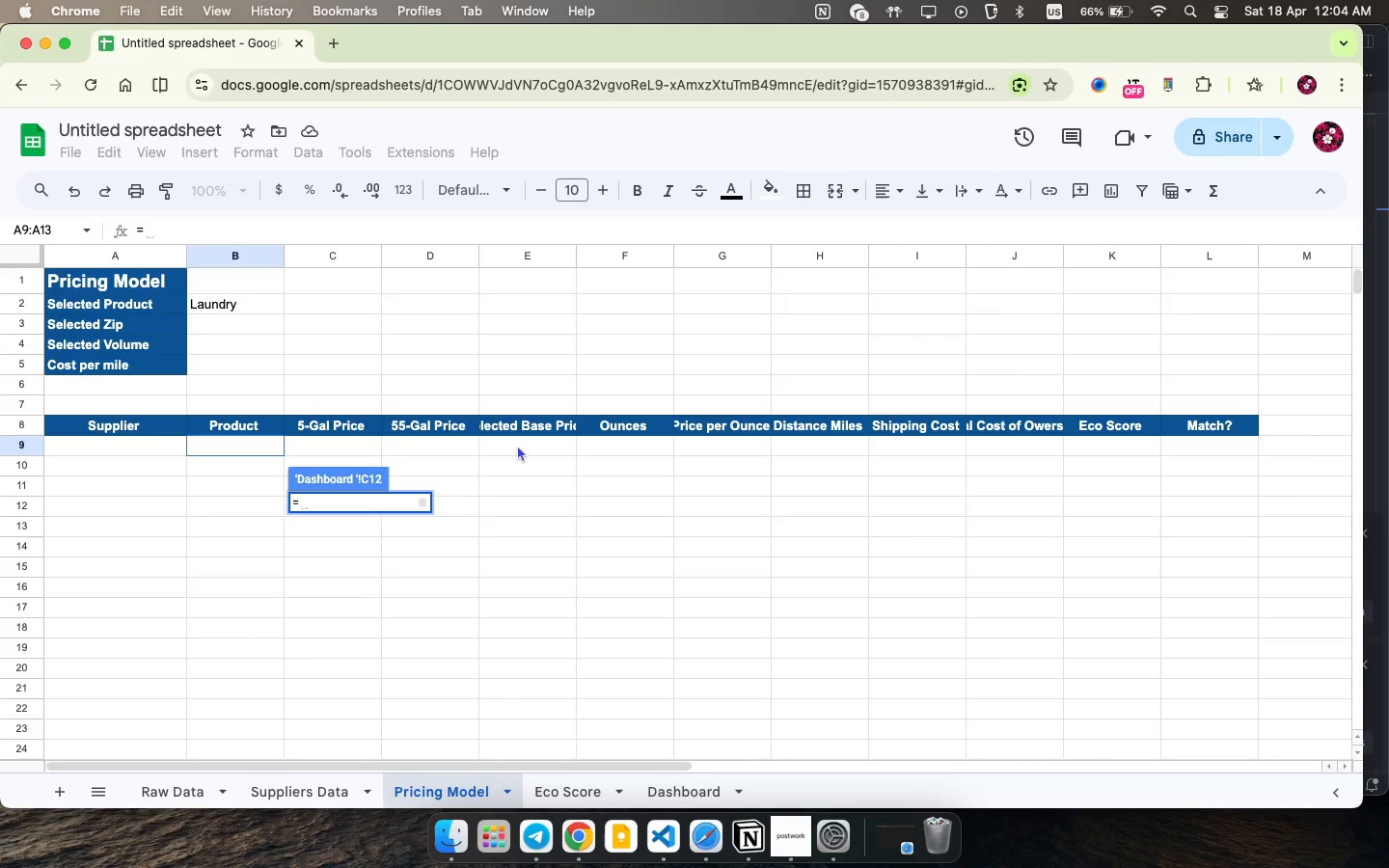 
left_click([517, 445])
 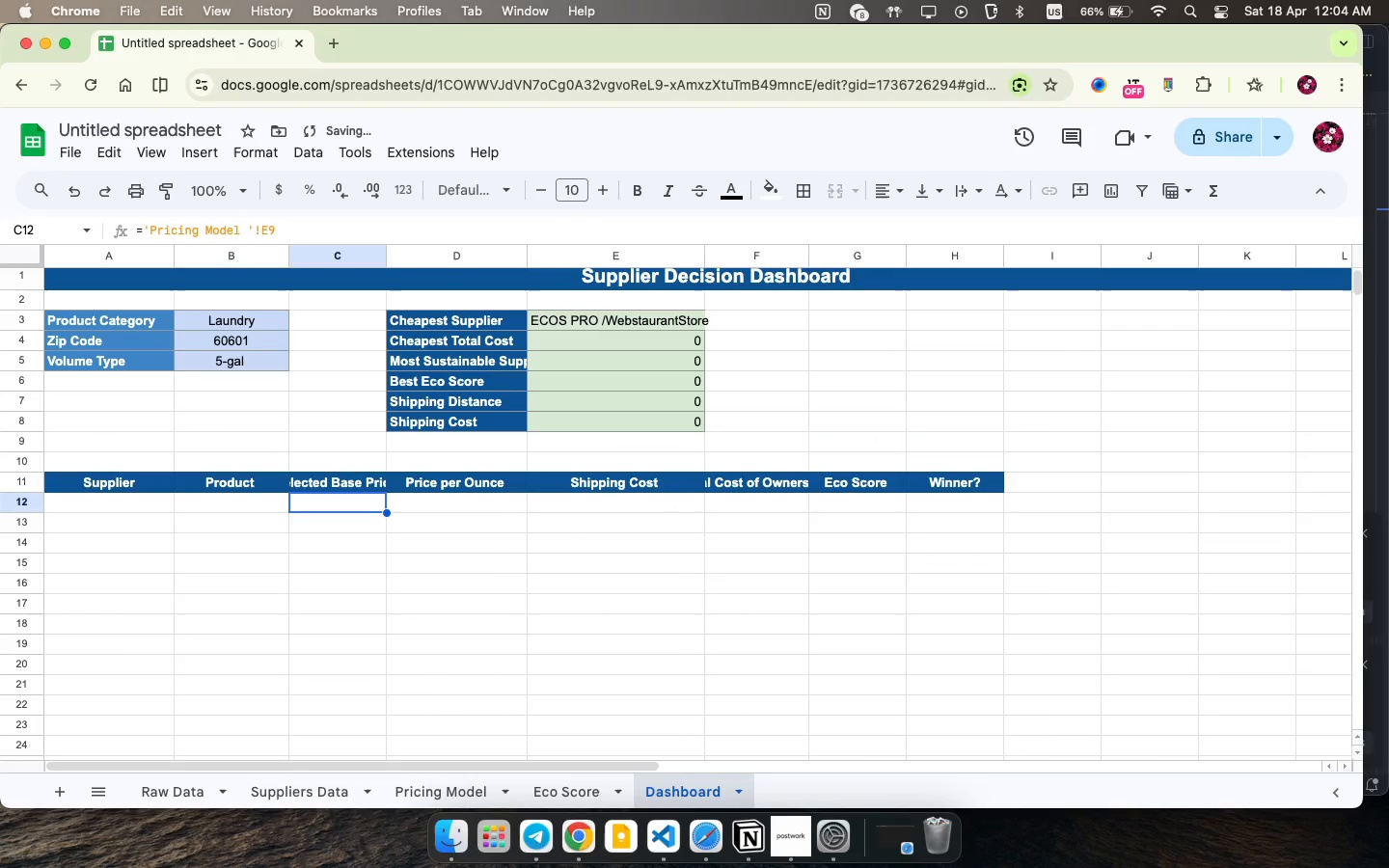 
key(Enter)
 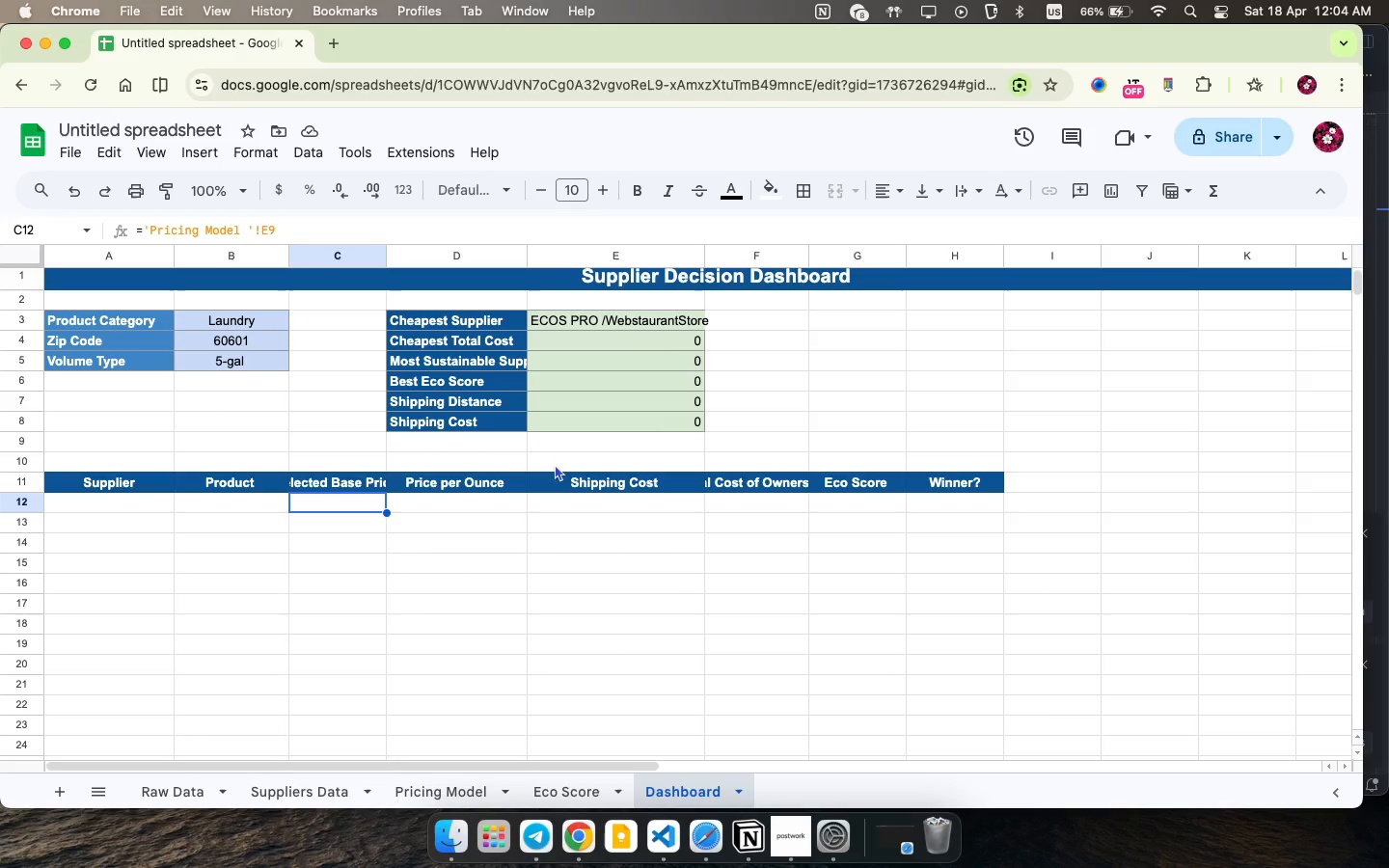 
wait(6.56)
 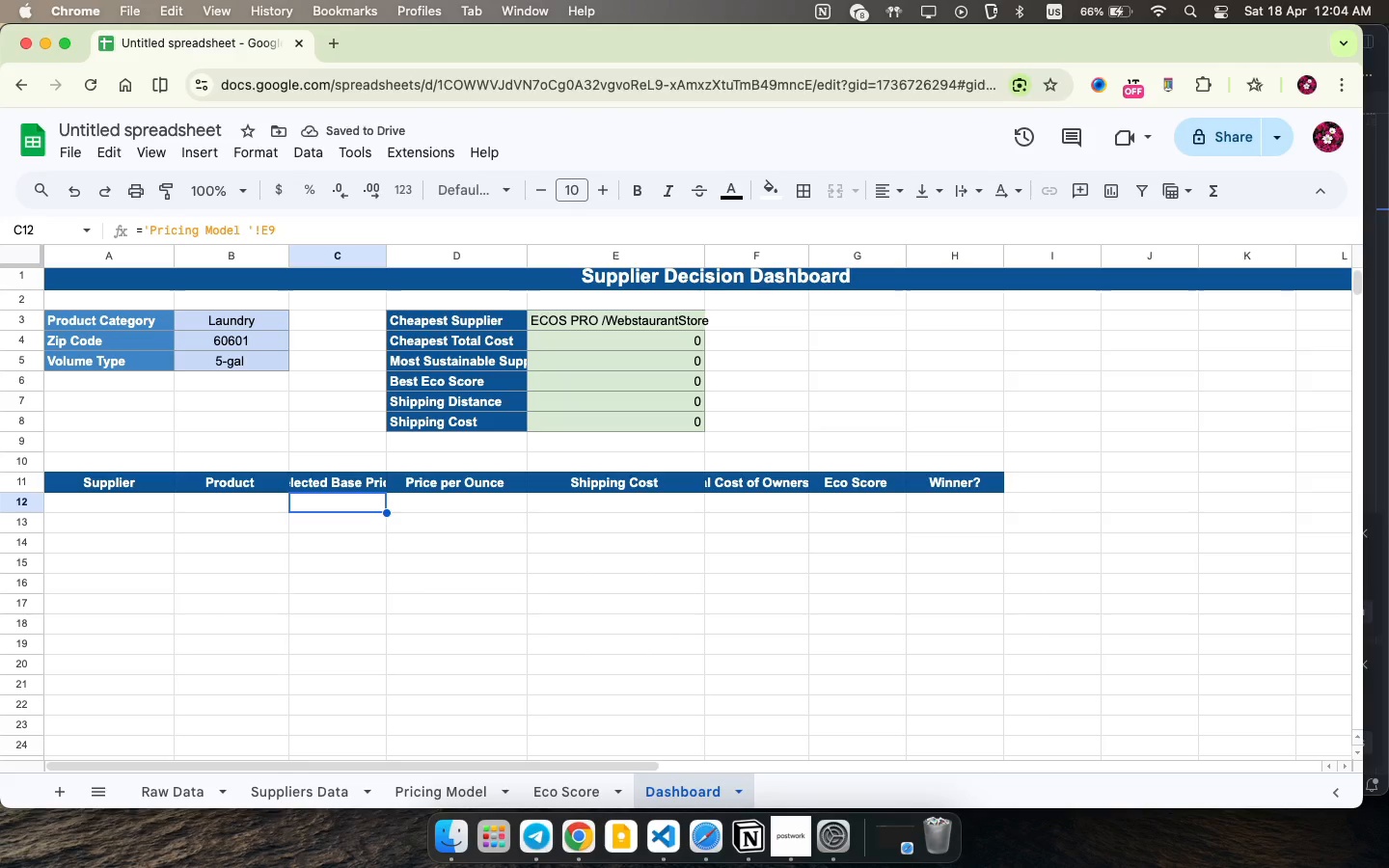 
left_click([474, 501])
 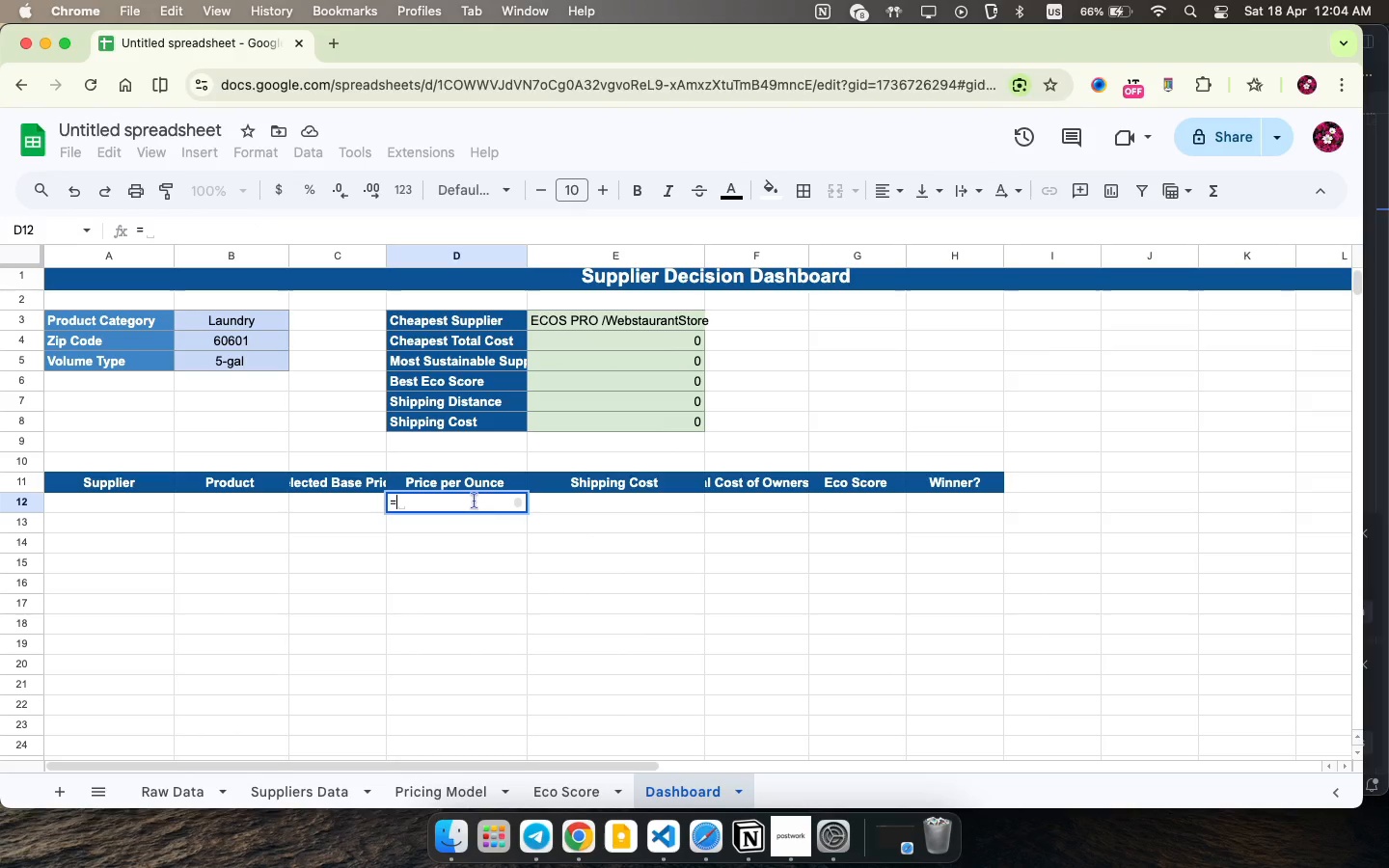 
key(Equal)
 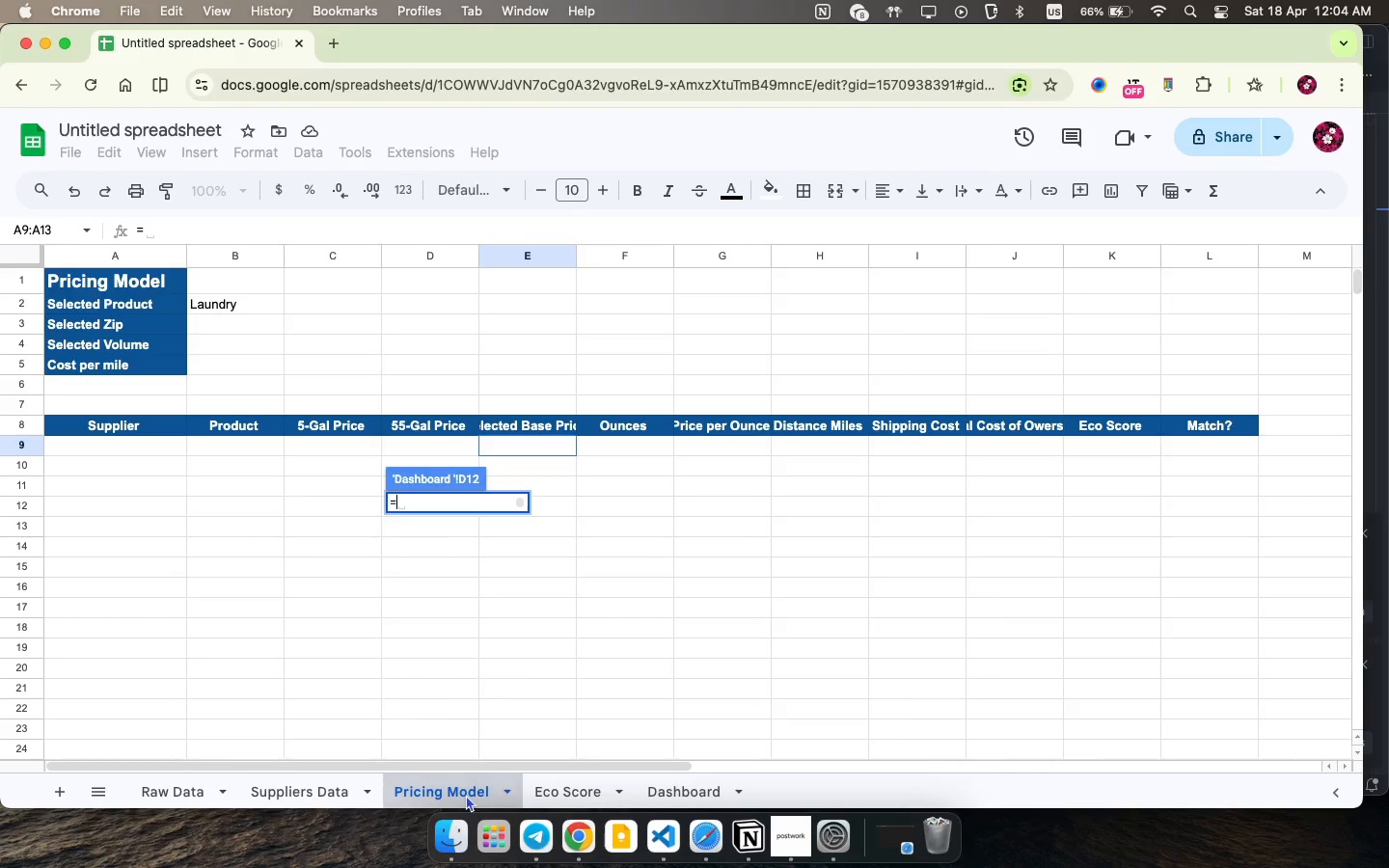 
left_click([466, 795])
 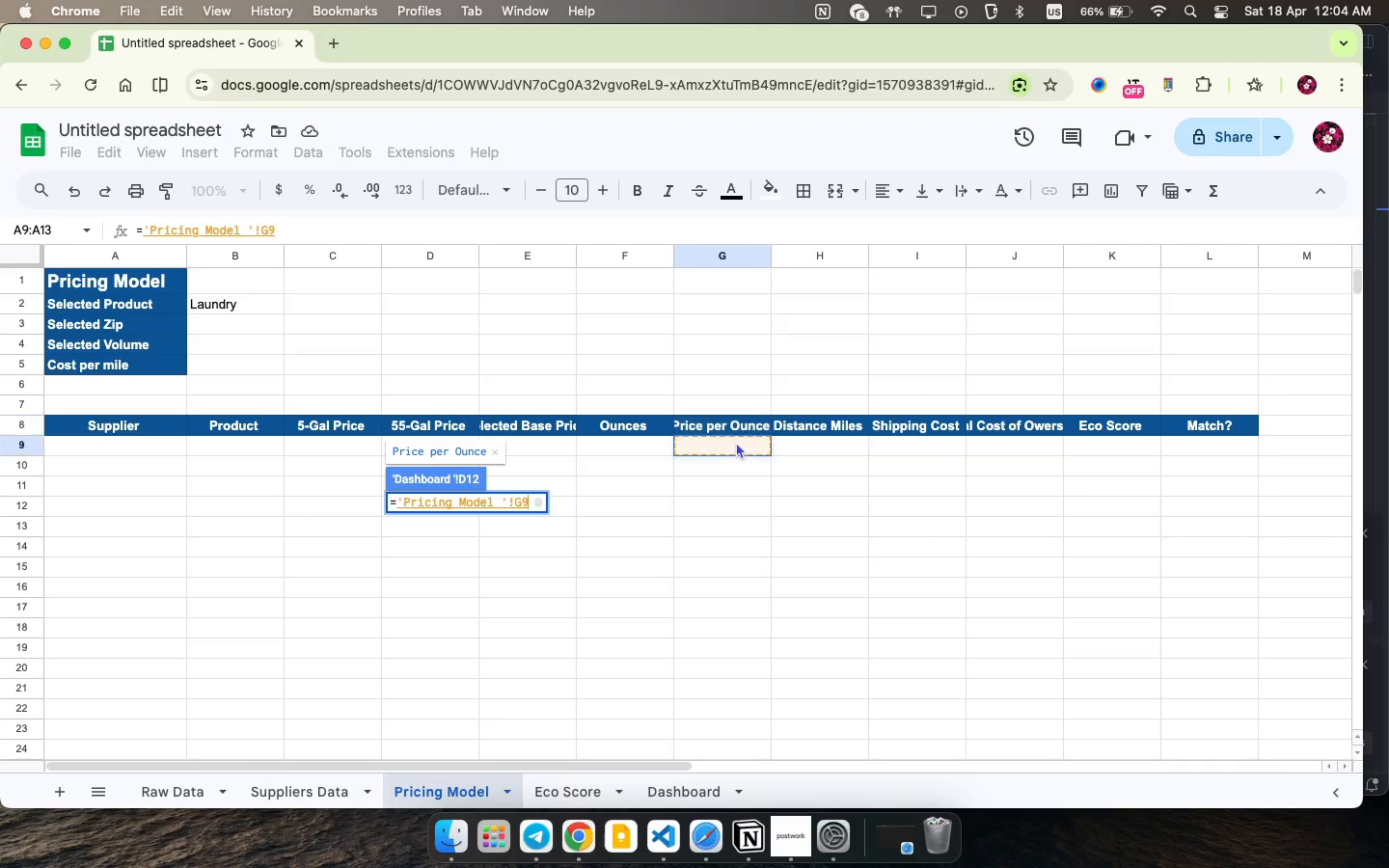 
left_click([736, 442])
 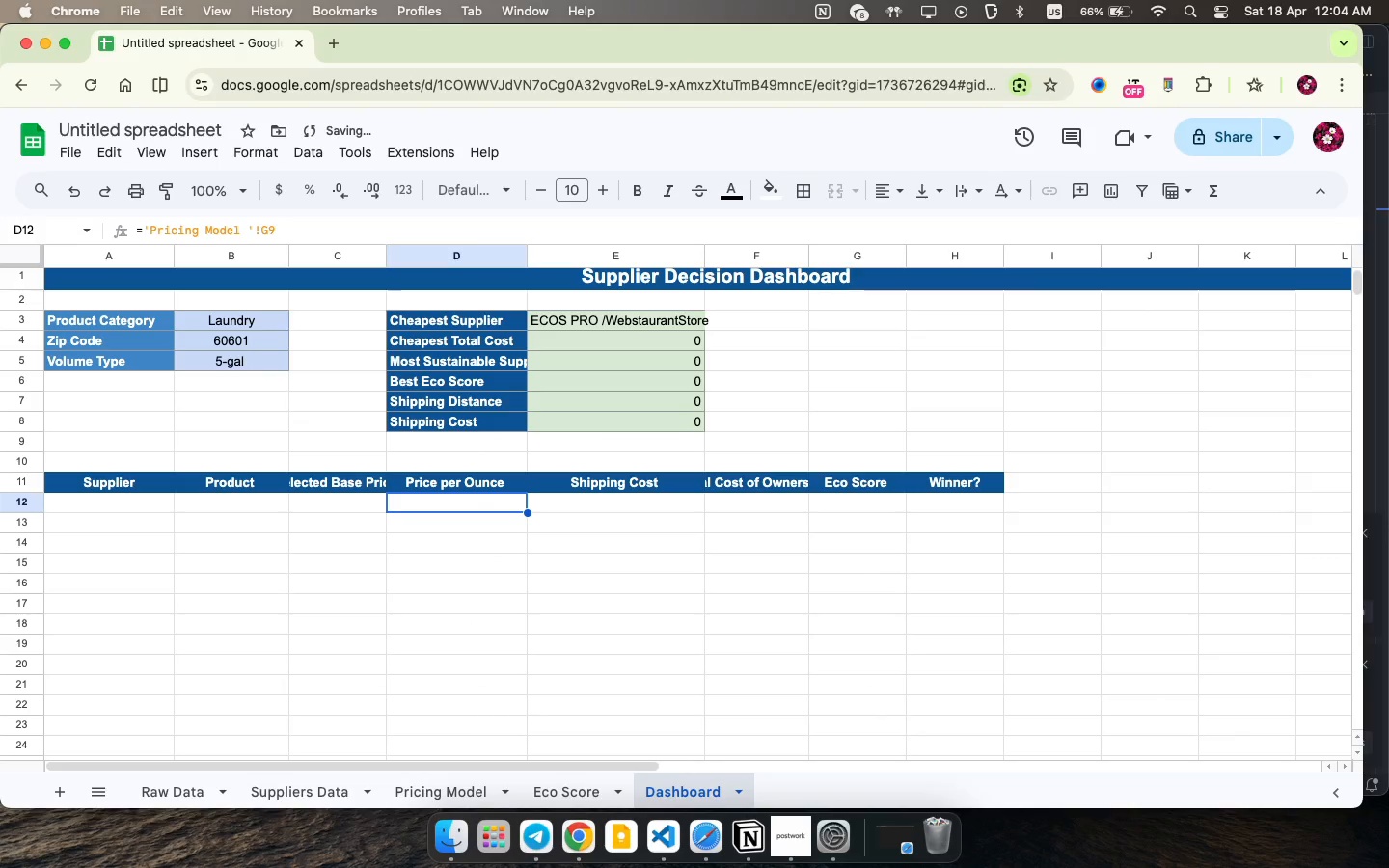 
key(Enter)
 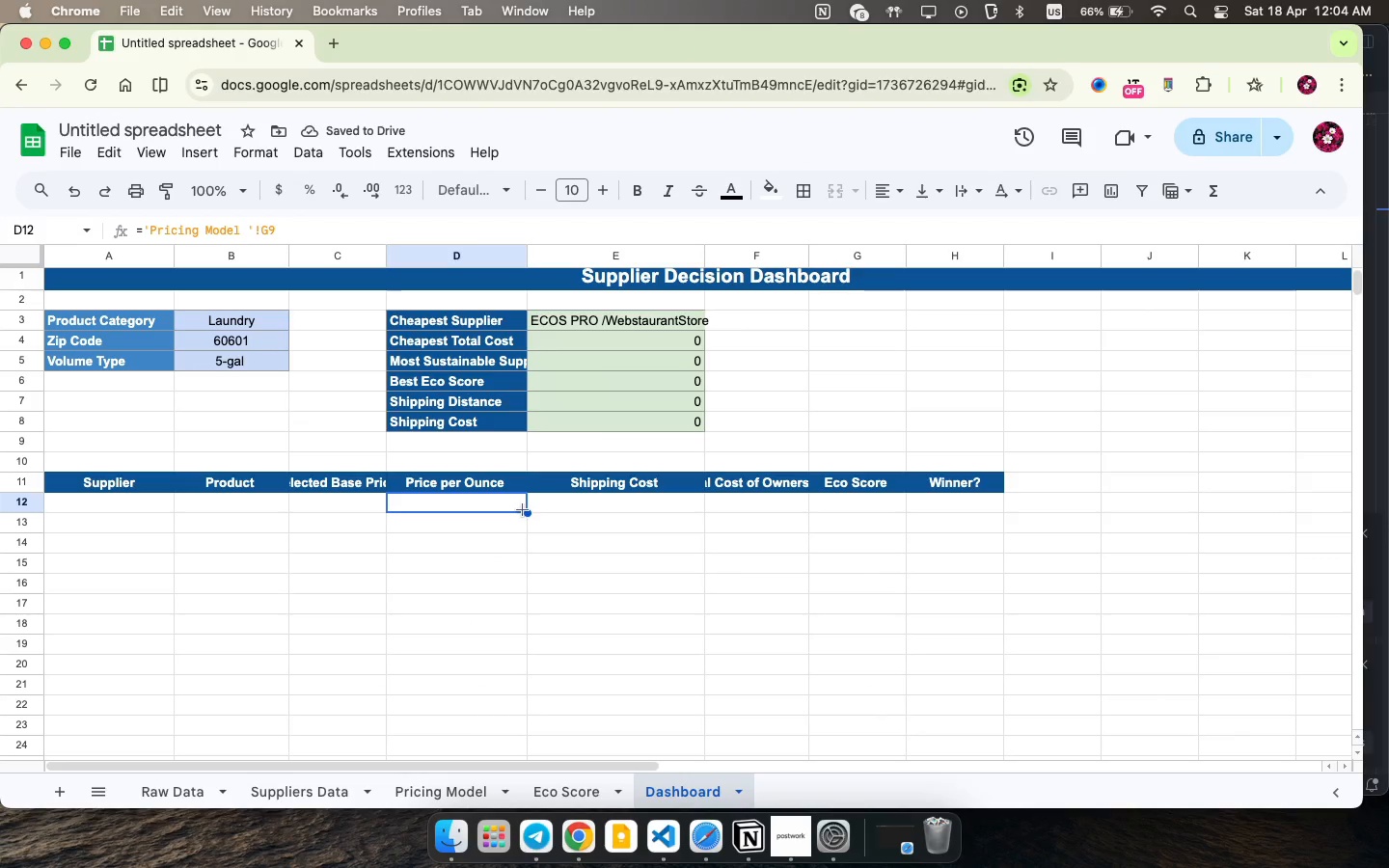 
left_click_drag(start_coordinate=[523, 509], to_coordinate=[504, 671])
 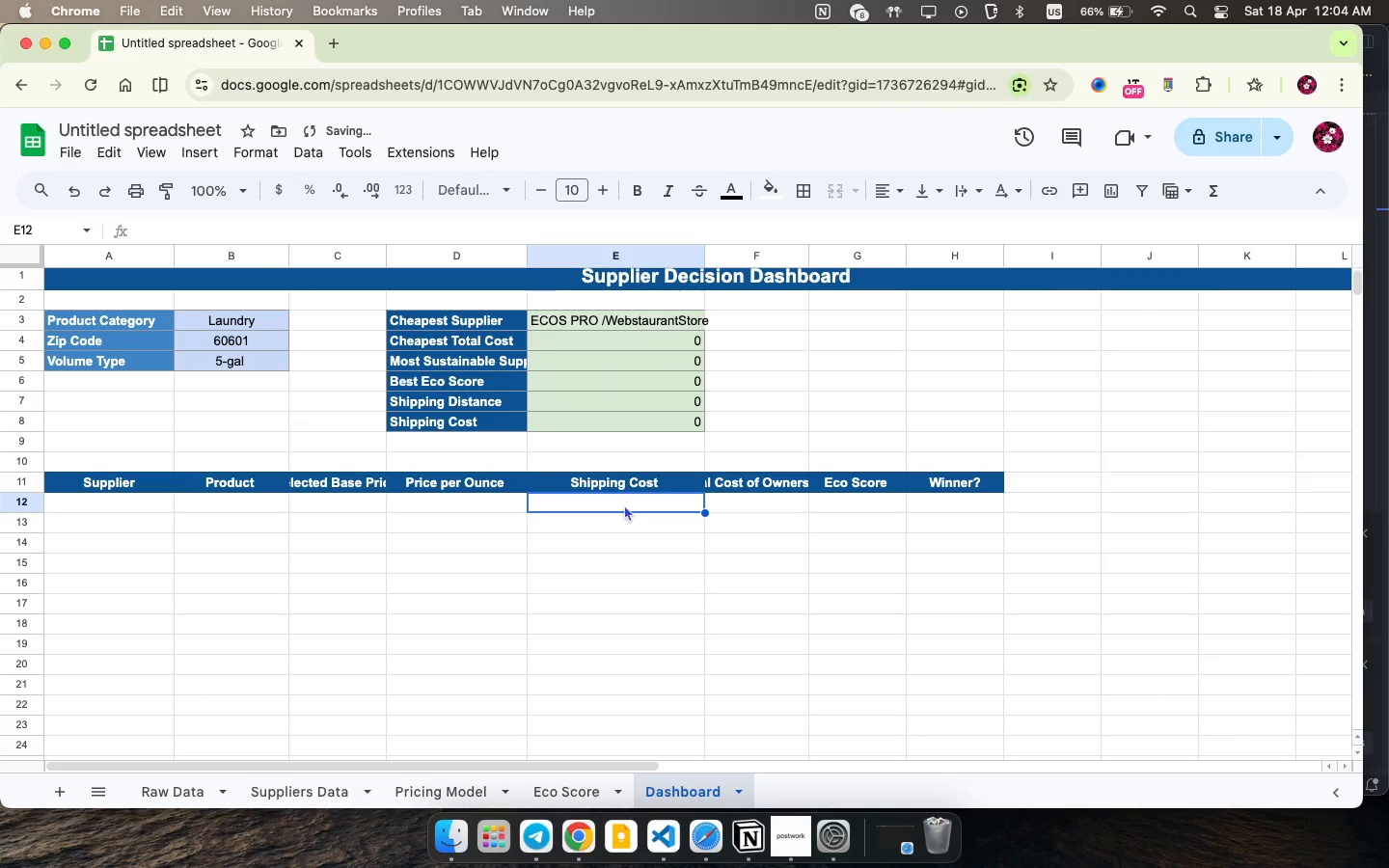 
left_click([624, 504])
 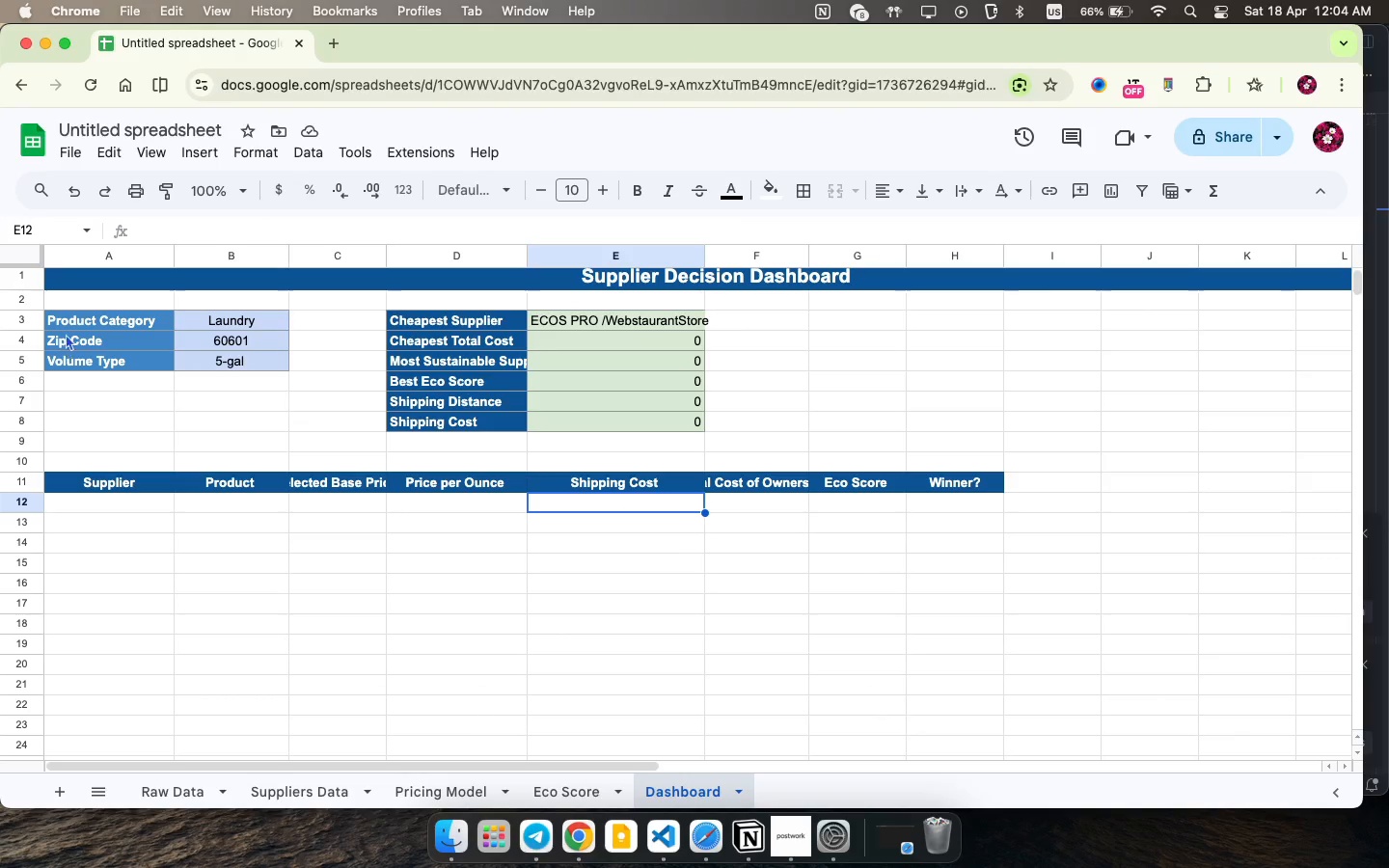 
key(Equal)
 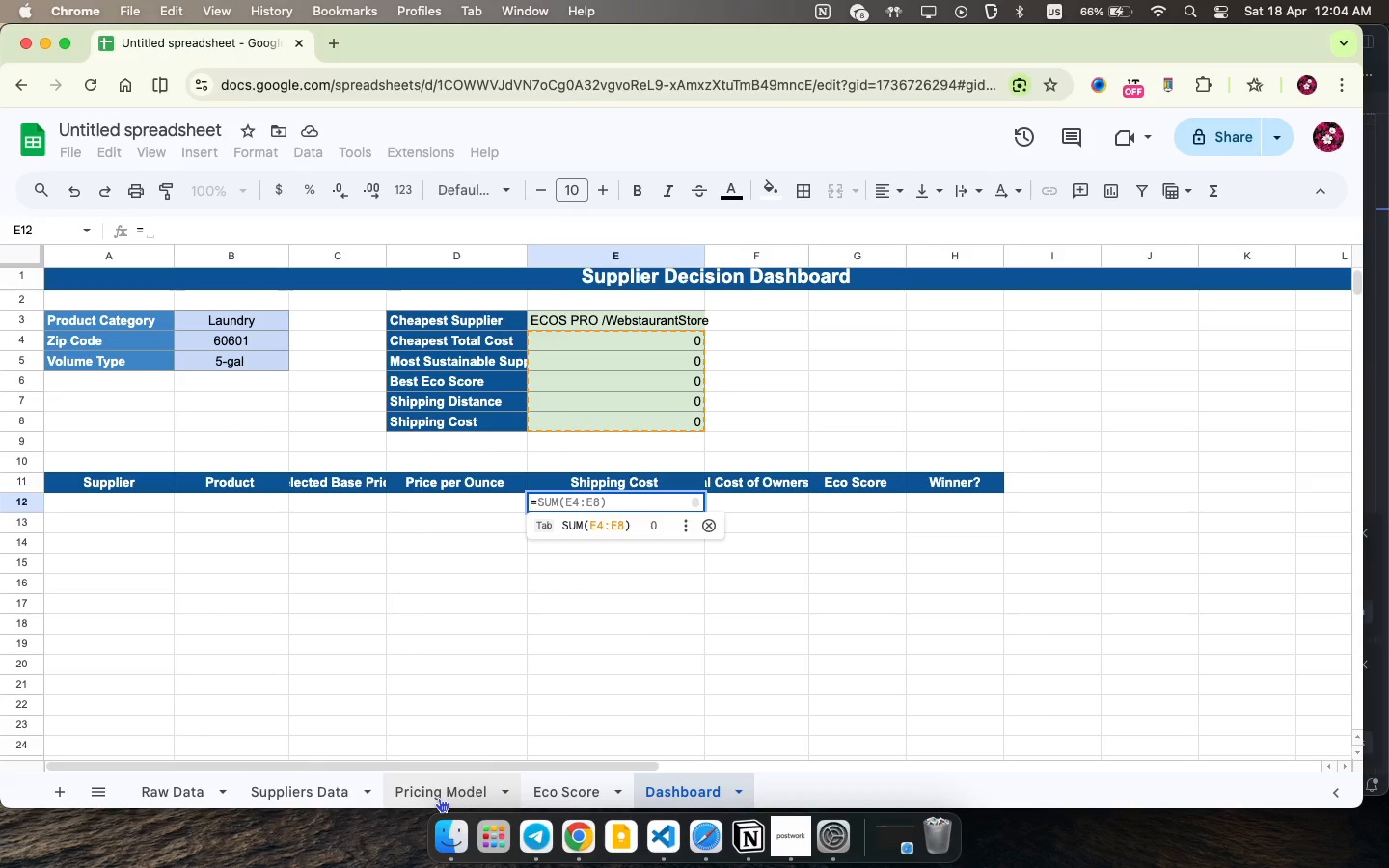 
left_click([439, 798])
 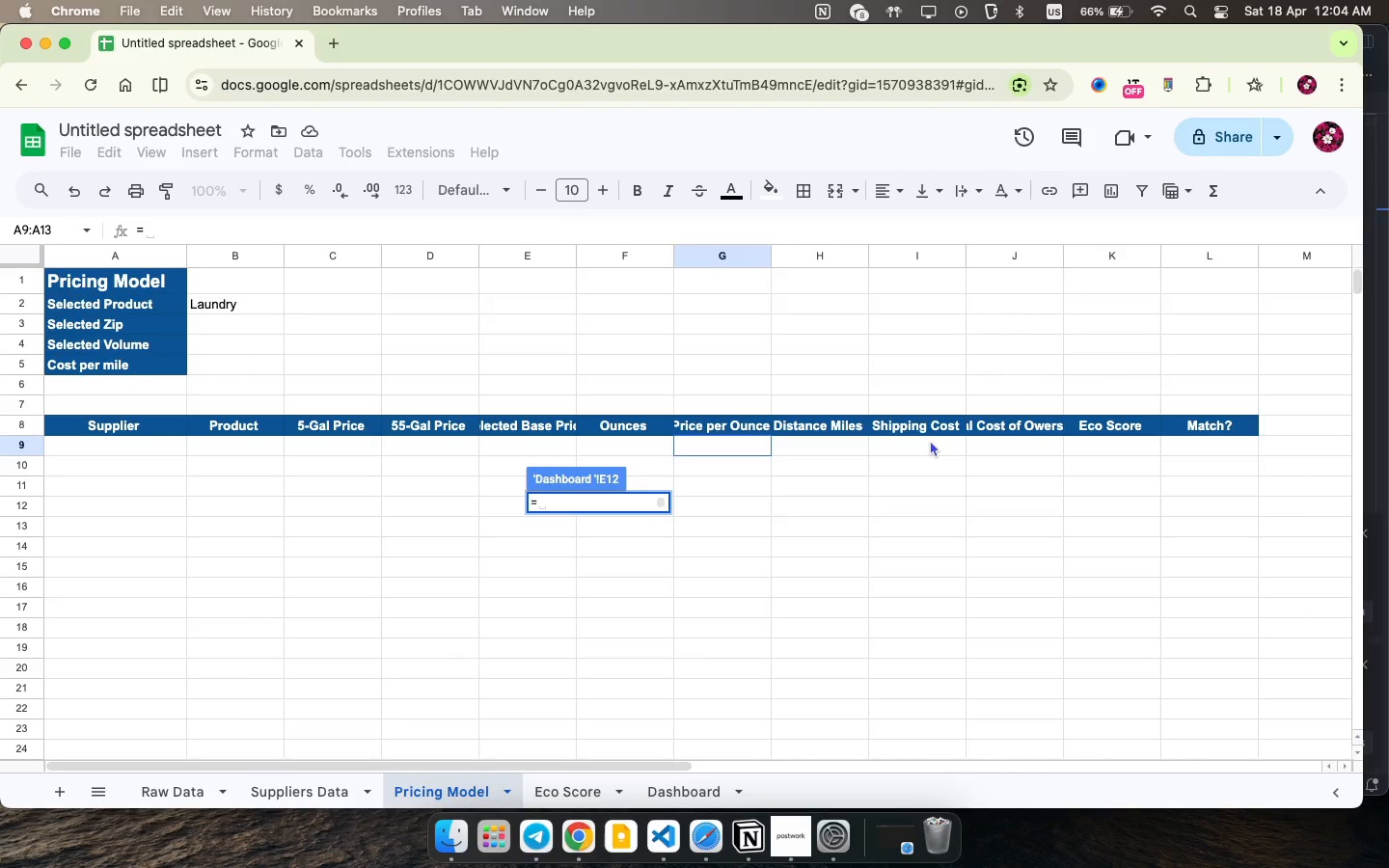 
left_click([930, 441])
 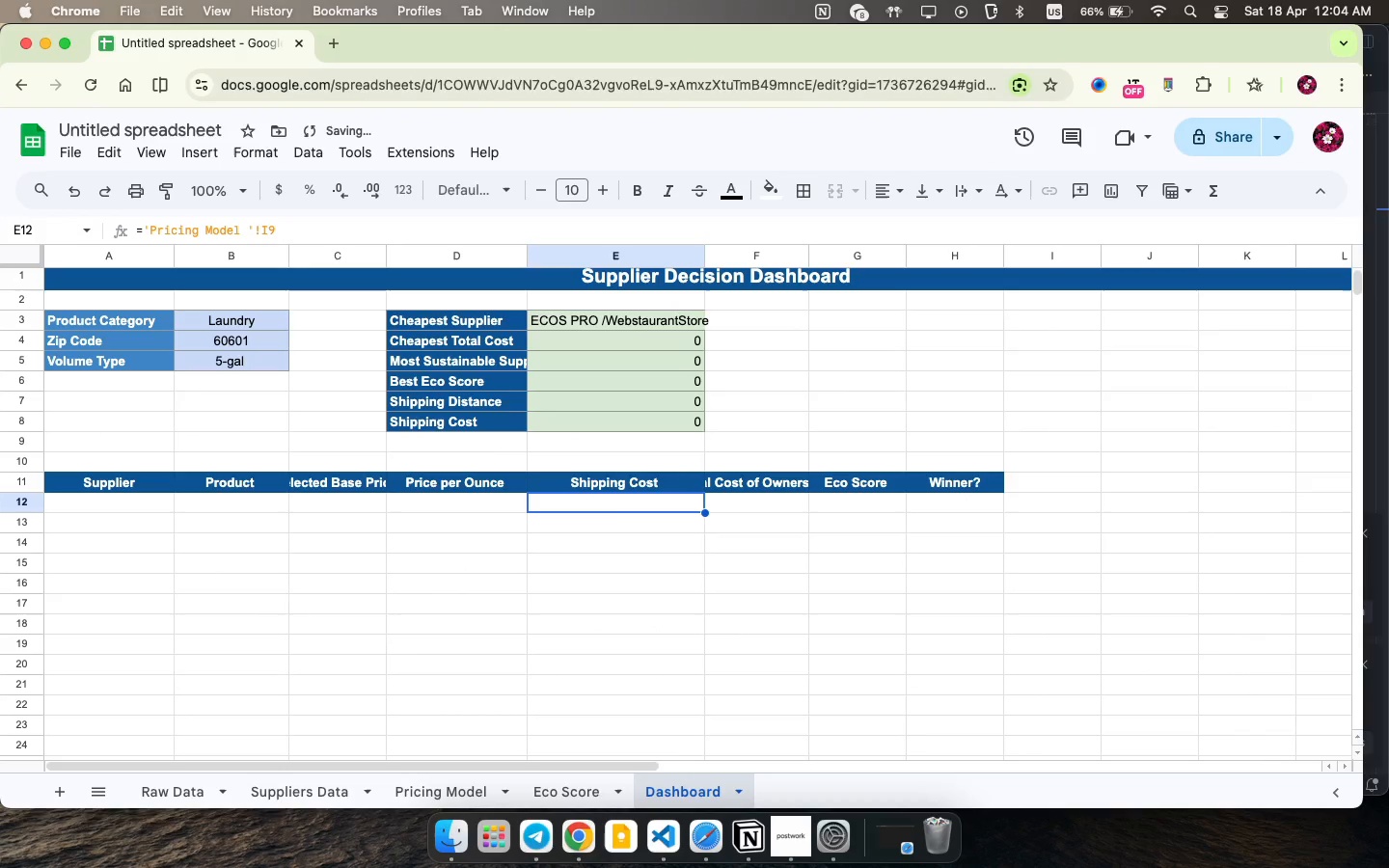 
key(Enter)
 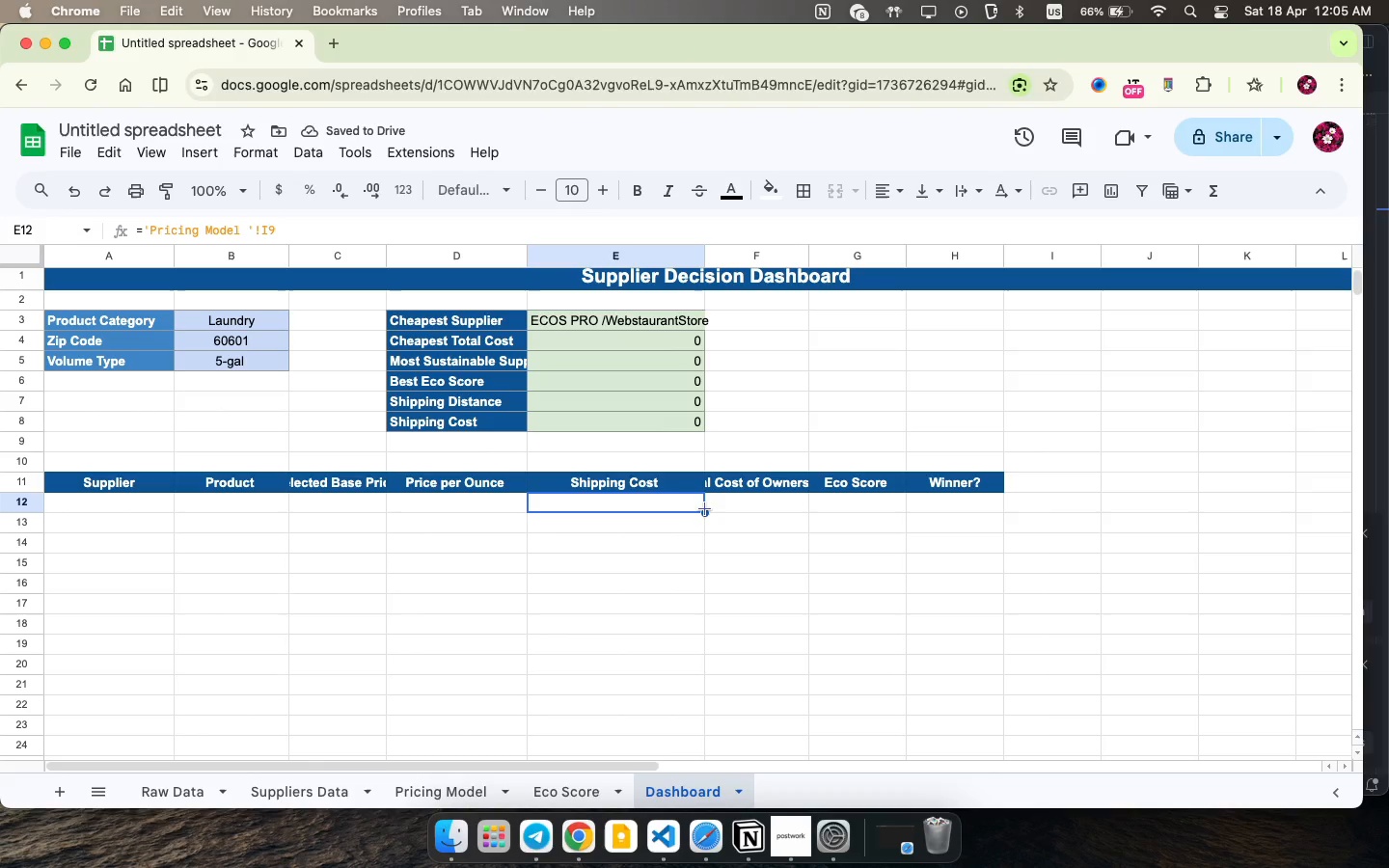 
left_click_drag(start_coordinate=[705, 509], to_coordinate=[690, 620])
 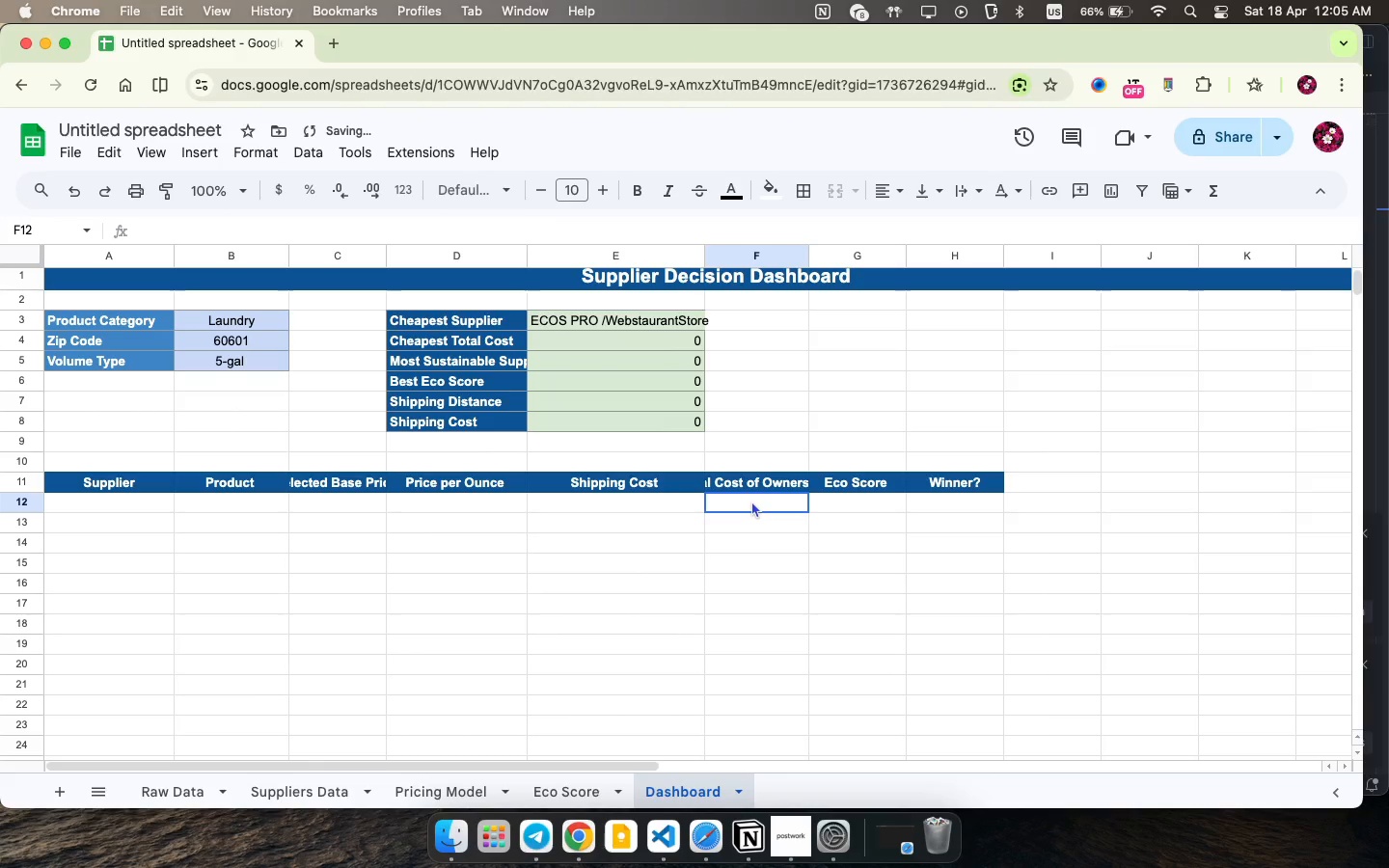 
left_click([751, 501])
 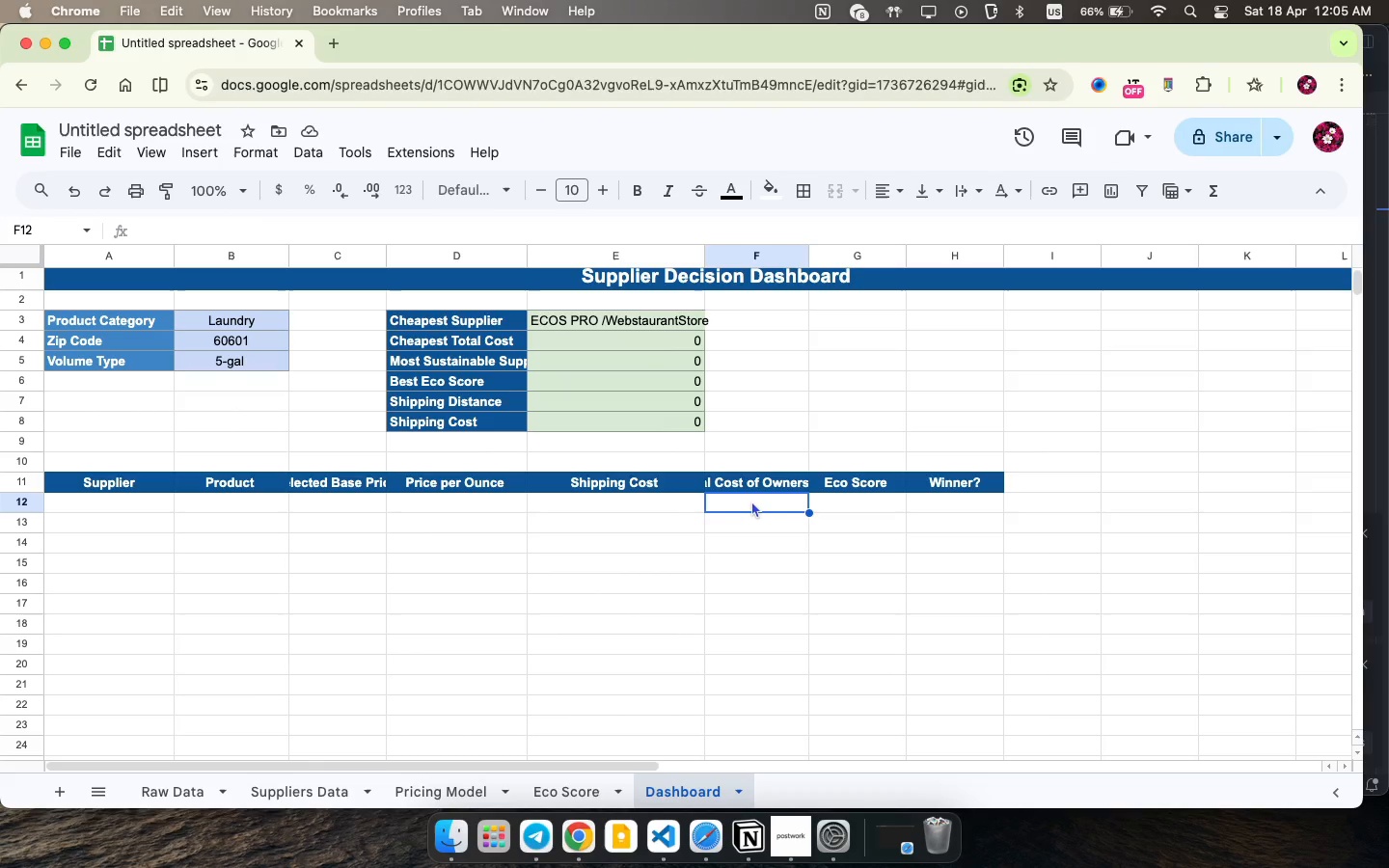 
wait(11.28)
 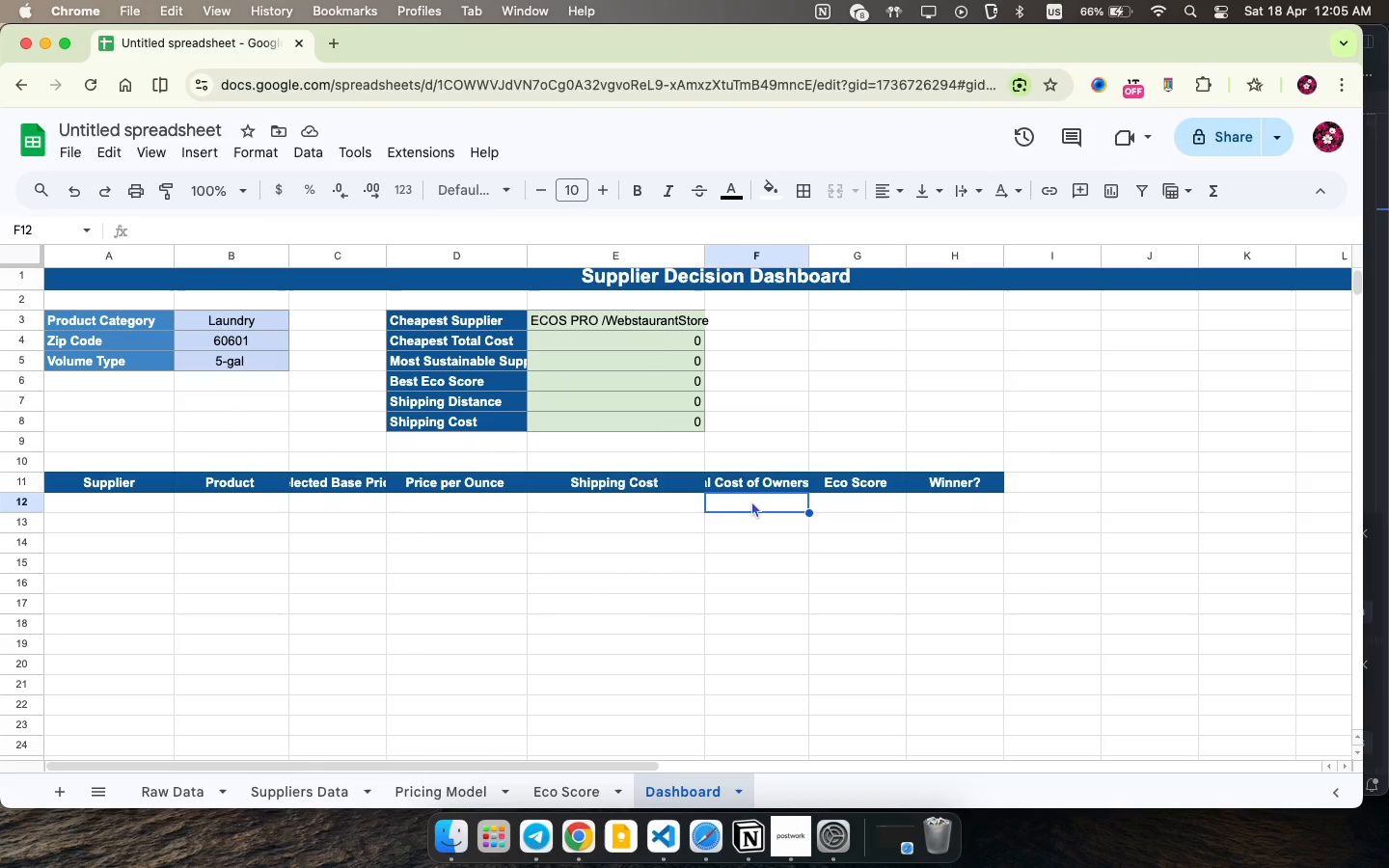 
key(Equal)
 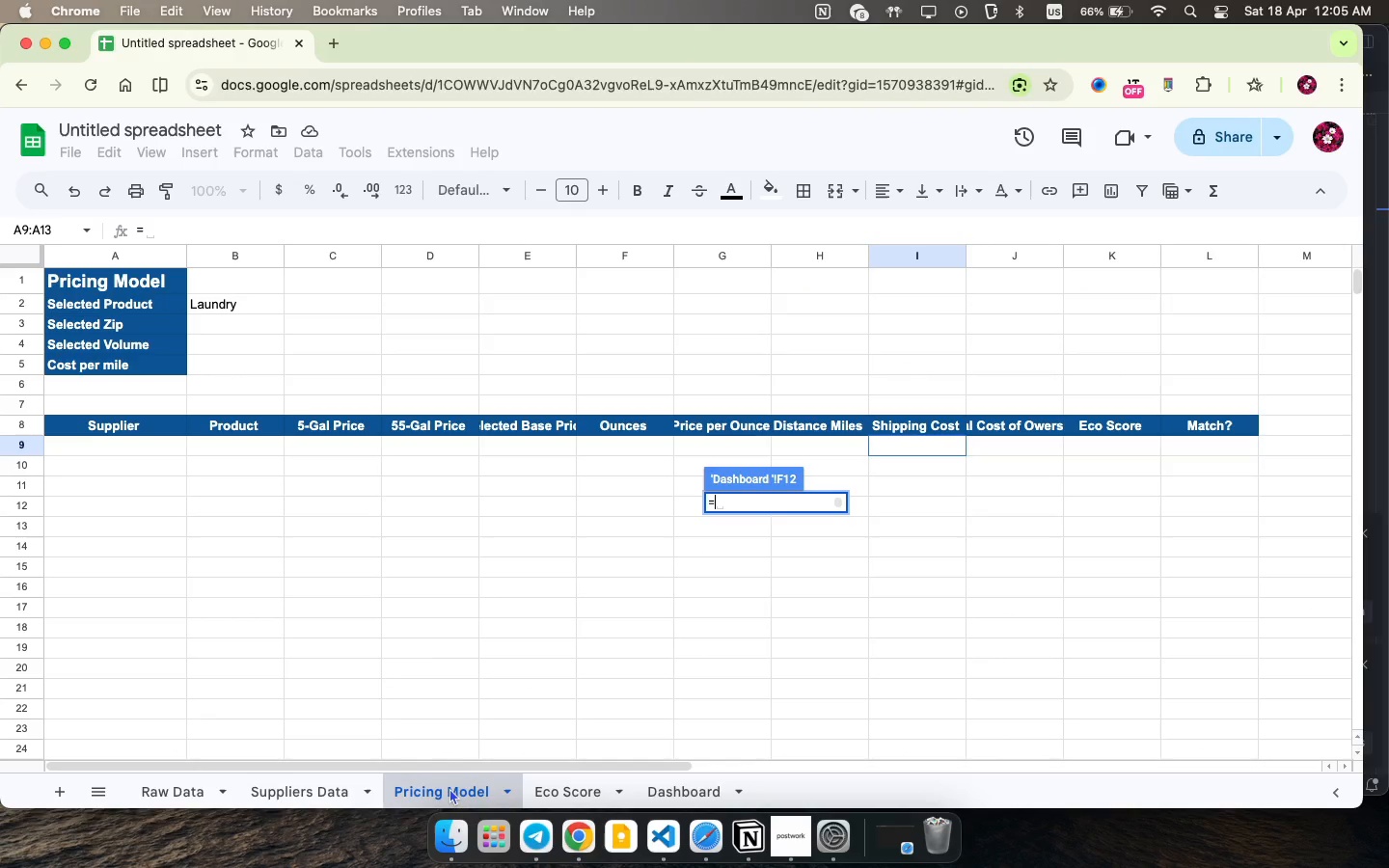 
left_click([449, 788])
 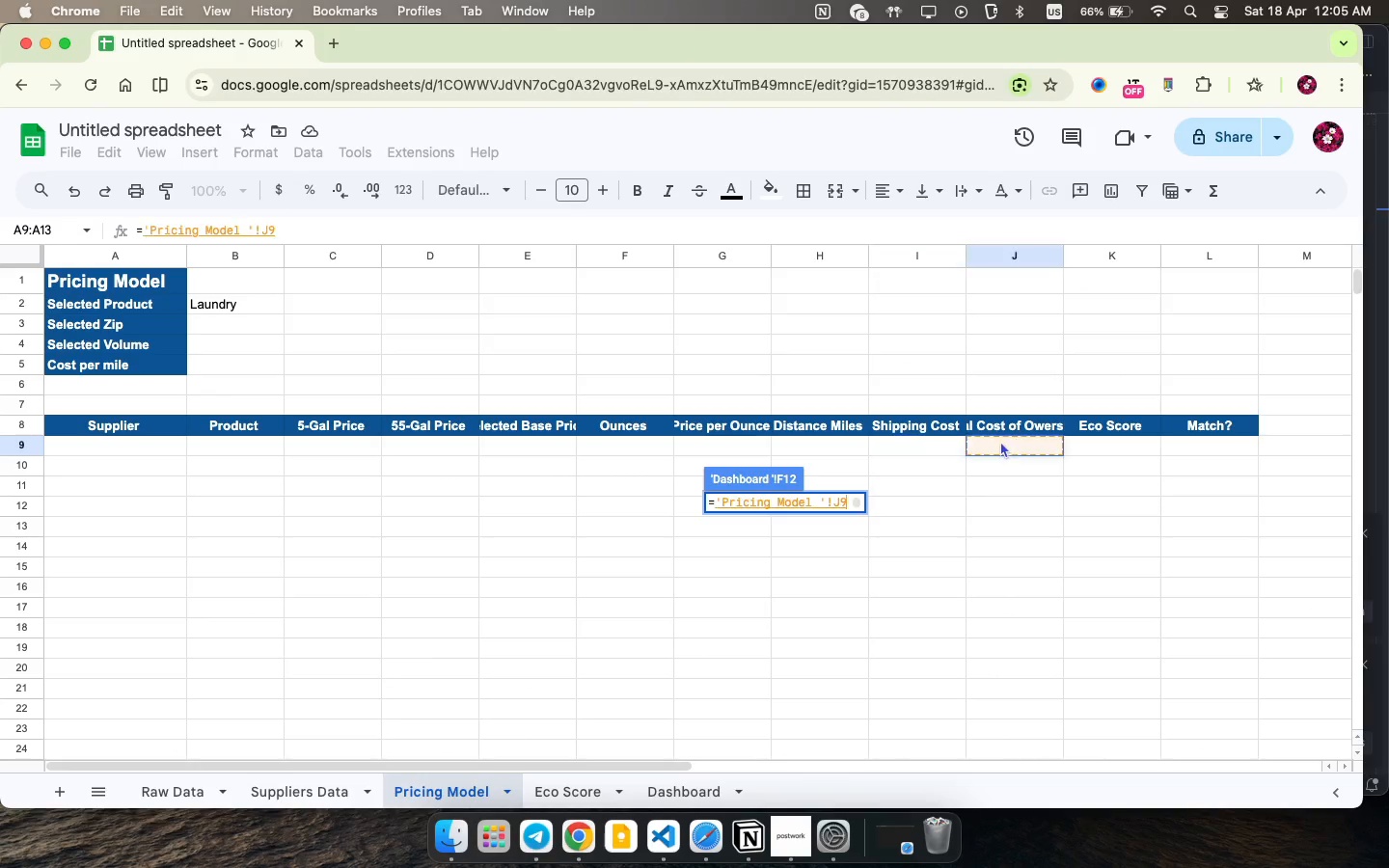 
left_click([1000, 441])
 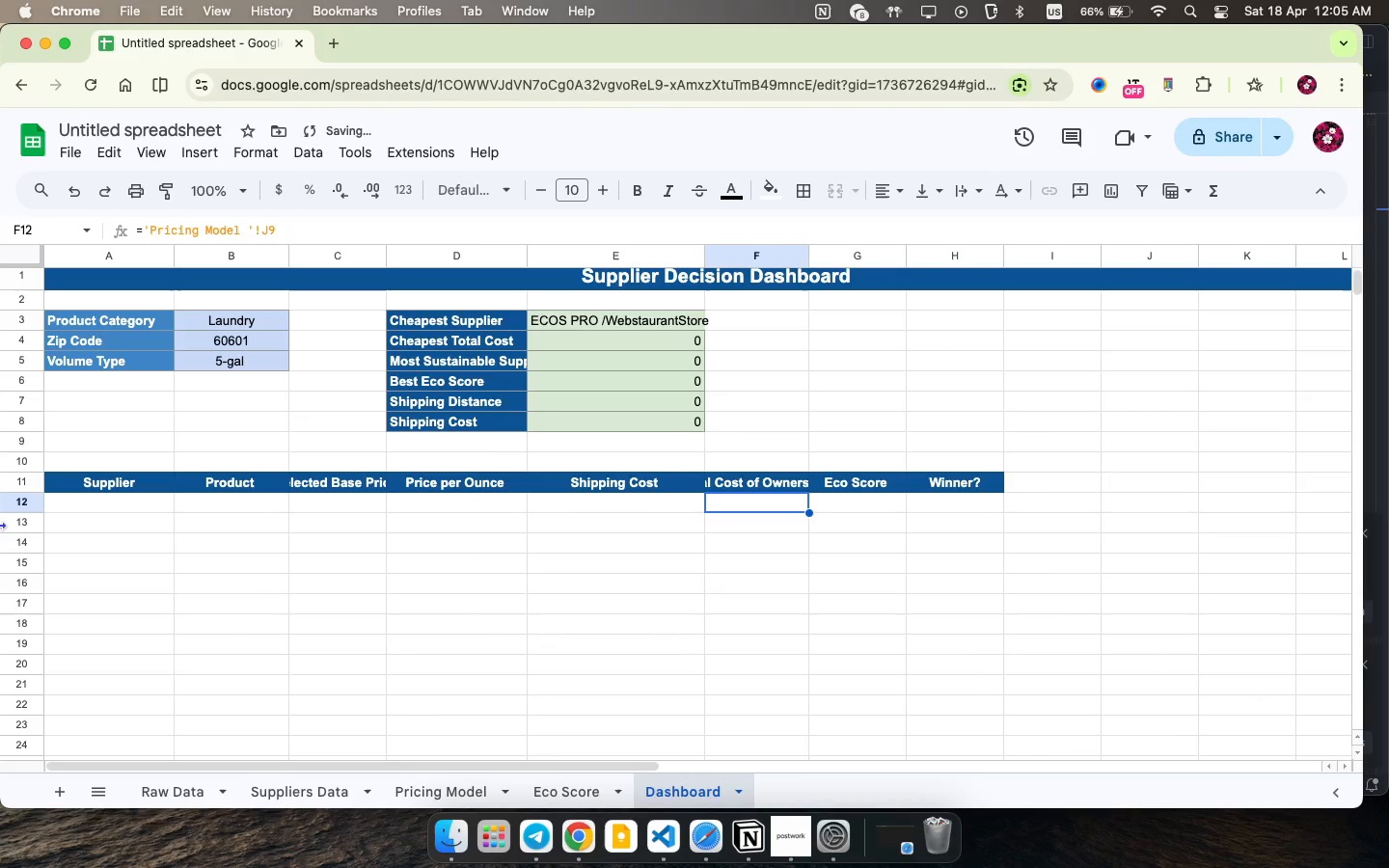 
key(Enter)
 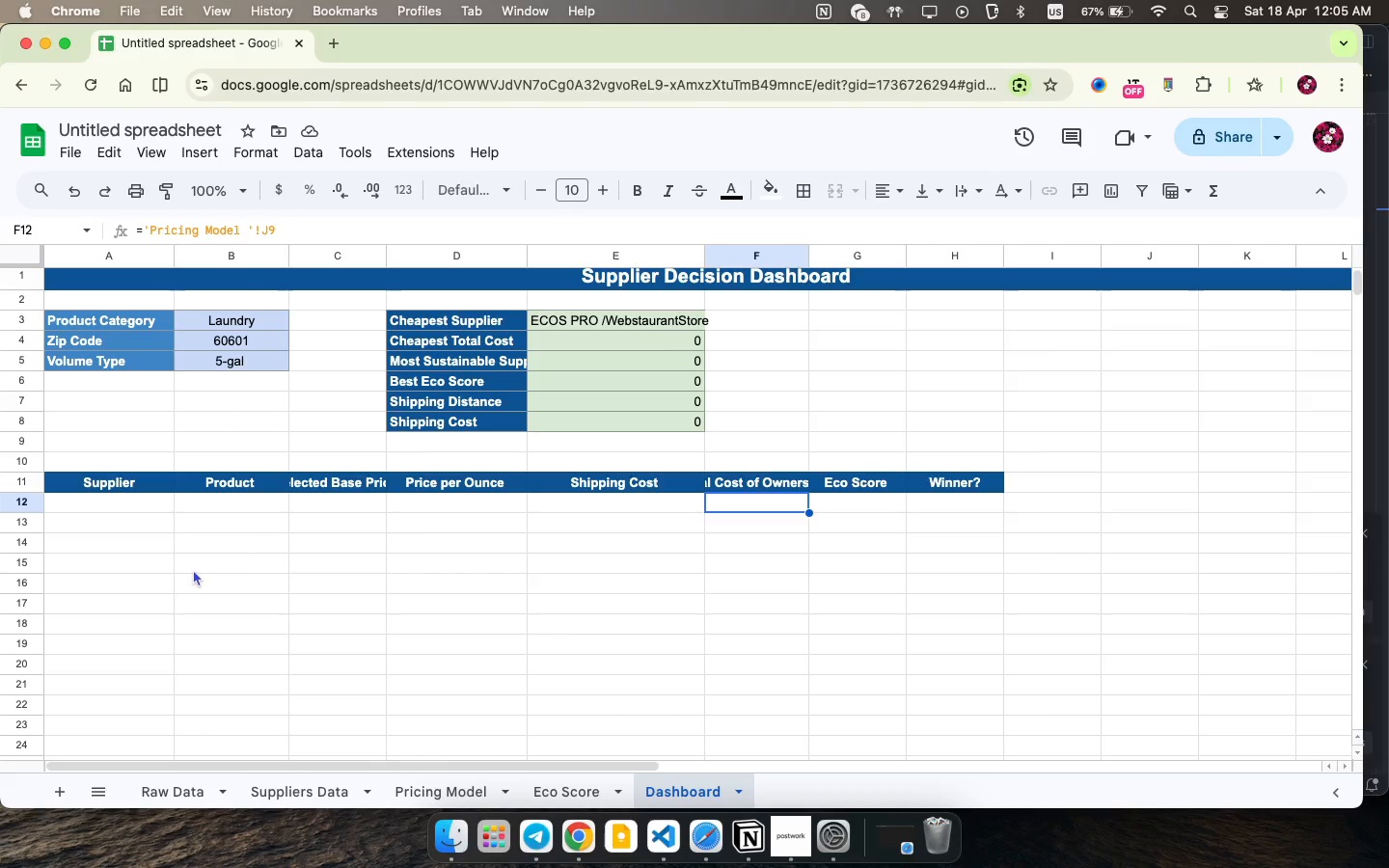 
wait(13.22)
 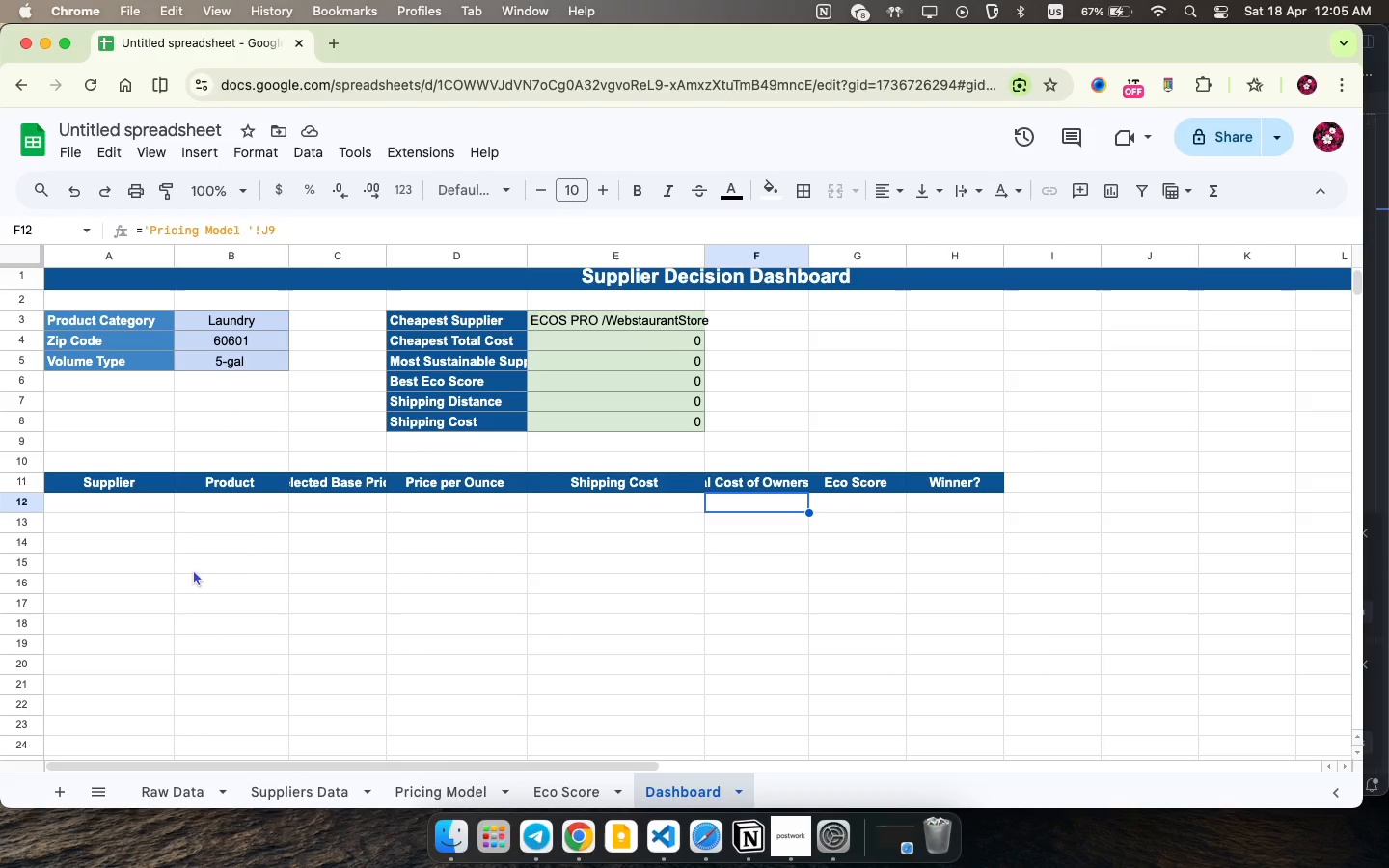 
left_click([741, 502])
 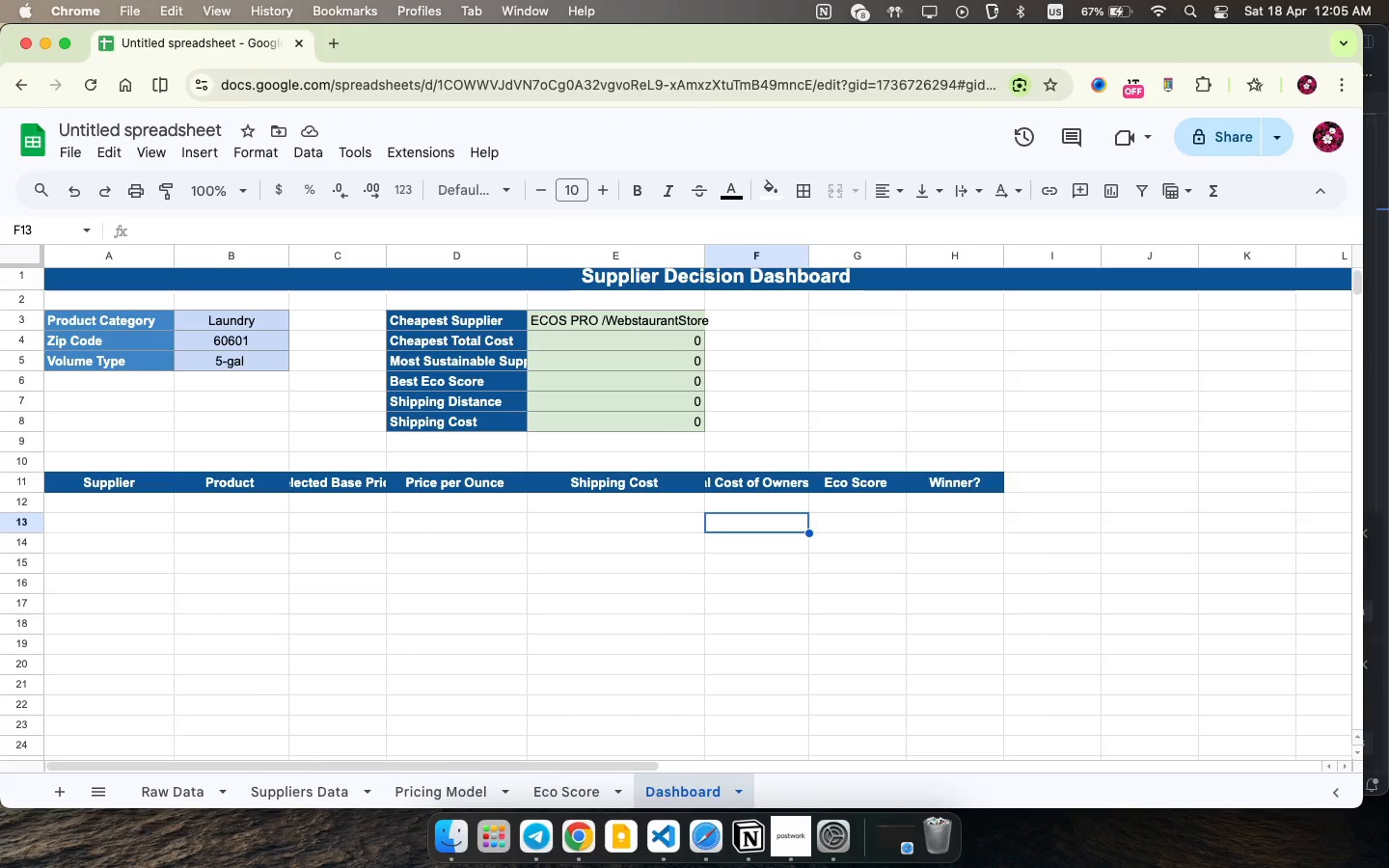 
key(Enter)
 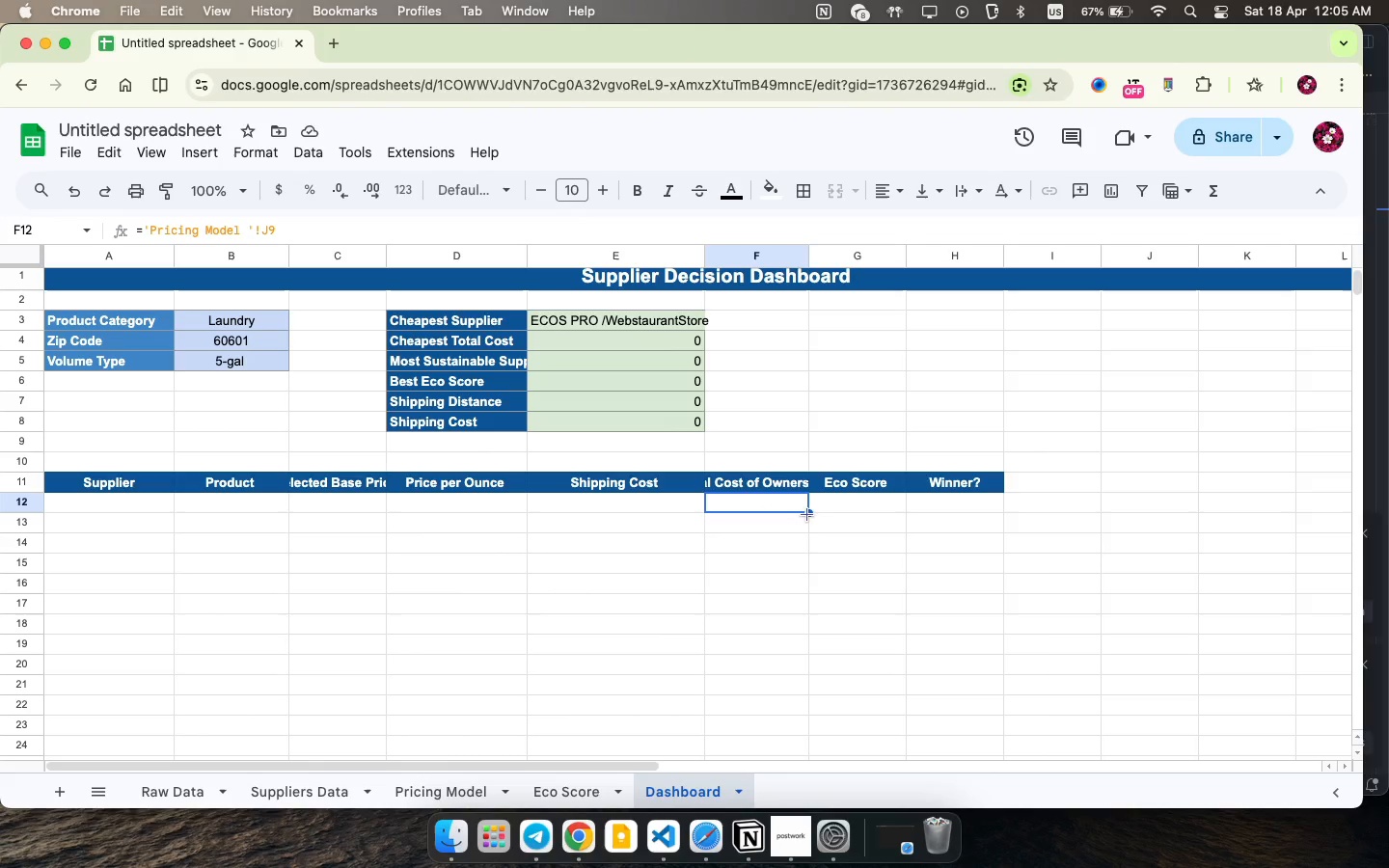 
left_click_drag(start_coordinate=[806, 512], to_coordinate=[811, 613])
 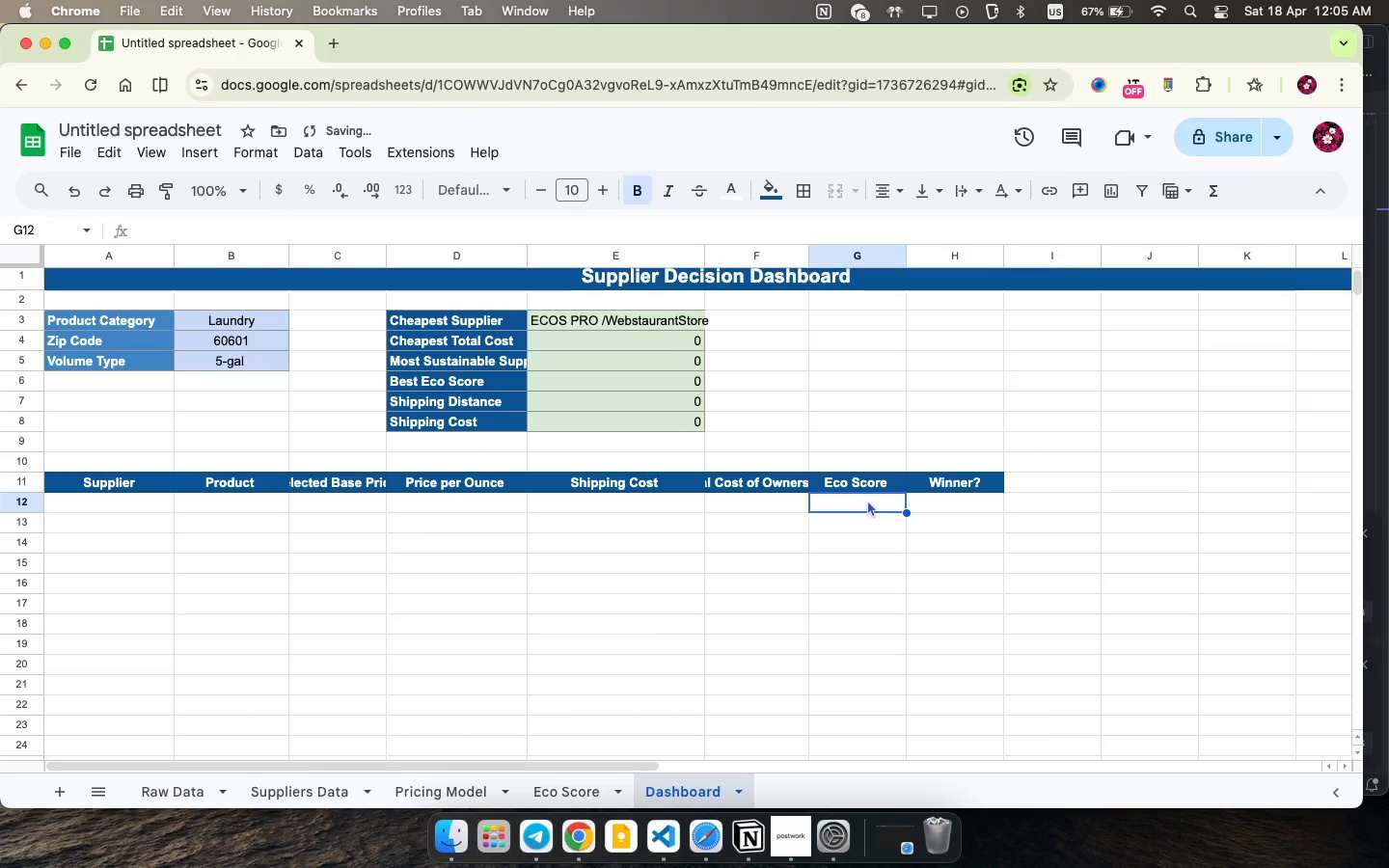 
left_click([861, 493])
 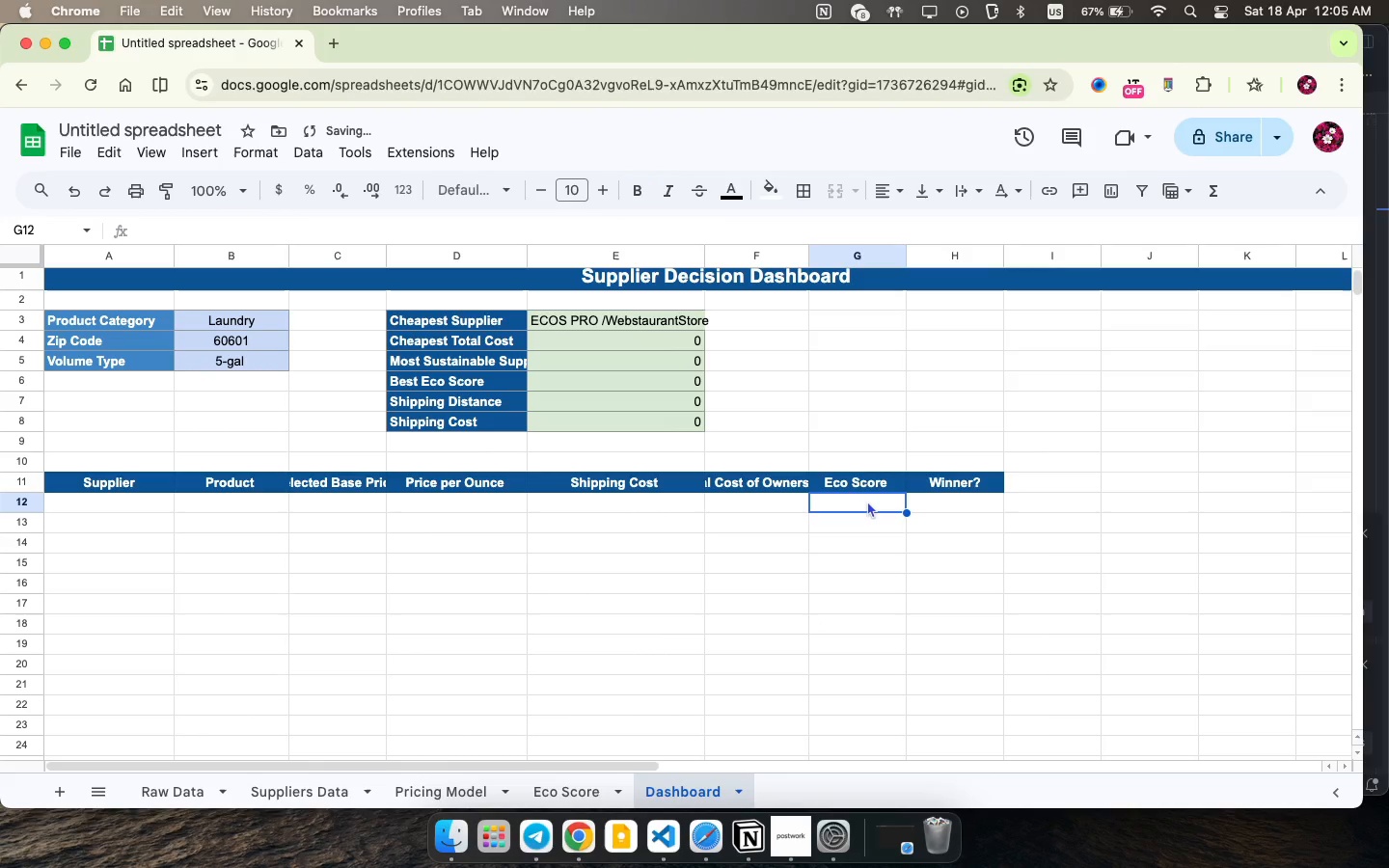 
left_click([867, 500])
 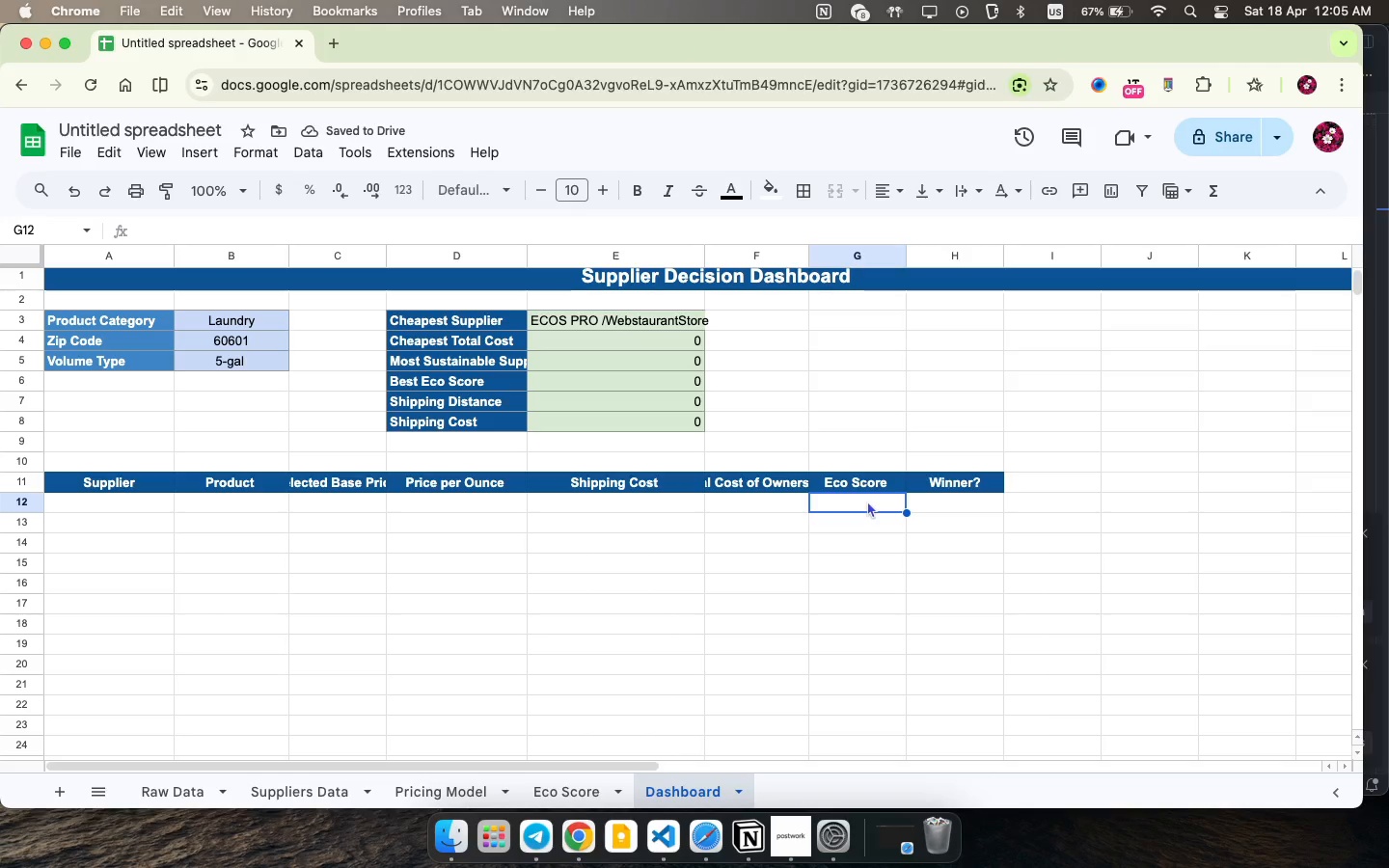 
key(Equal)
 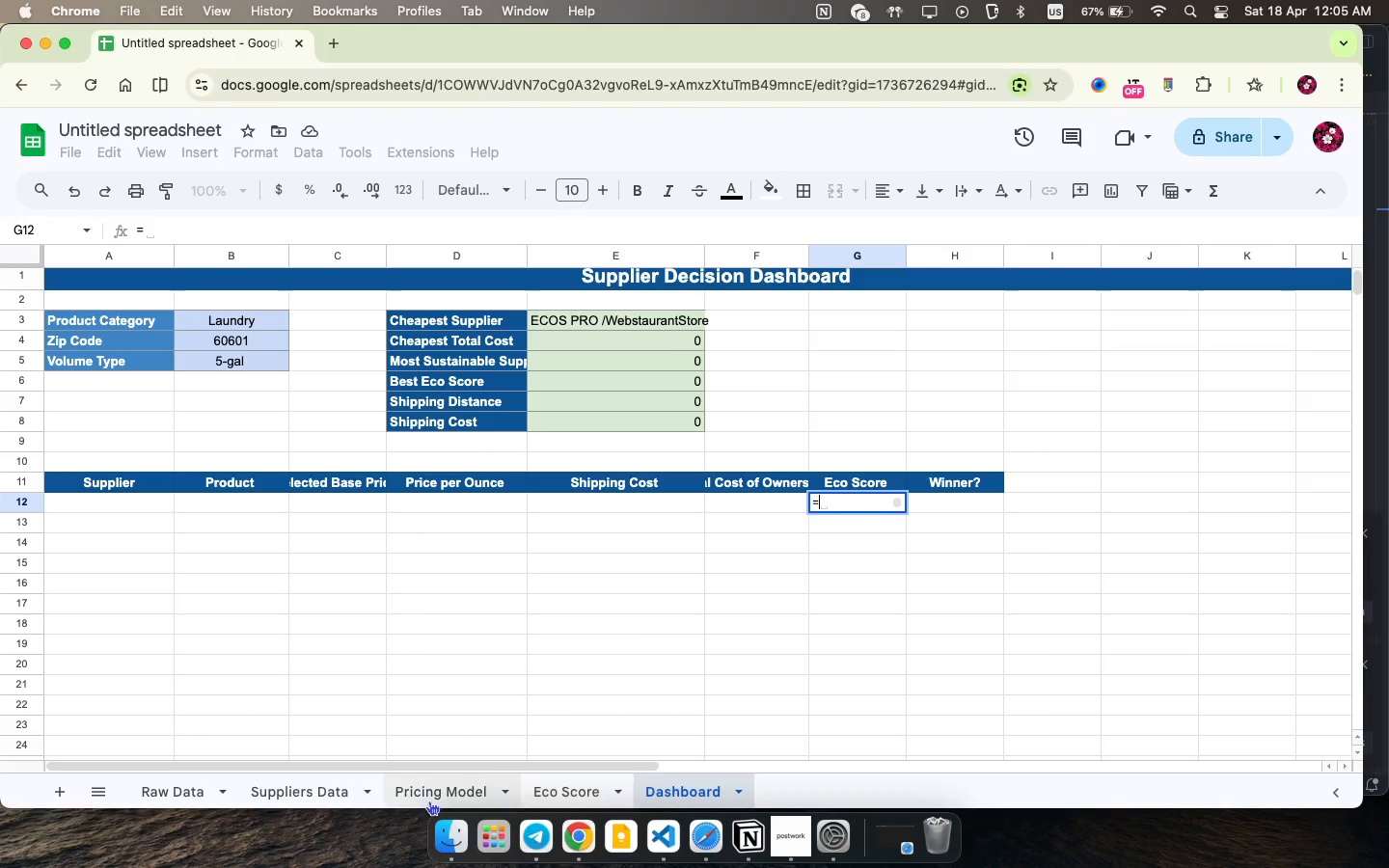 
left_click([436, 791])
 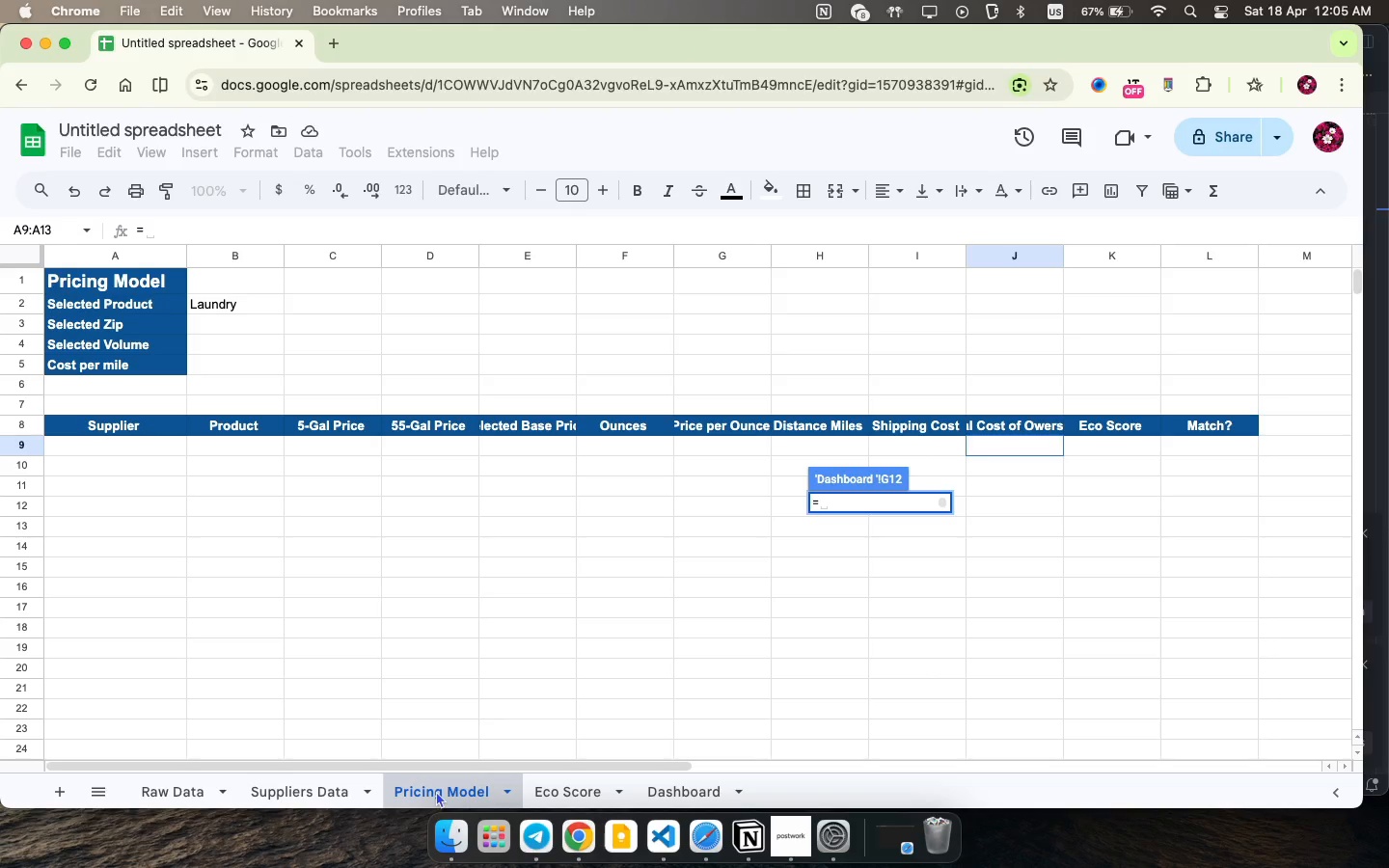 
wait(10.23)
 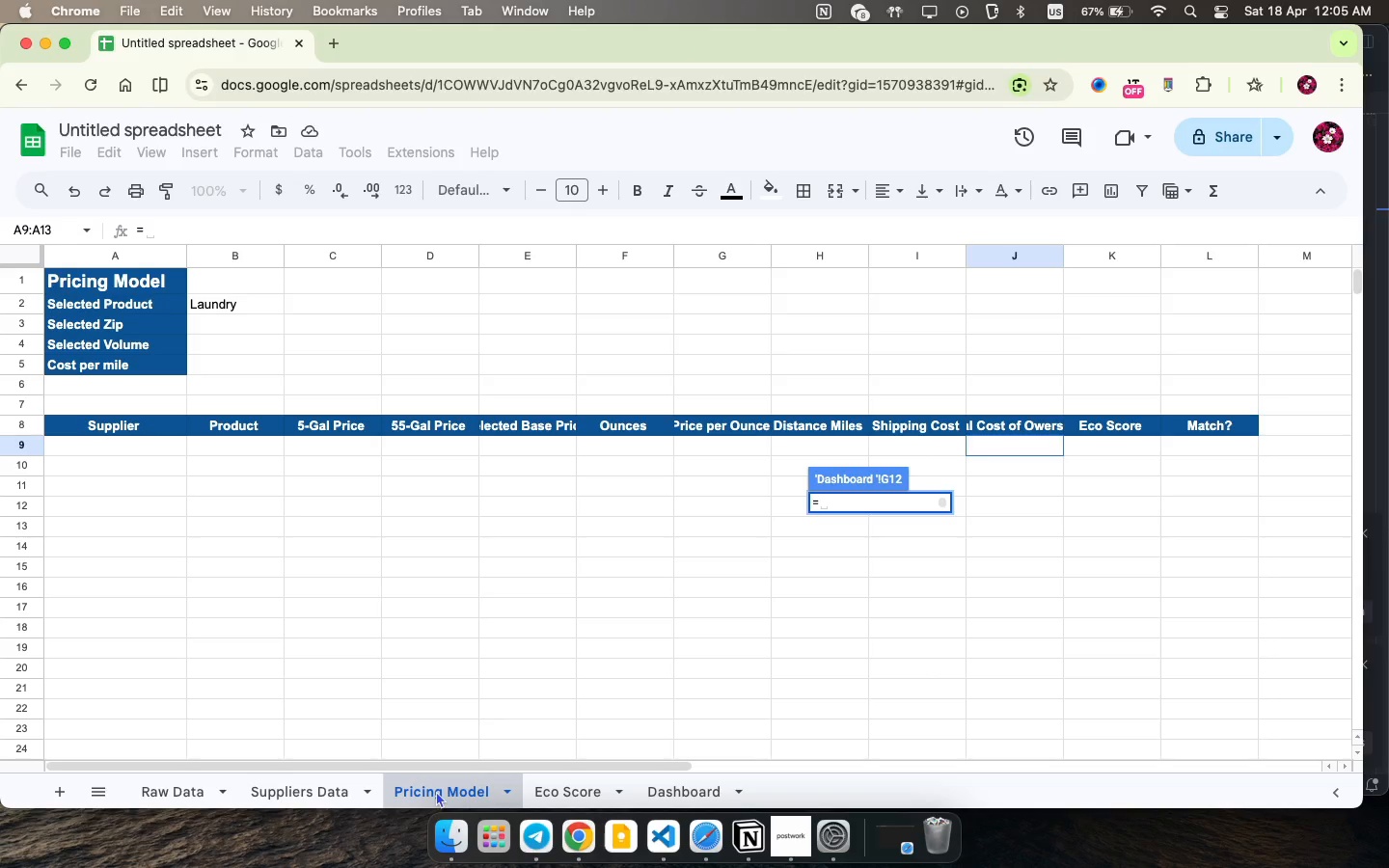 
left_click([1130, 448])
 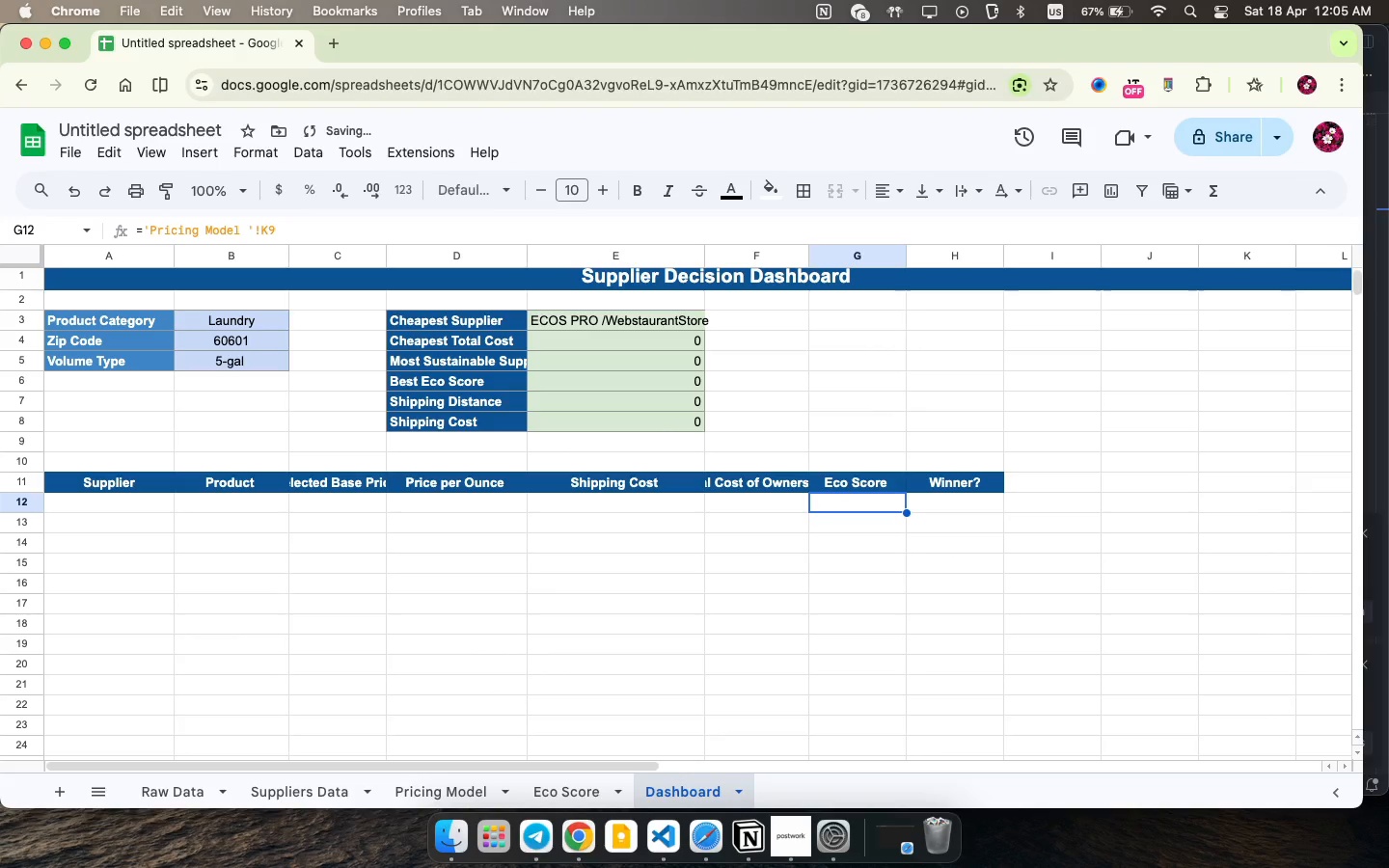 
key(Enter)
 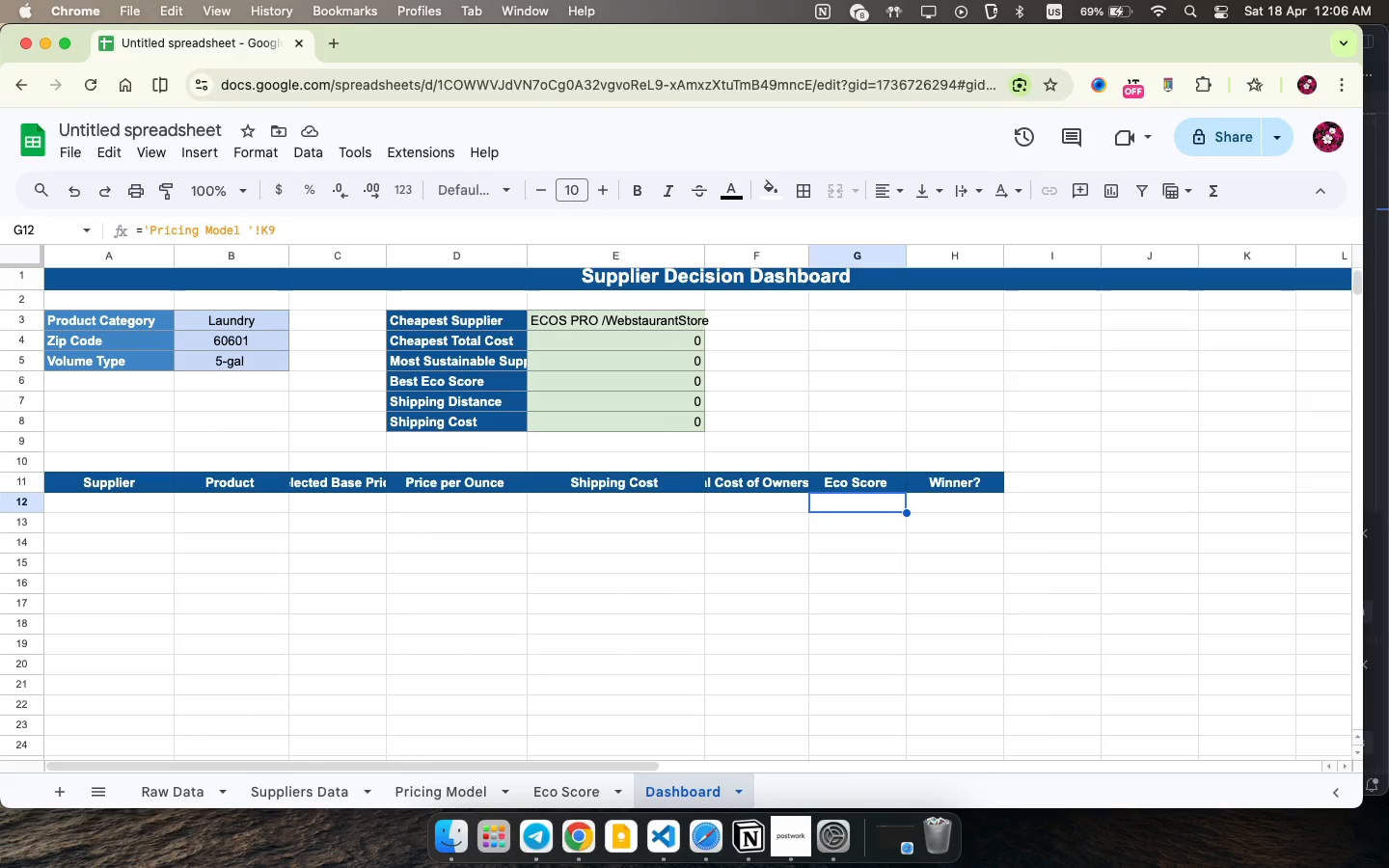 
wait(36.98)
 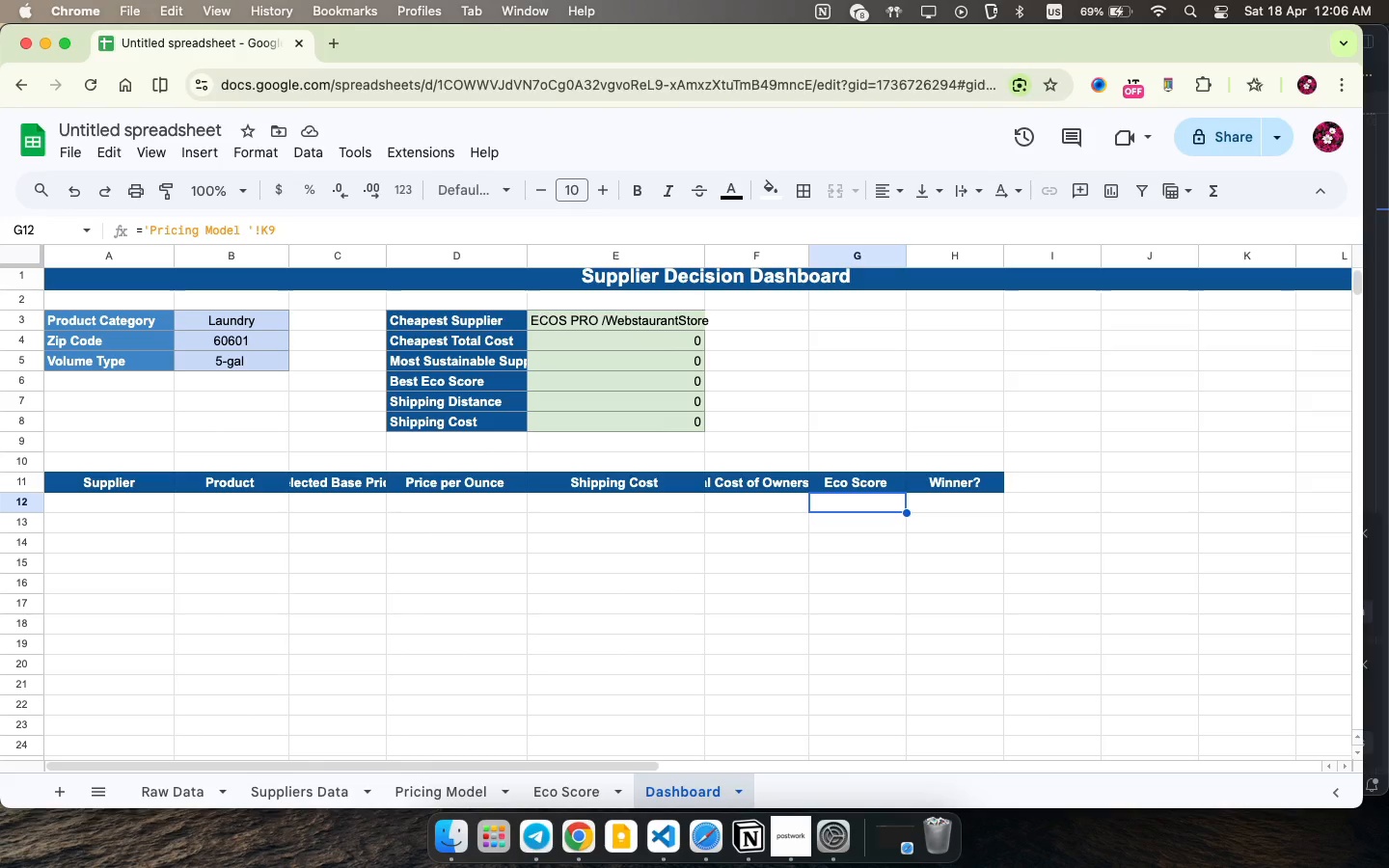 
left_click([822, 498])
 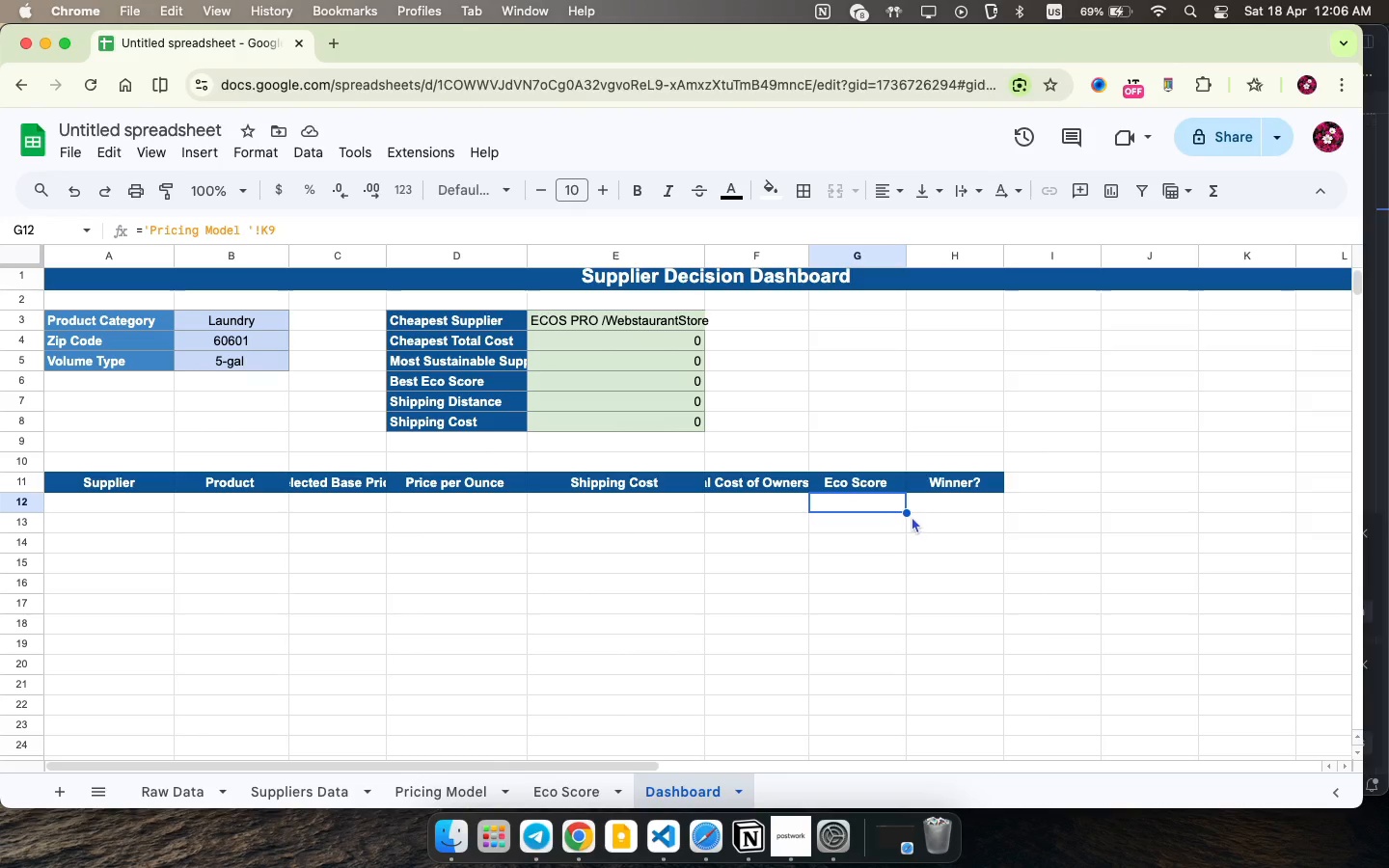 
wait(6.51)
 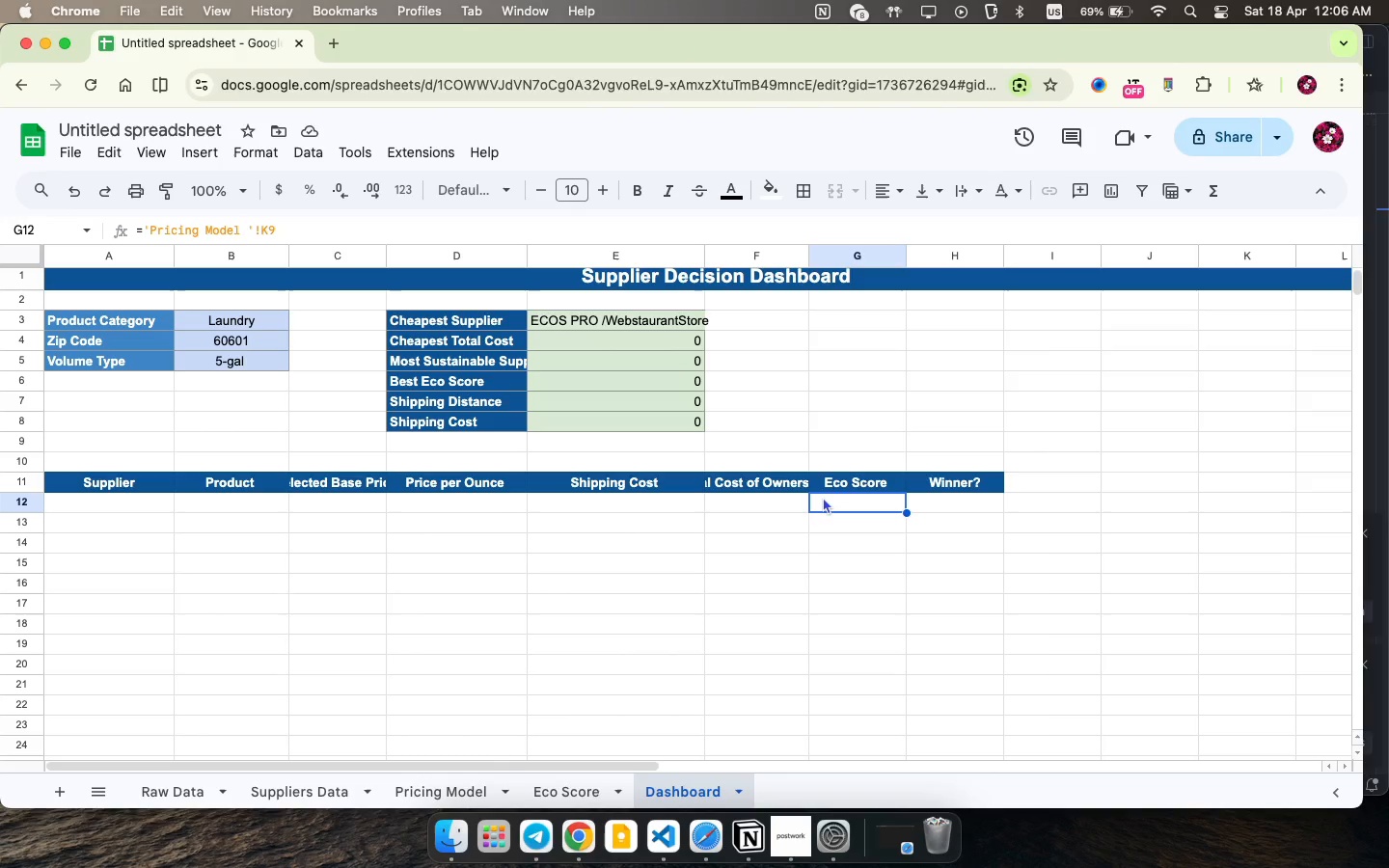 
left_click_drag(start_coordinate=[906, 513], to_coordinate=[910, 628])
 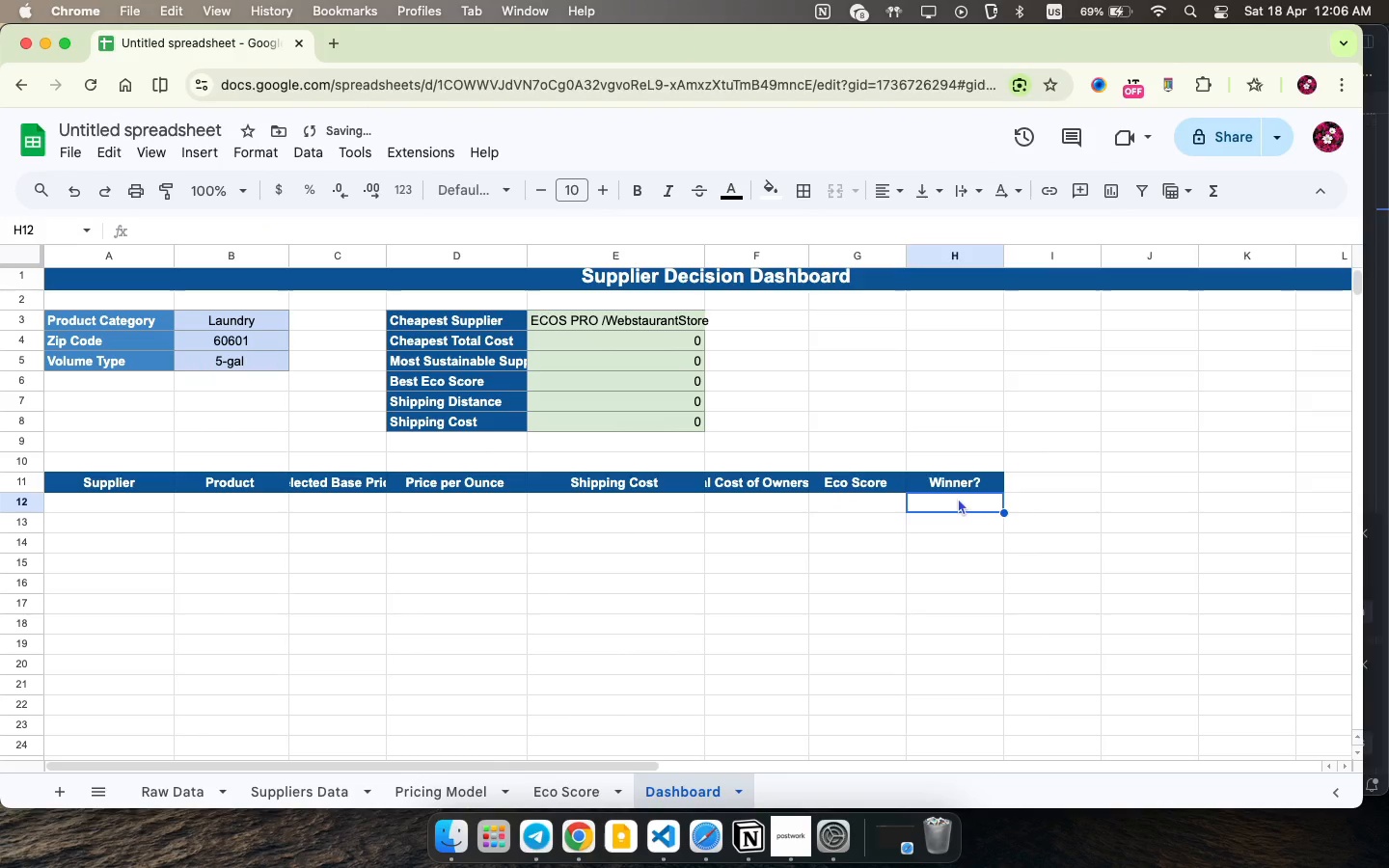 
left_click([958, 498])
 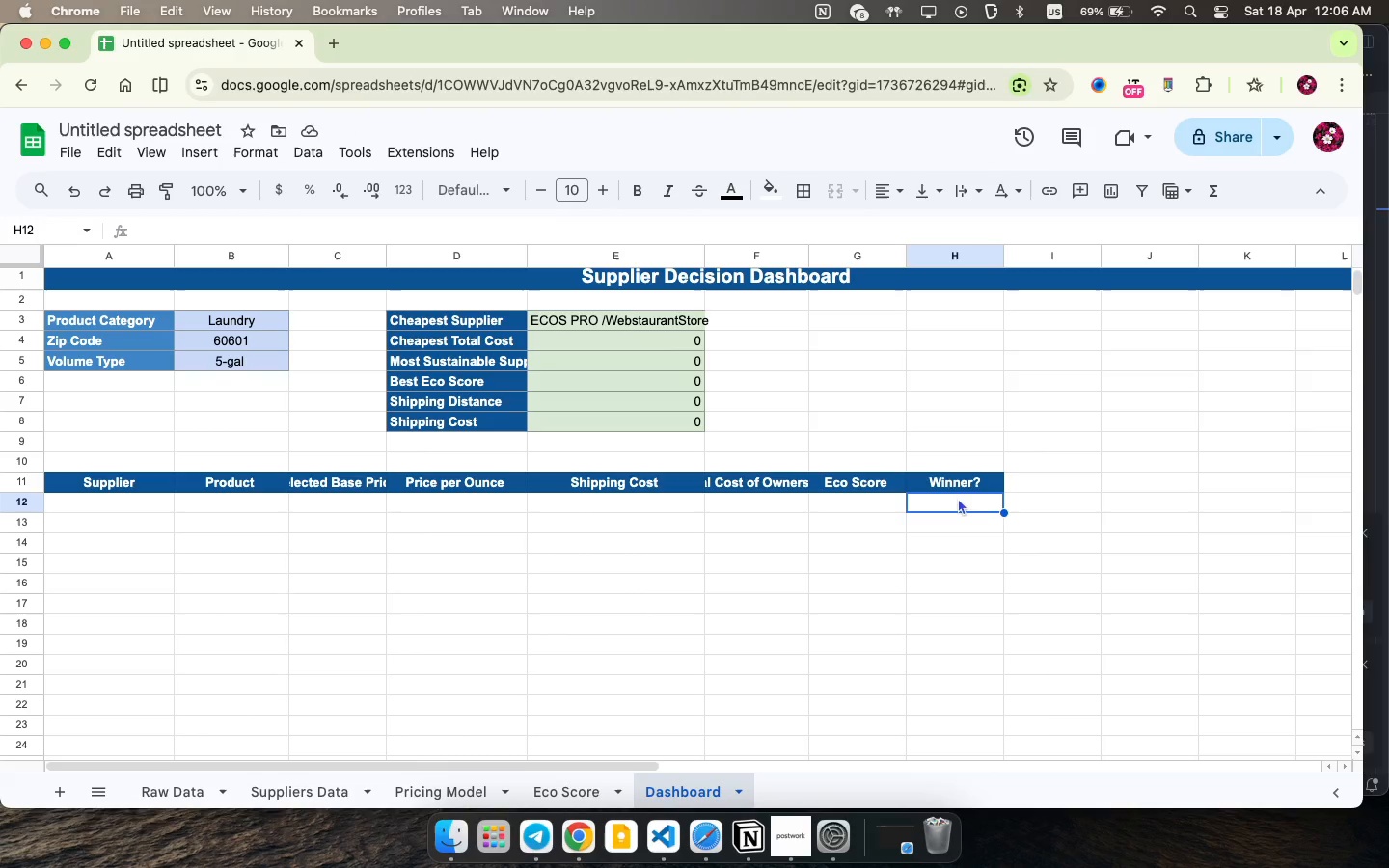 
wait(7.34)
 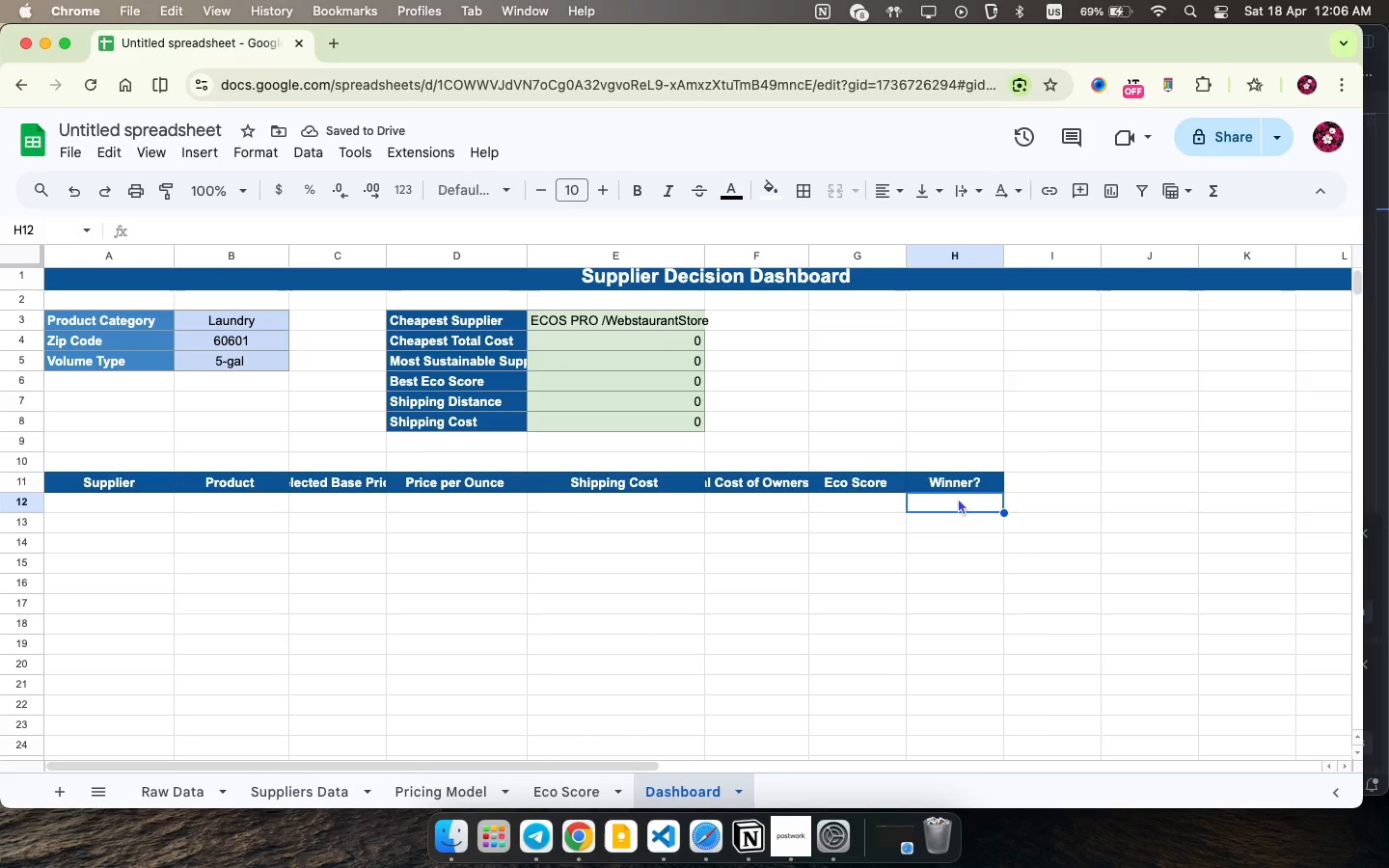 
type(=if(a12="",""if(and()
 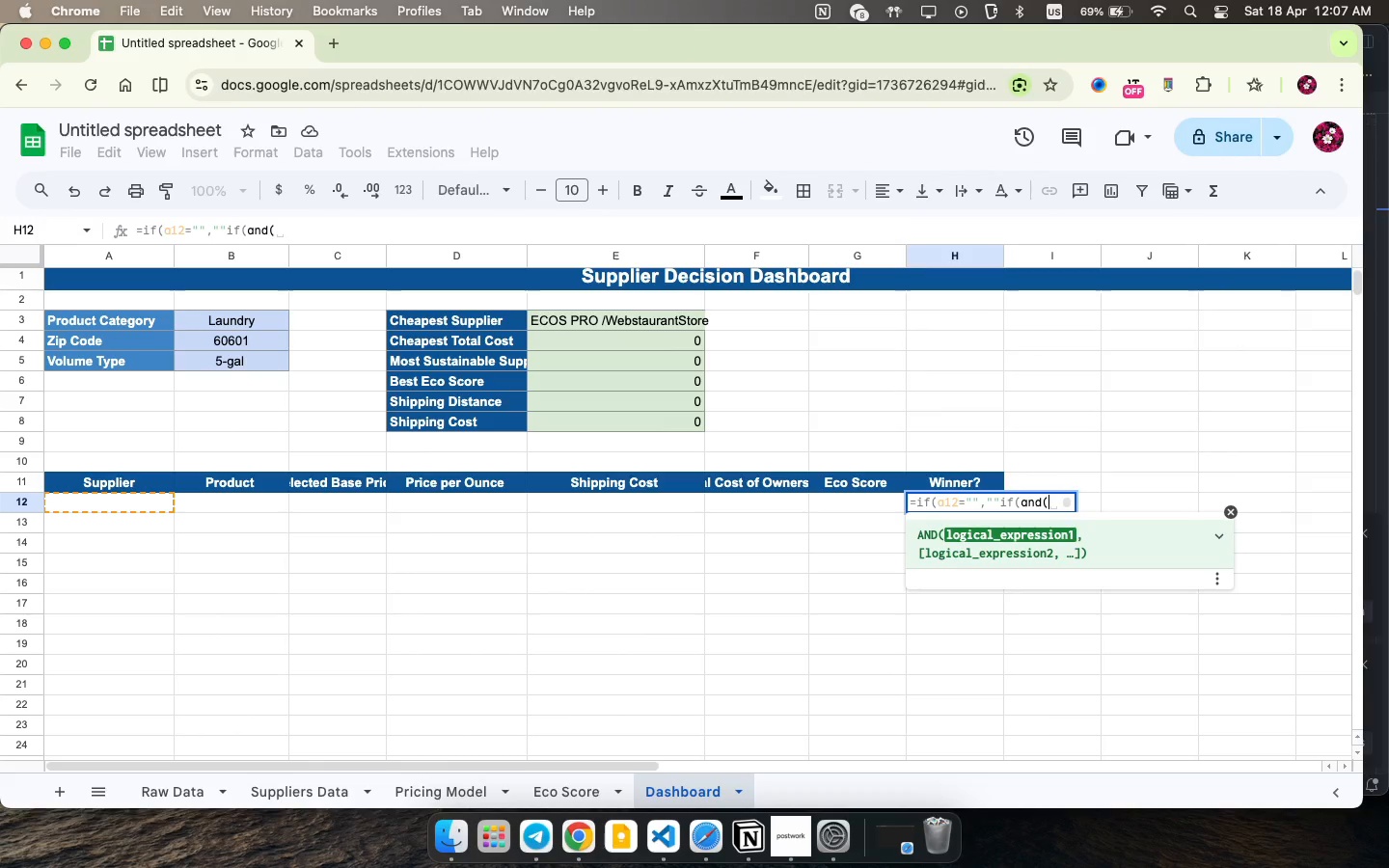 
type(f12=e4,g12=)
 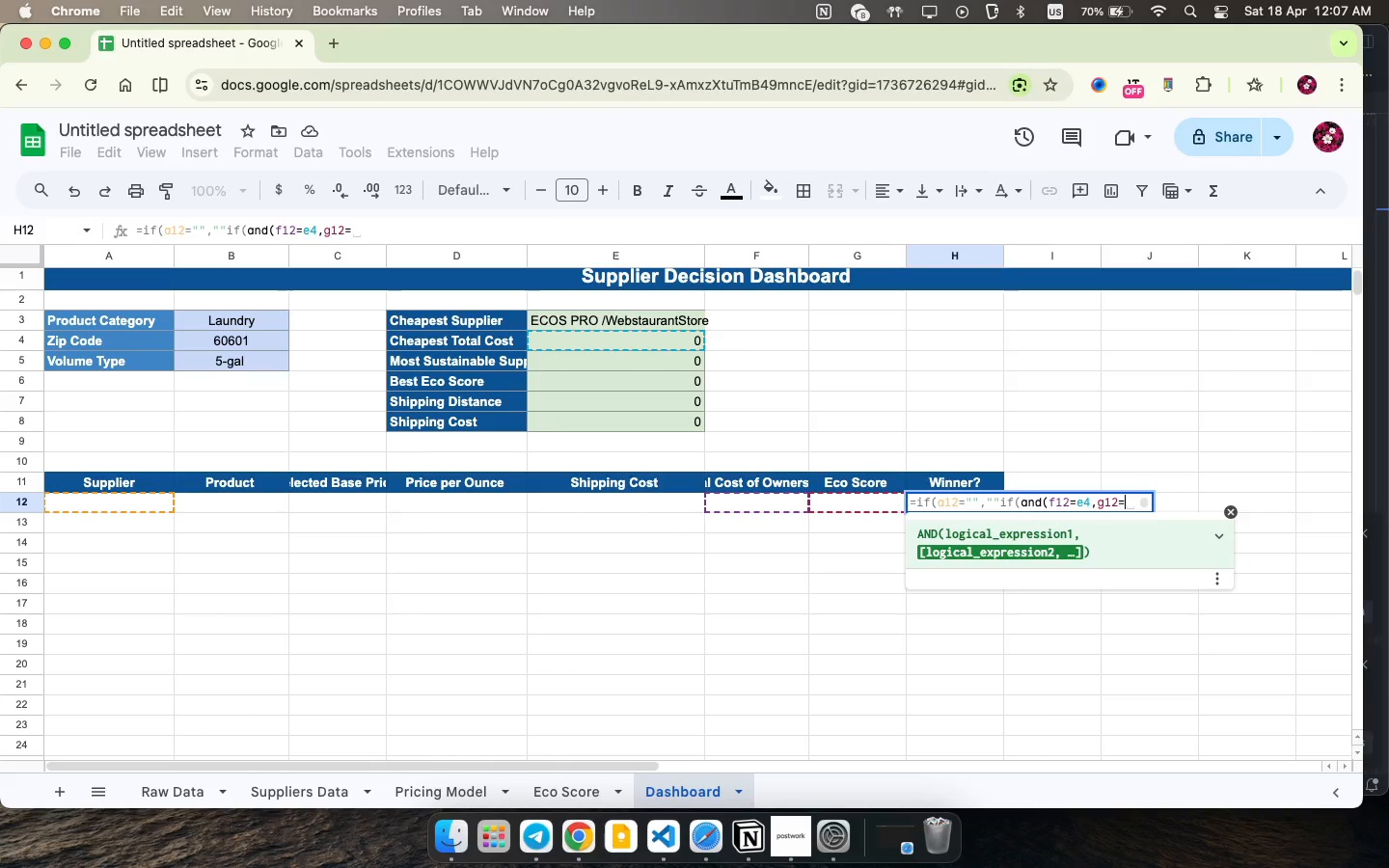 
type(e6),"Cheapest $ Most Sustainable",if()
 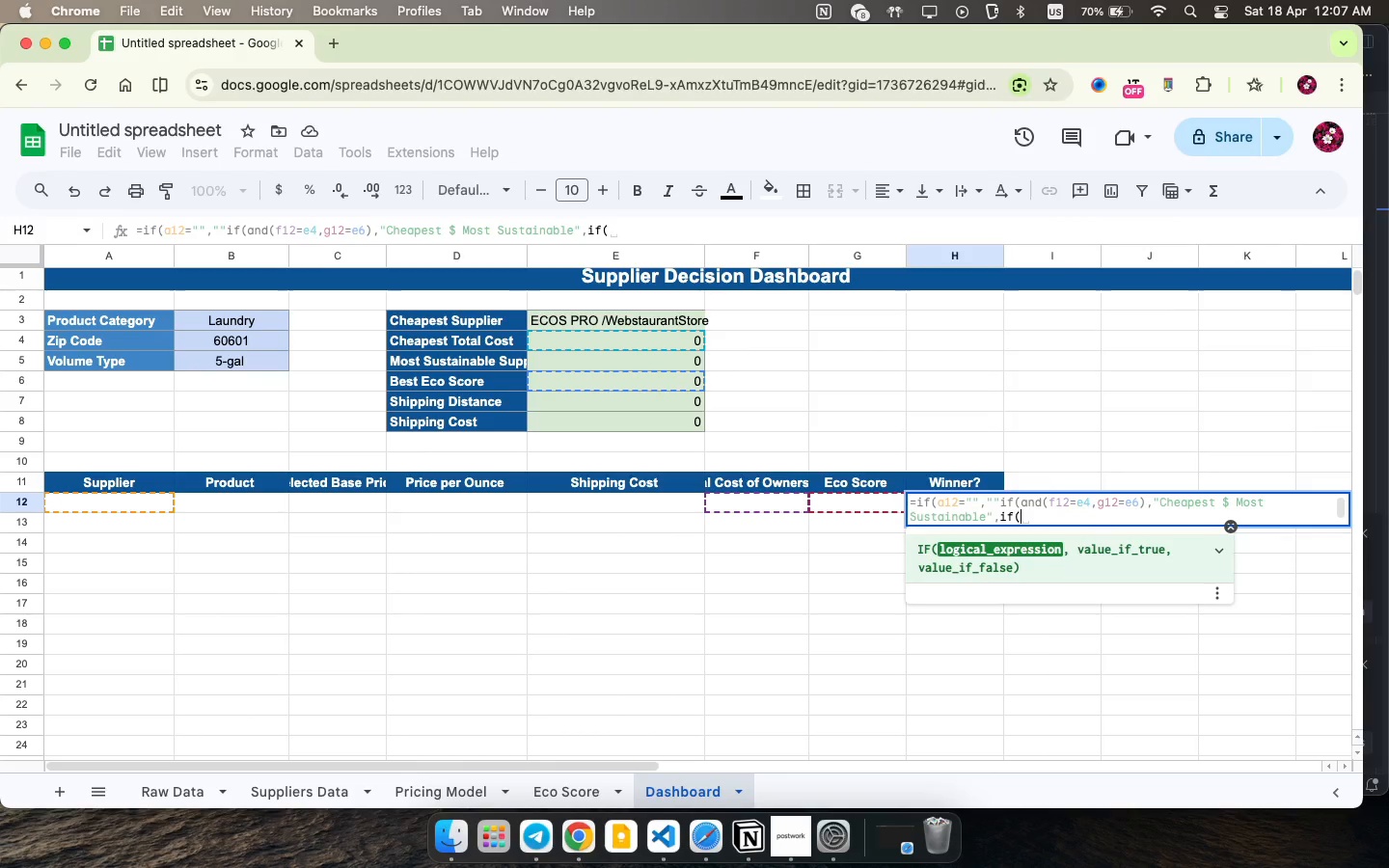 
type(f12=)
 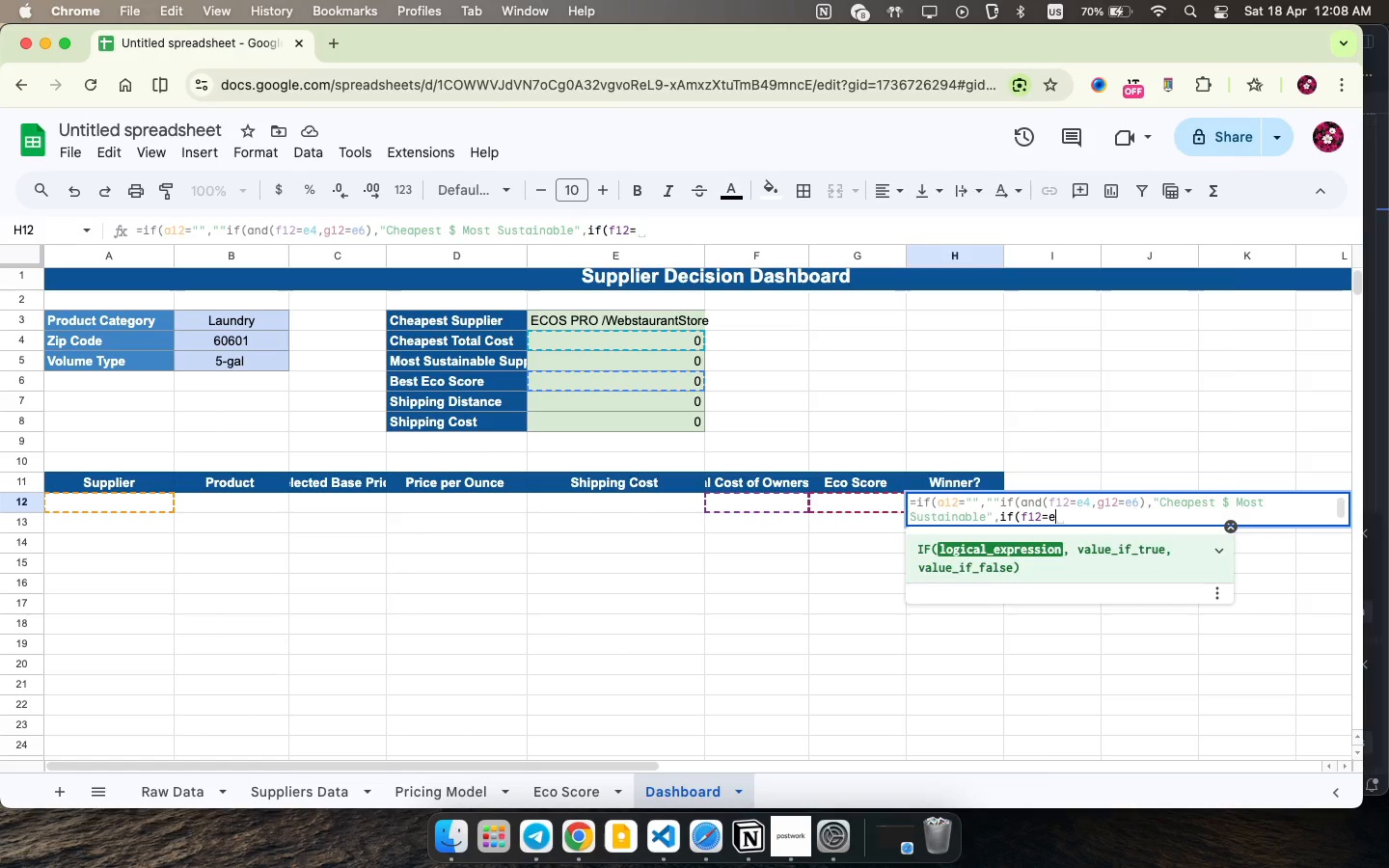 
type(e4,)
 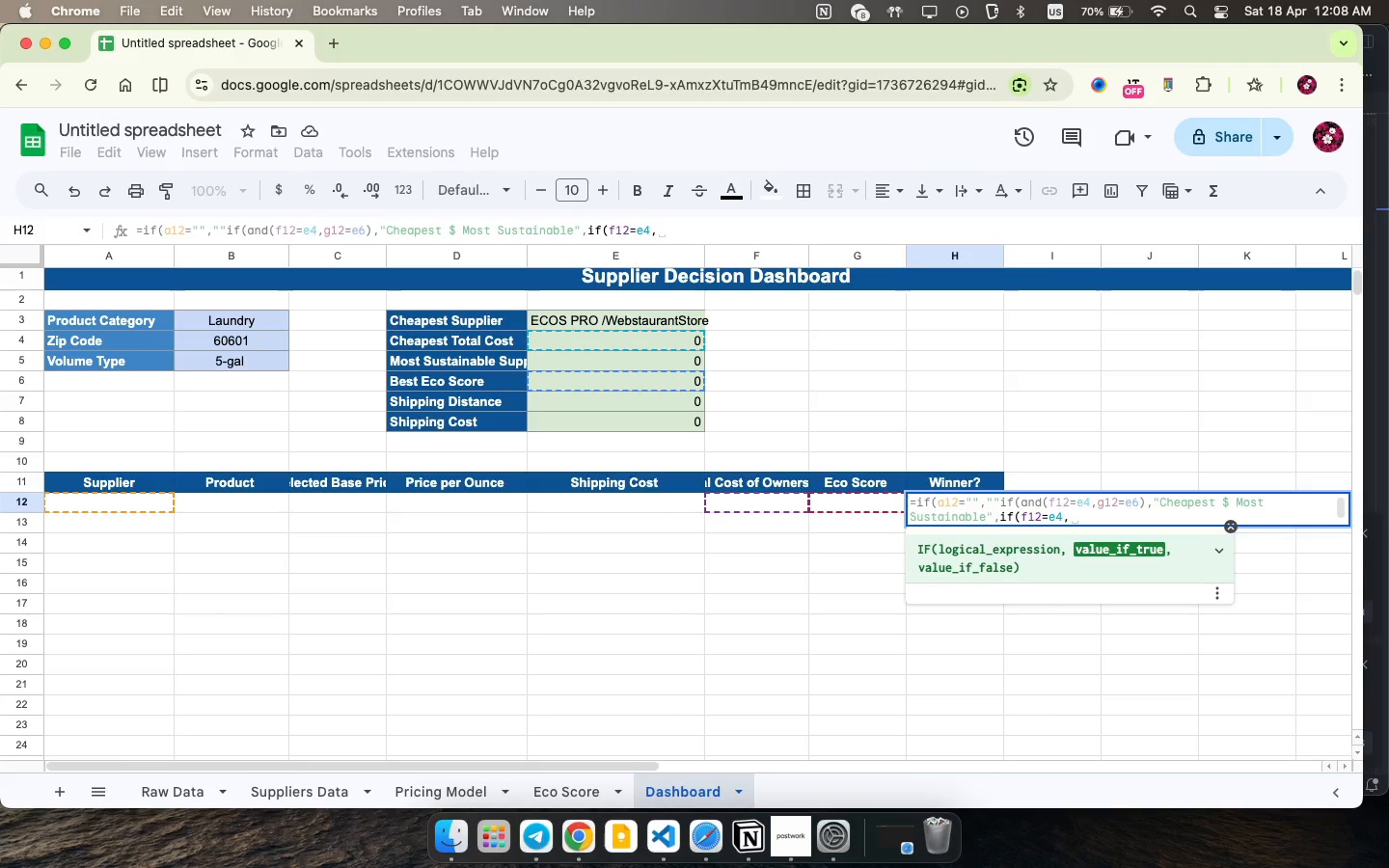 
type("Cheapest",if(g12=e6,"Moat Ssu)
key(Backspace)
key(Backspace)
type(ustainable","")))))
 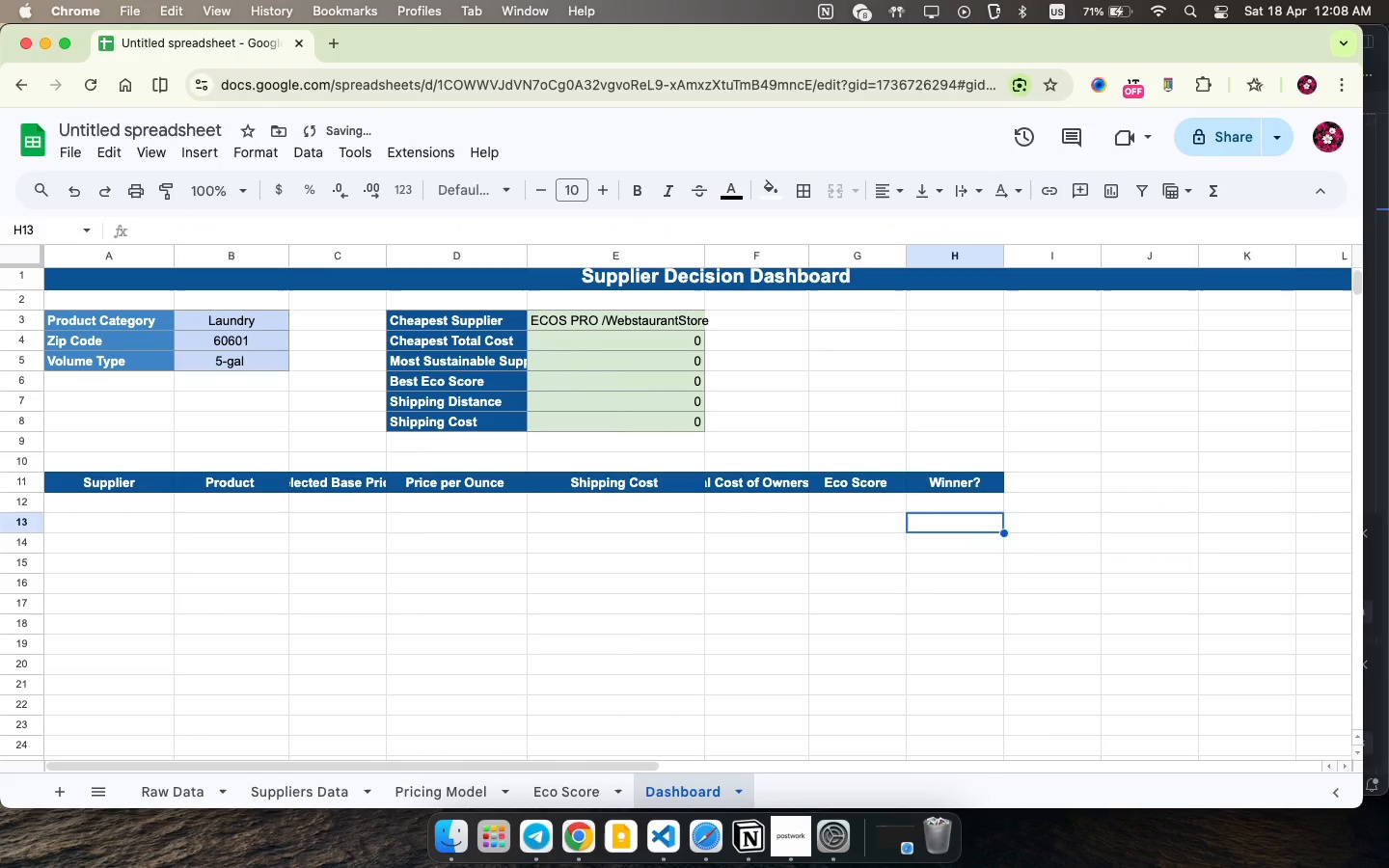 
key(Enter)
 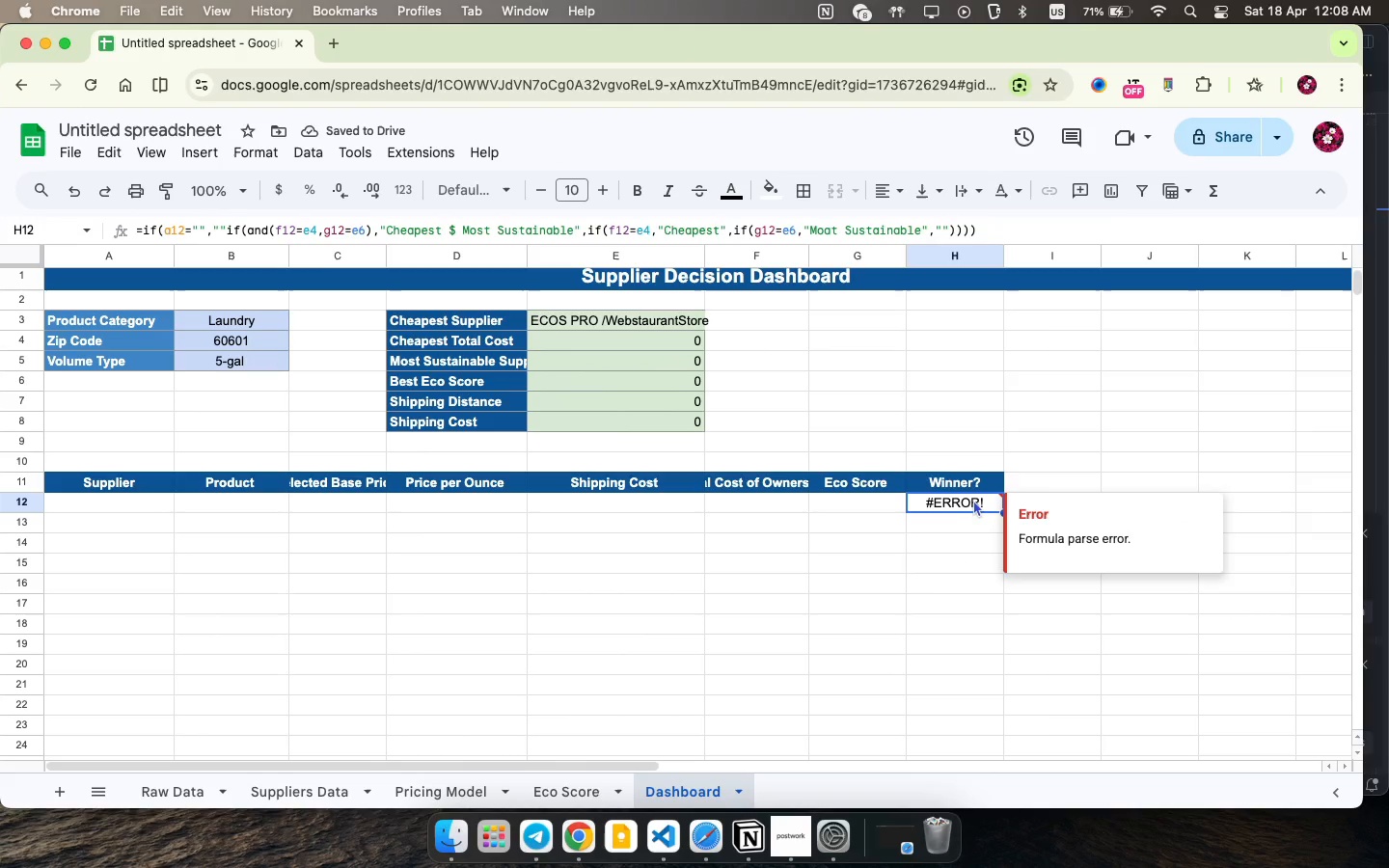 
double_click([973, 500])
 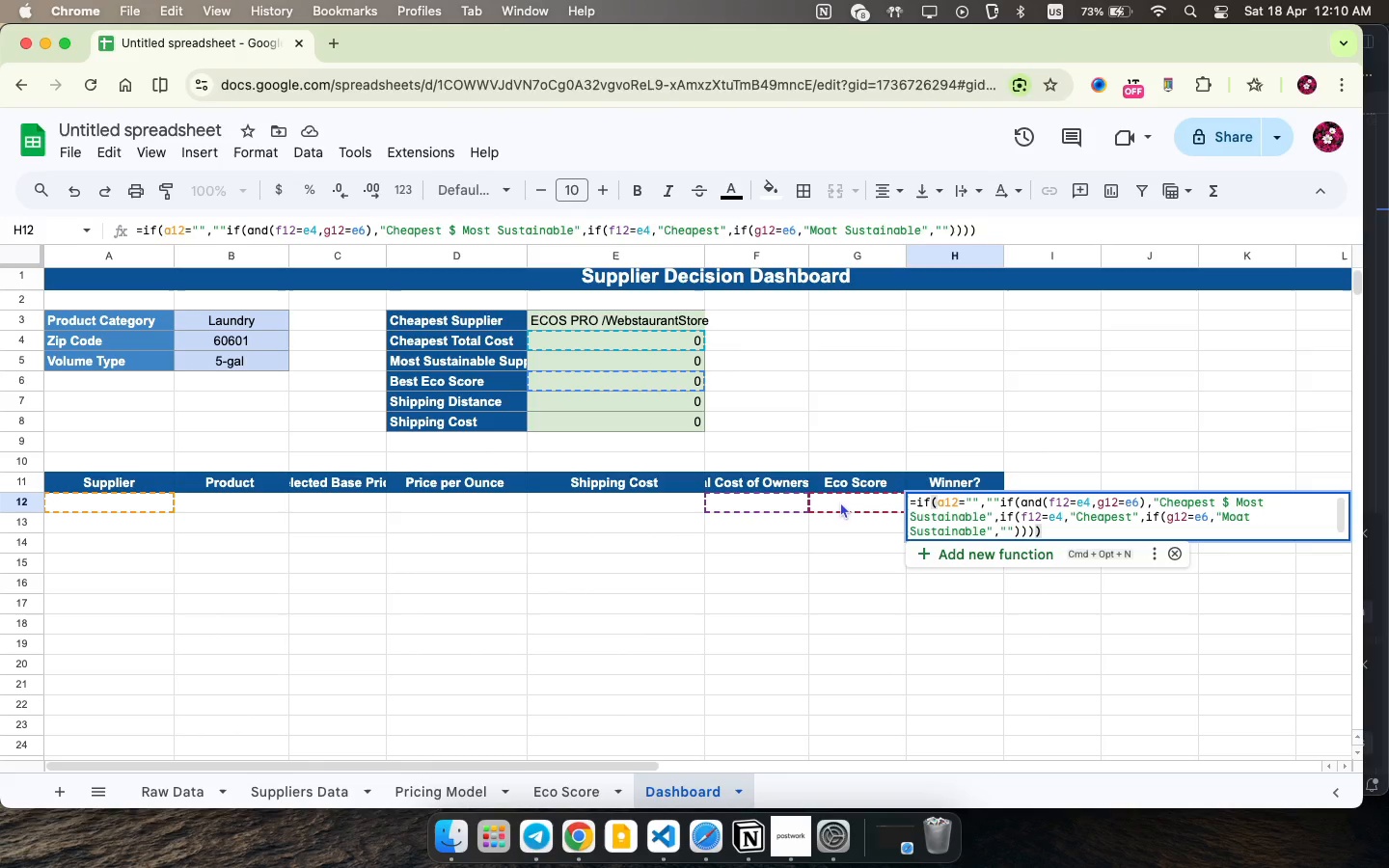 
wait(77.87)
 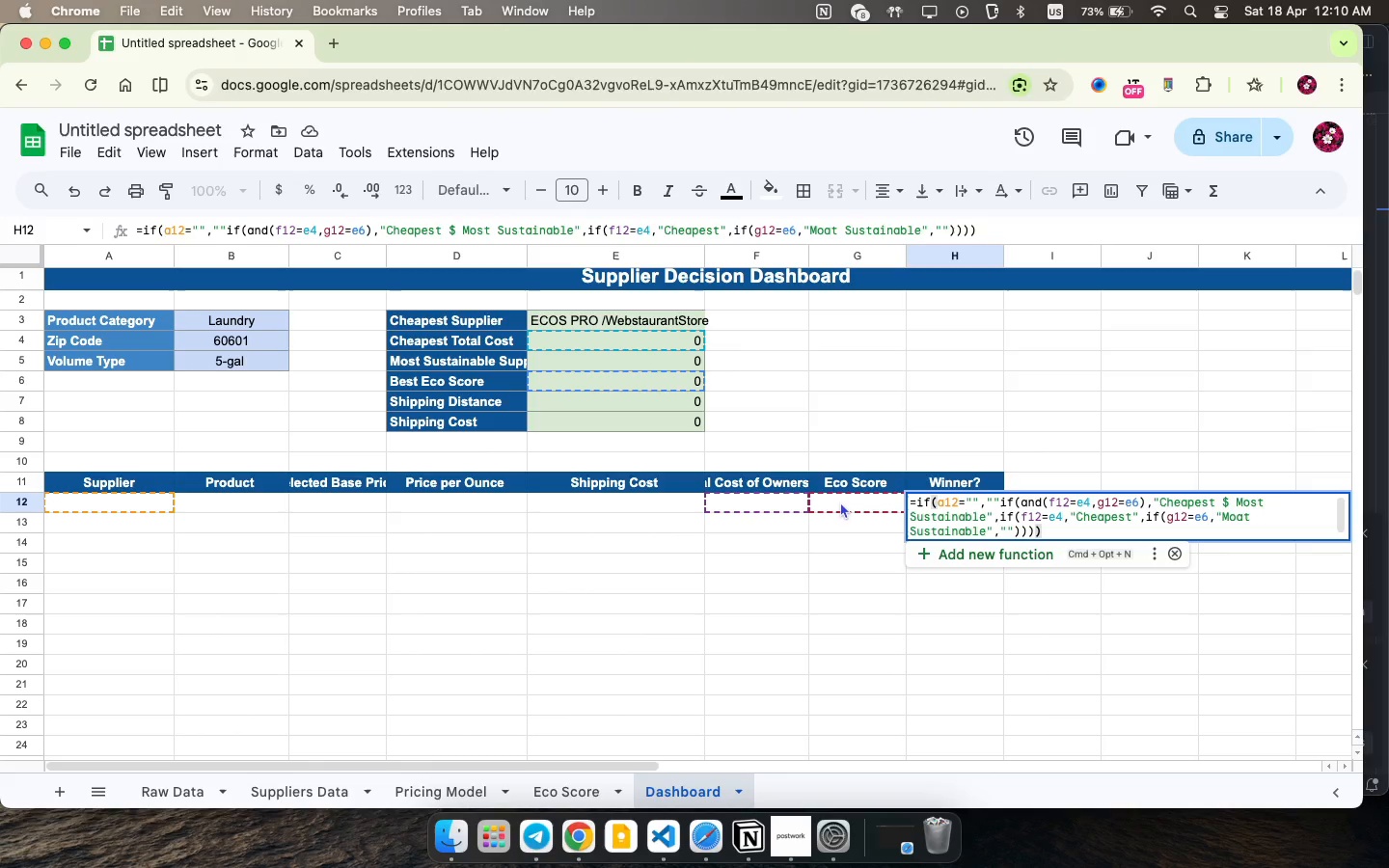 
left_click([542, 559])
 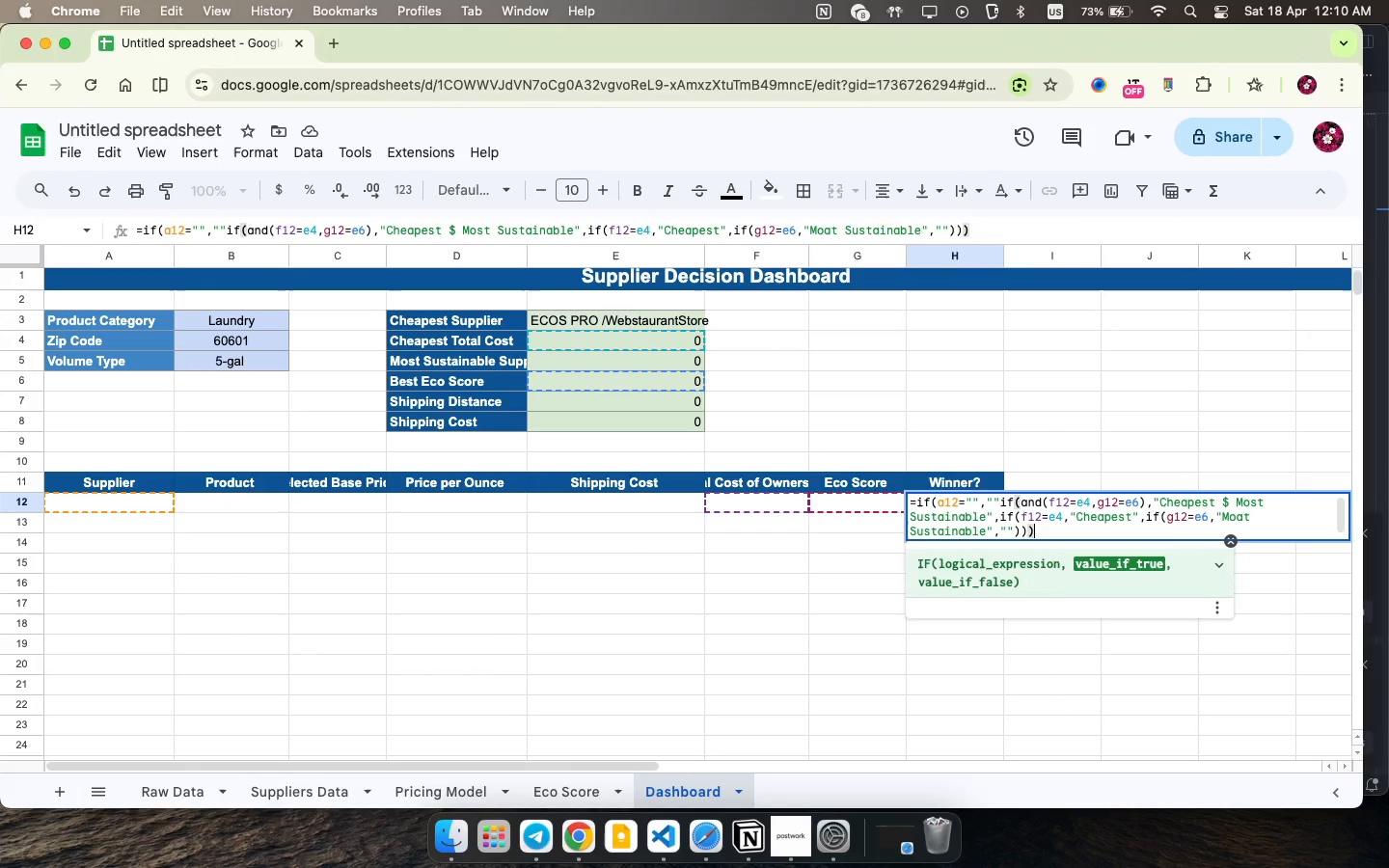 
key(Backspace)
 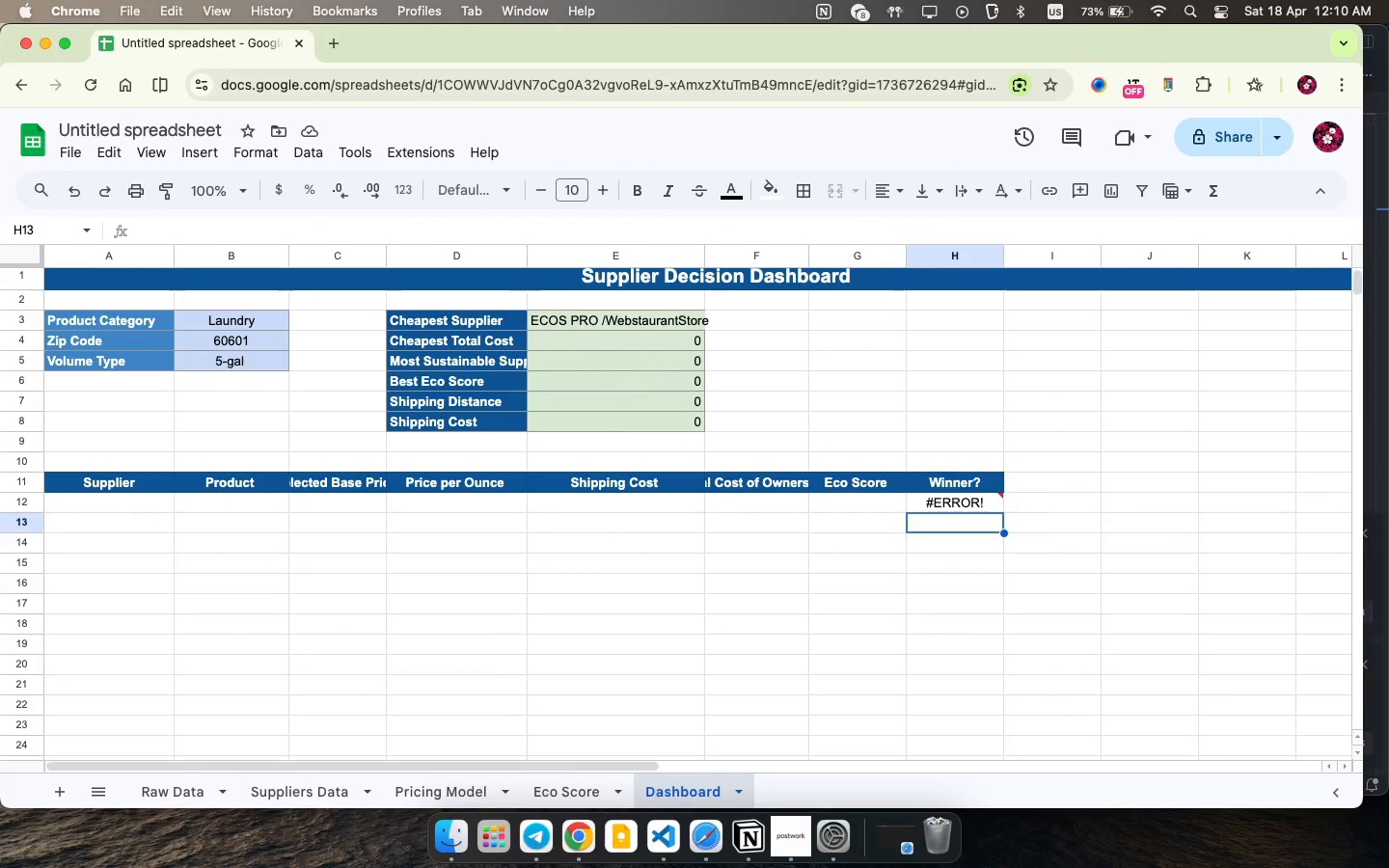 
key(Enter)
 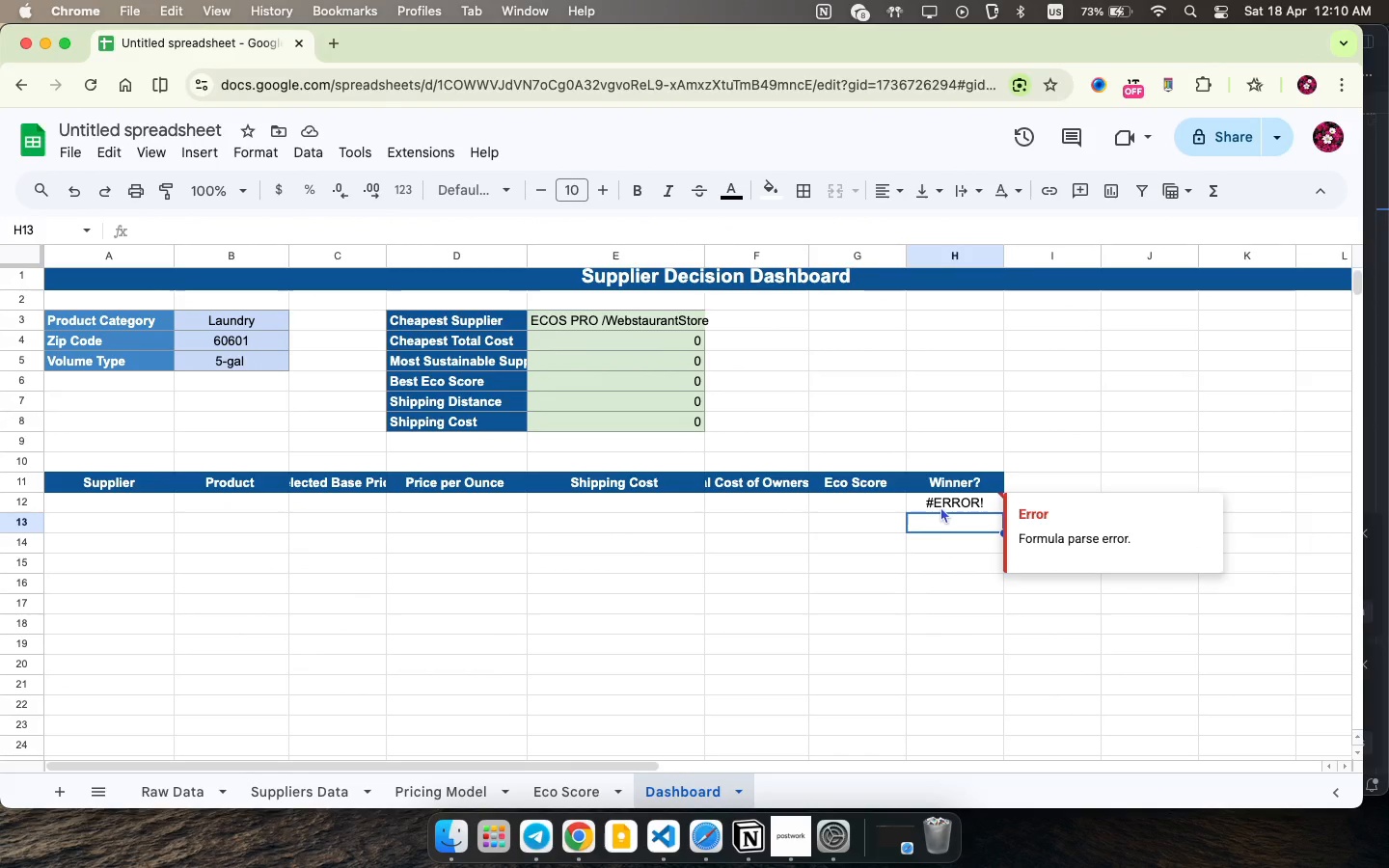 
double_click([940, 505])
 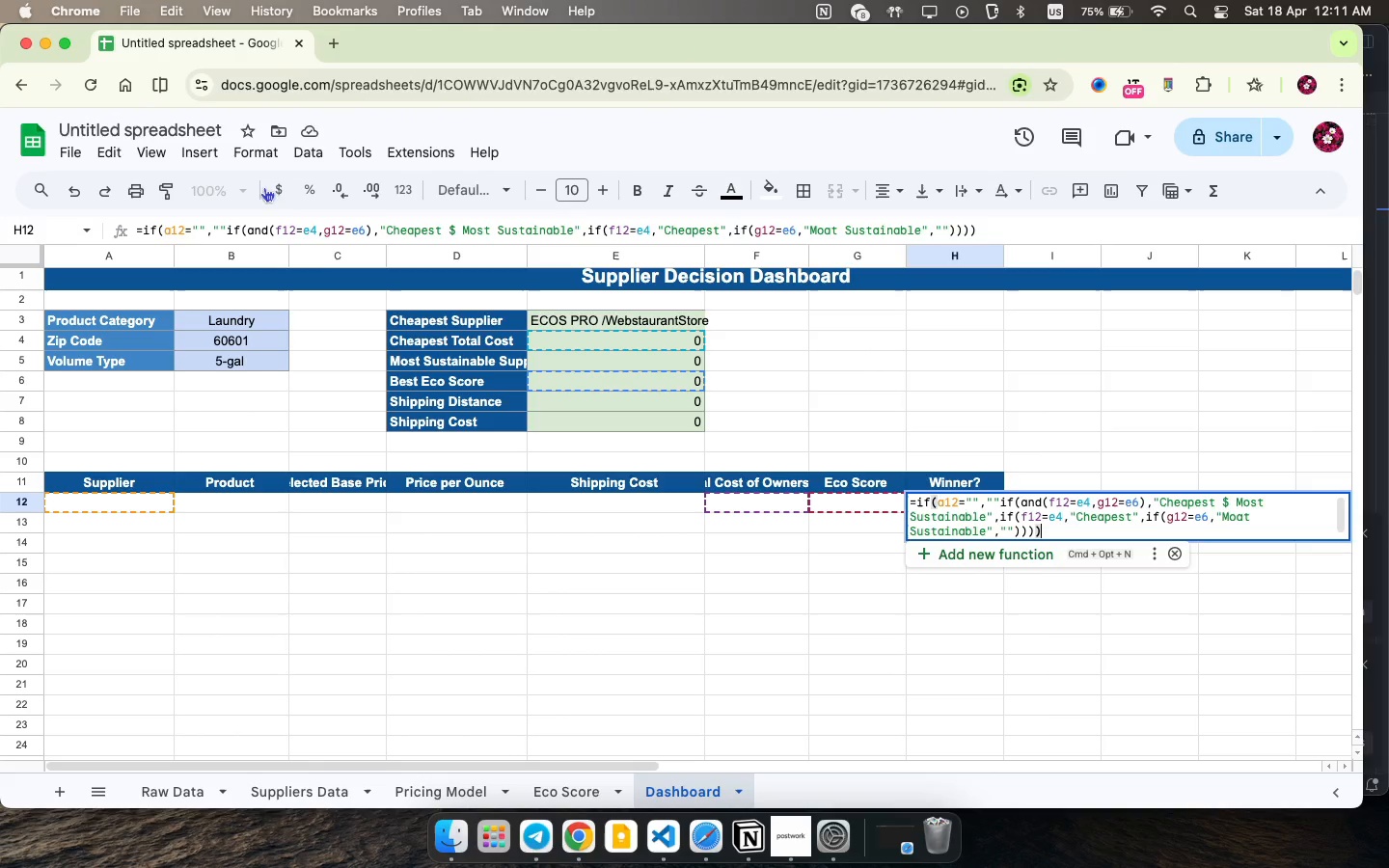 
wait(77.78)
 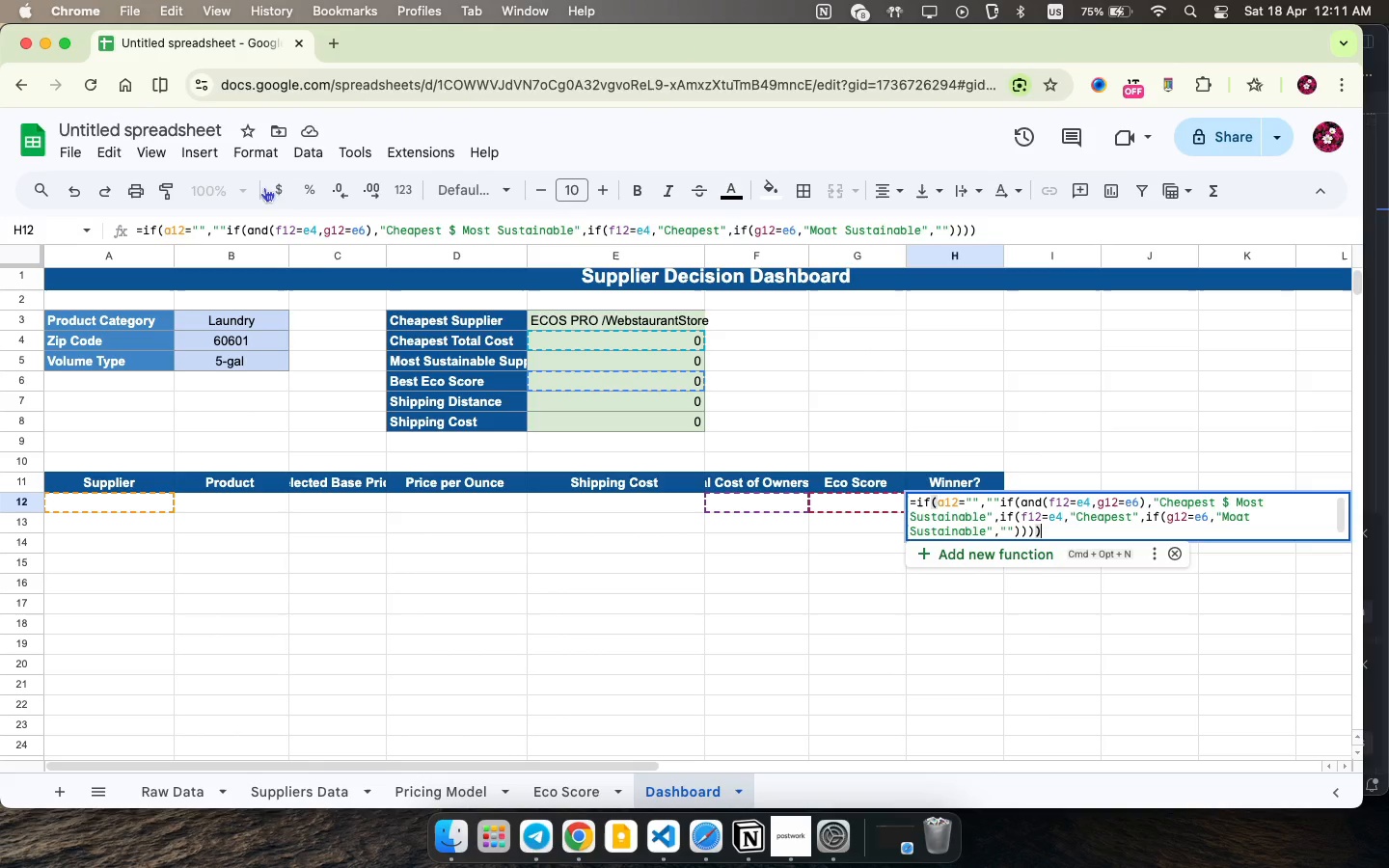 
key(Backspace)
 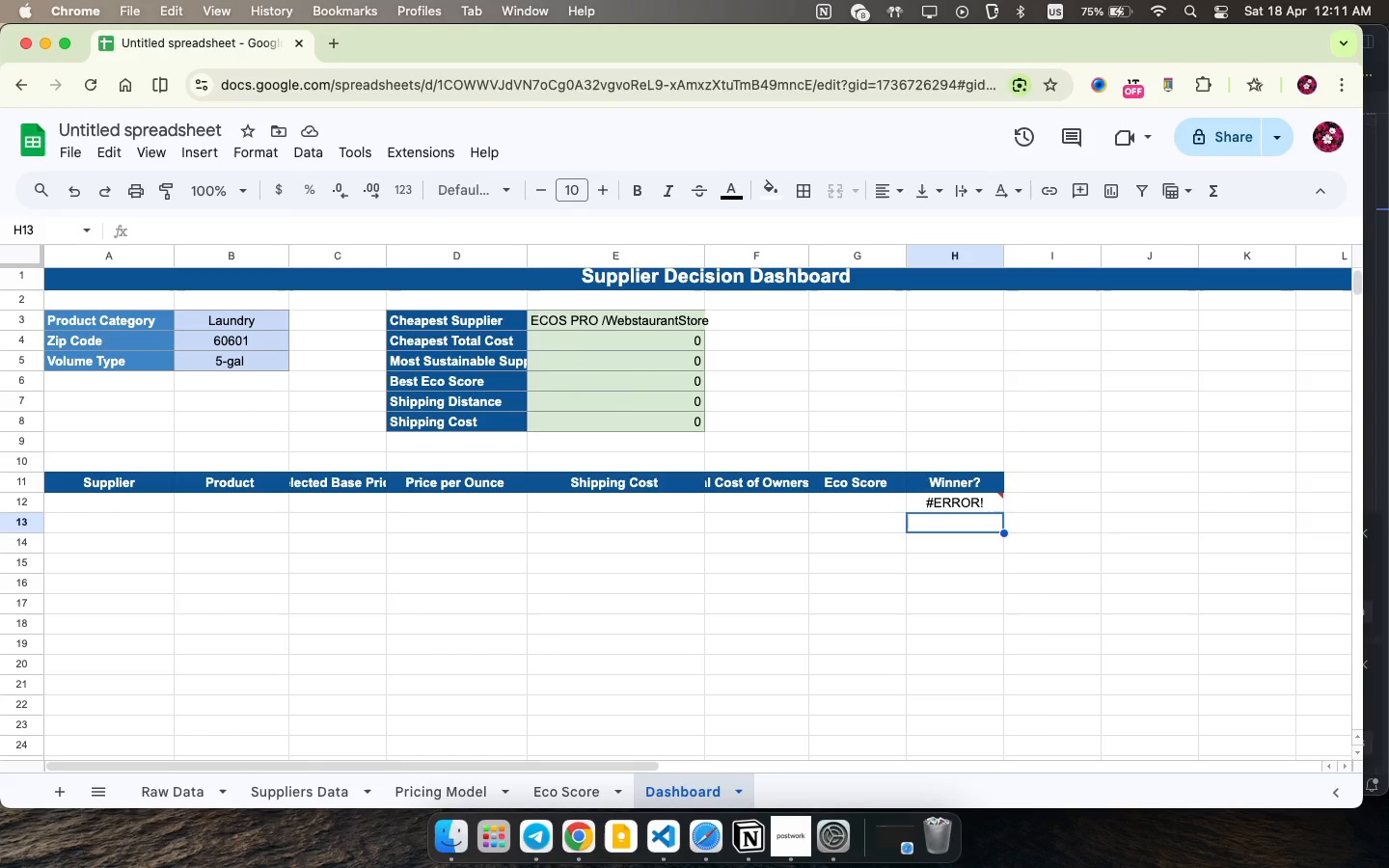 
key(Enter)
 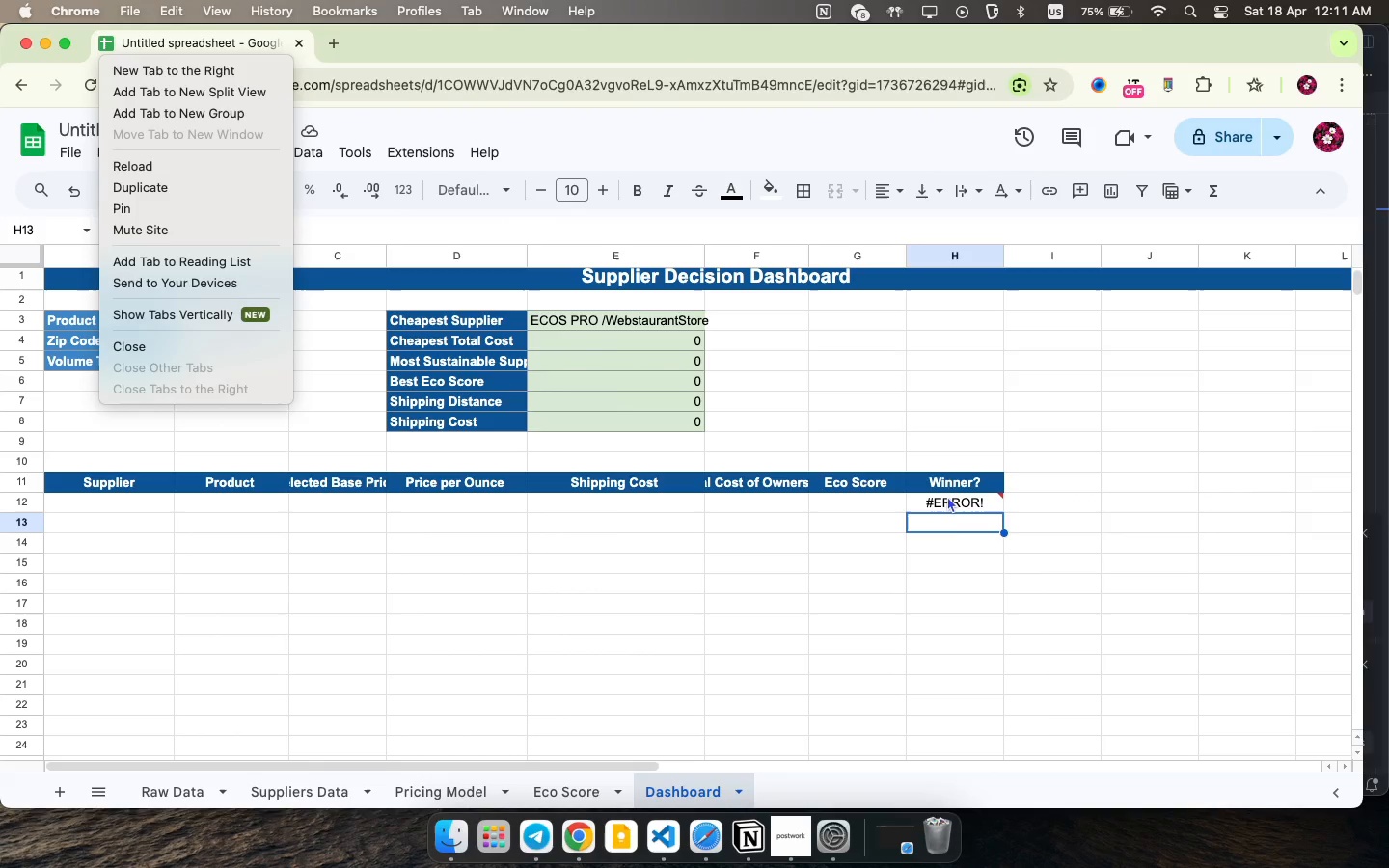 
left_click([955, 501])
 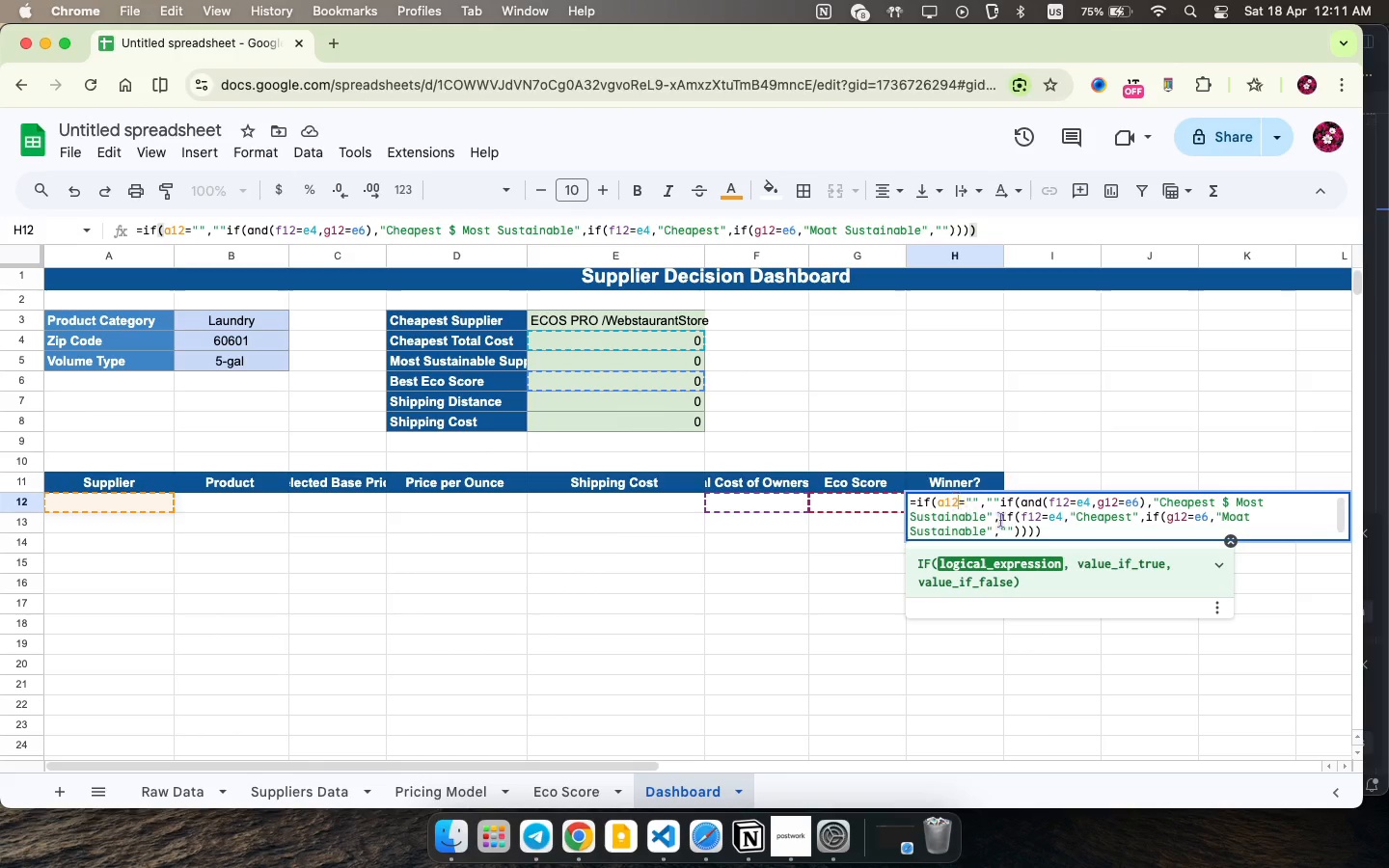 
left_click([956, 501])
 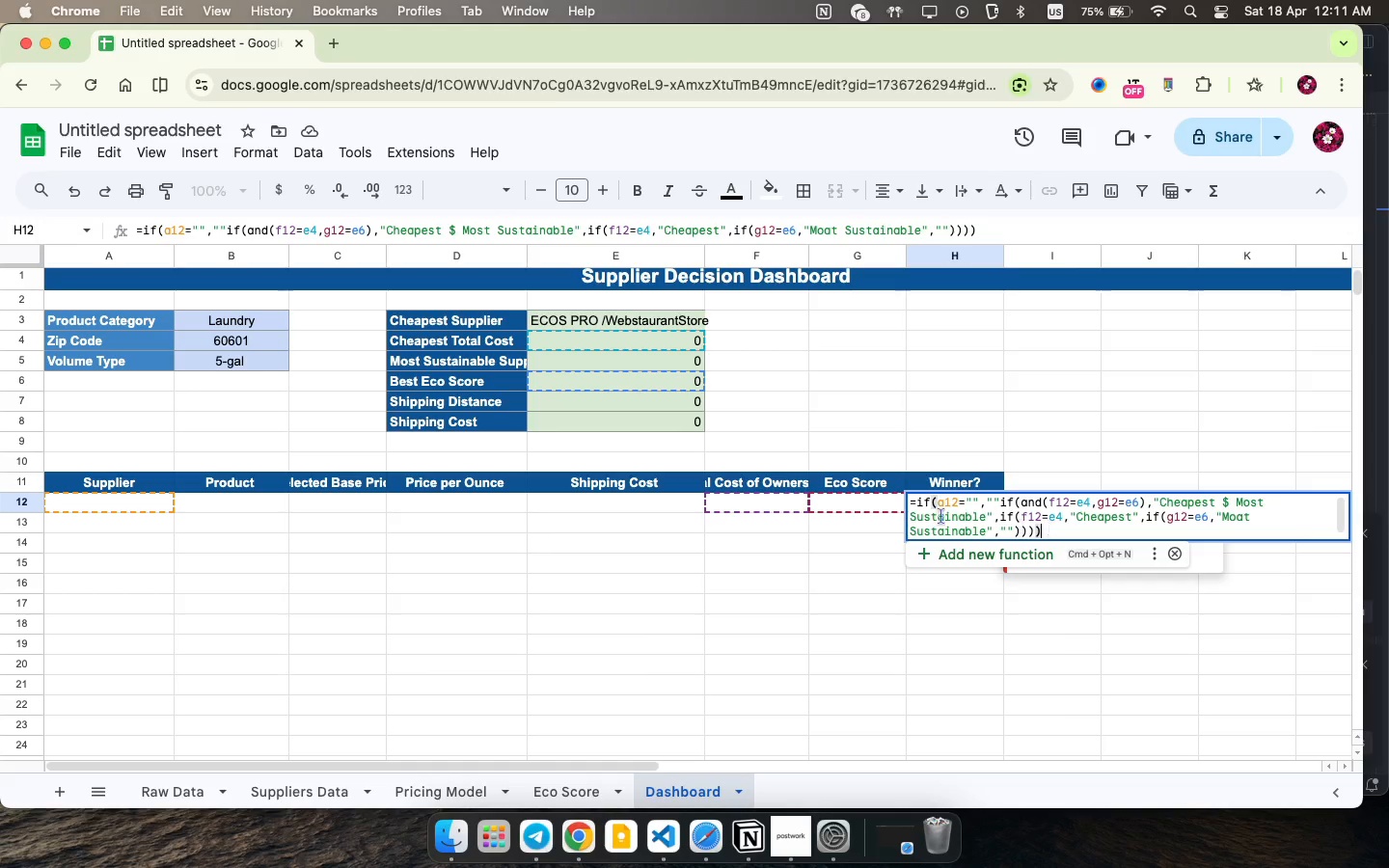 
left_click([1051, 528])
 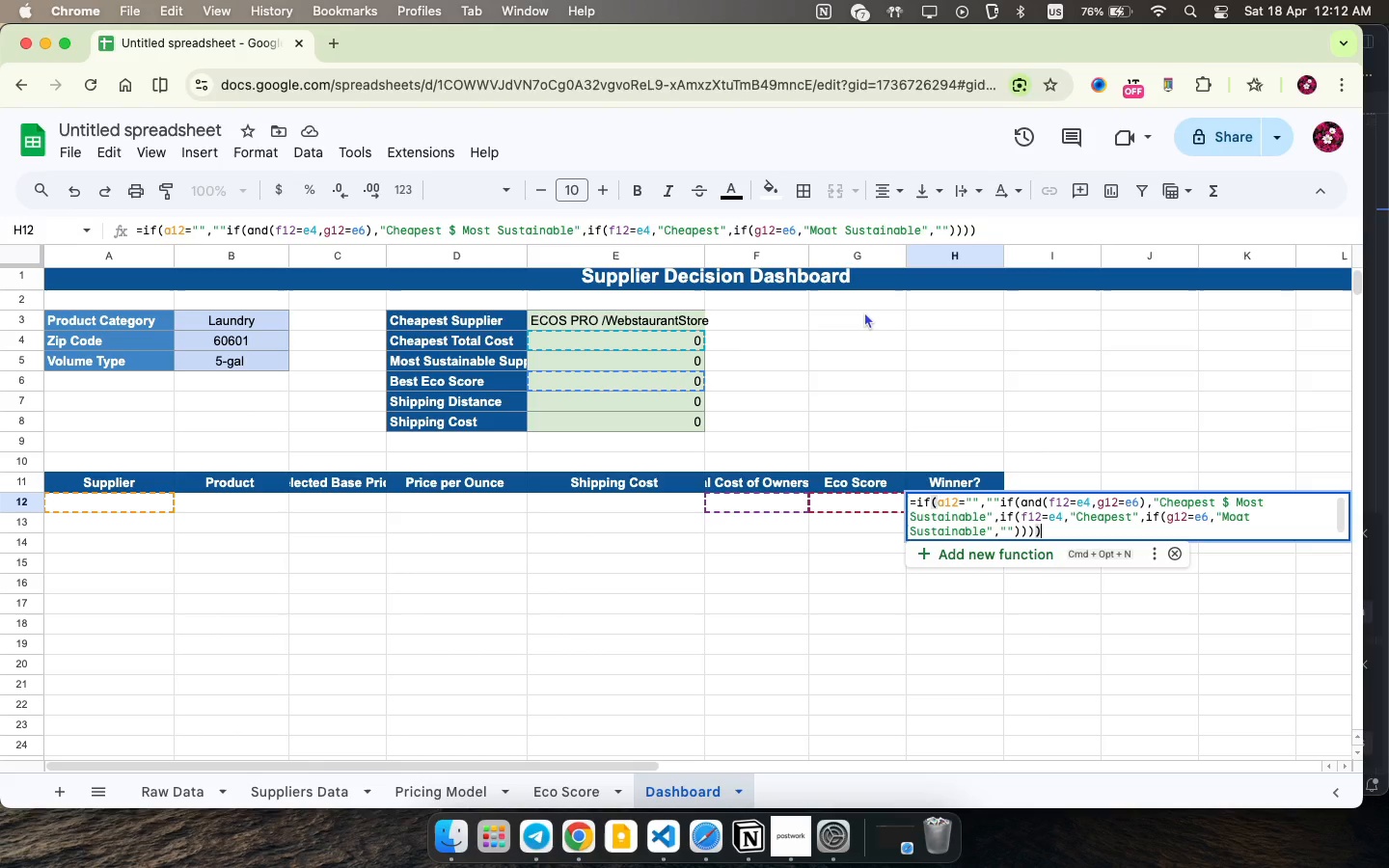 
wait(58.6)
 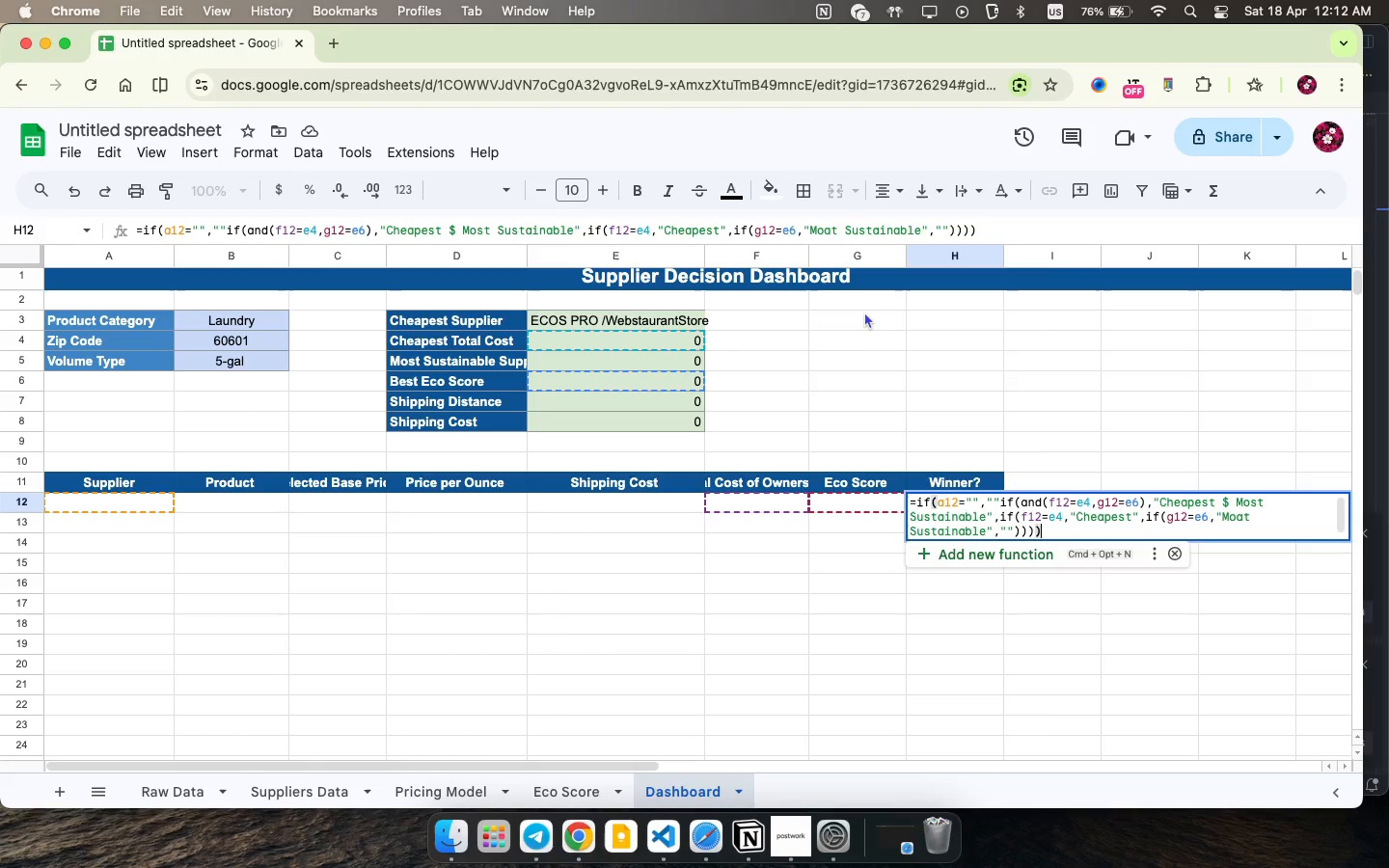 
key(Backspace)
 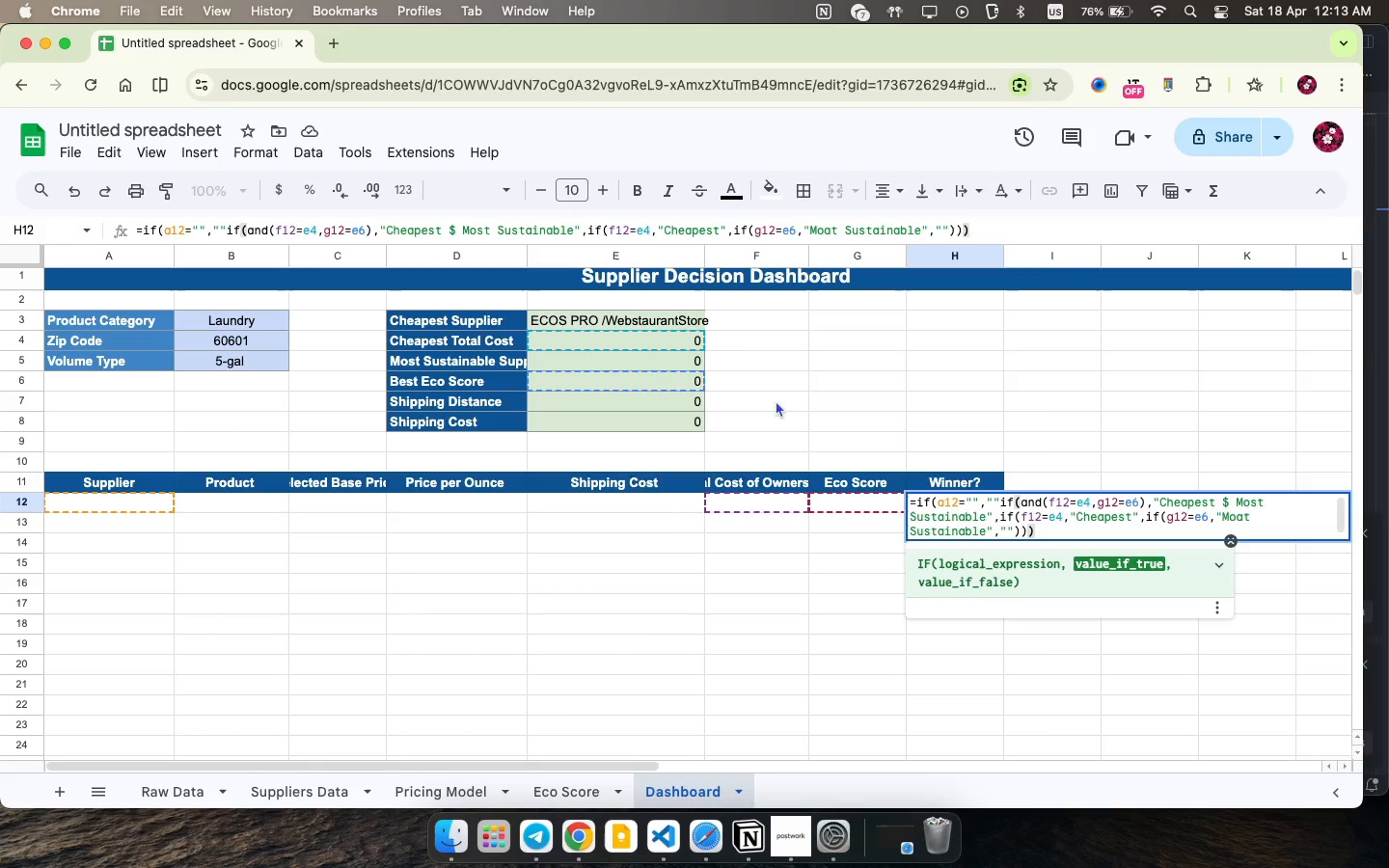 
wait(43.08)
 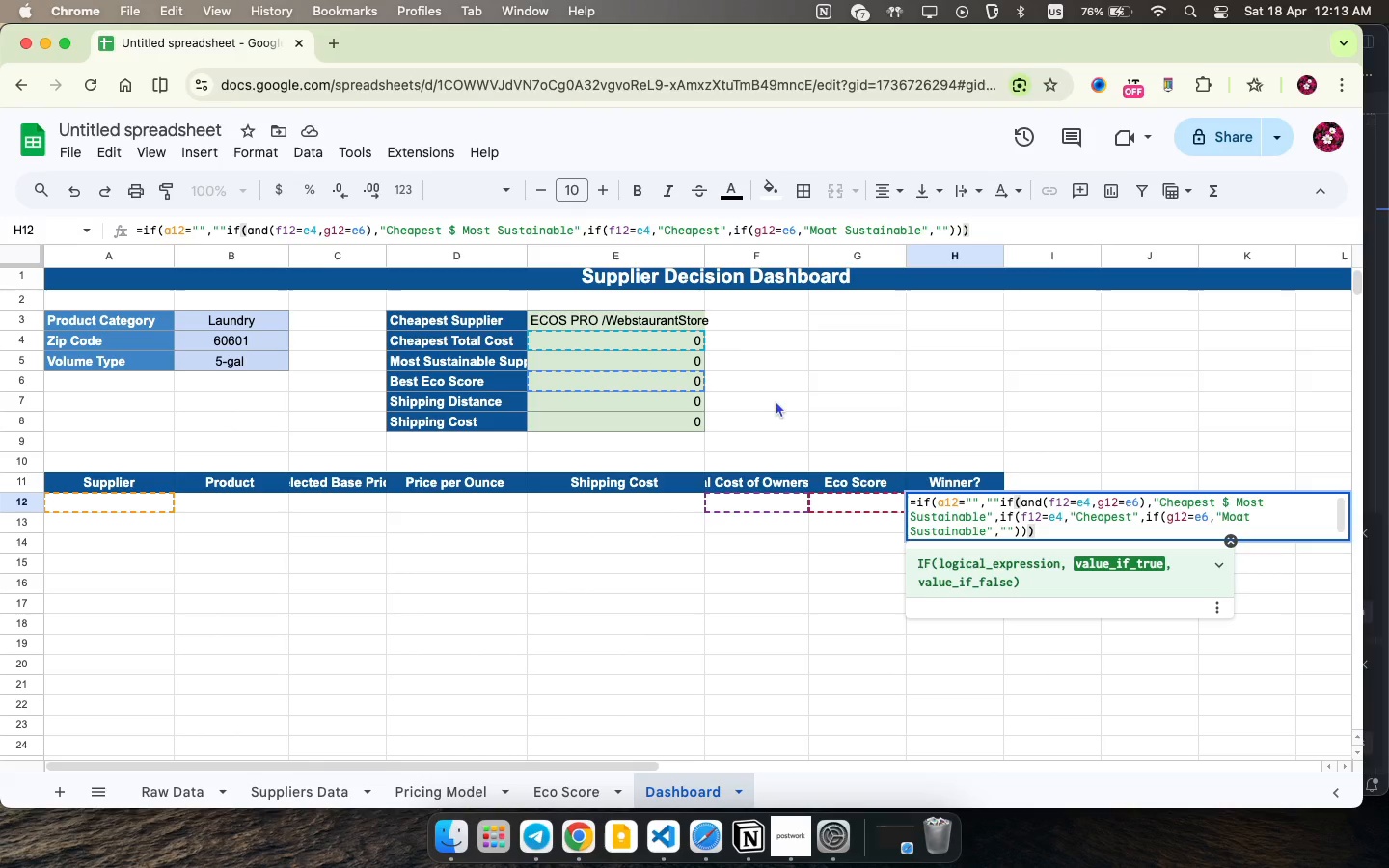 
key(Shift+0)
 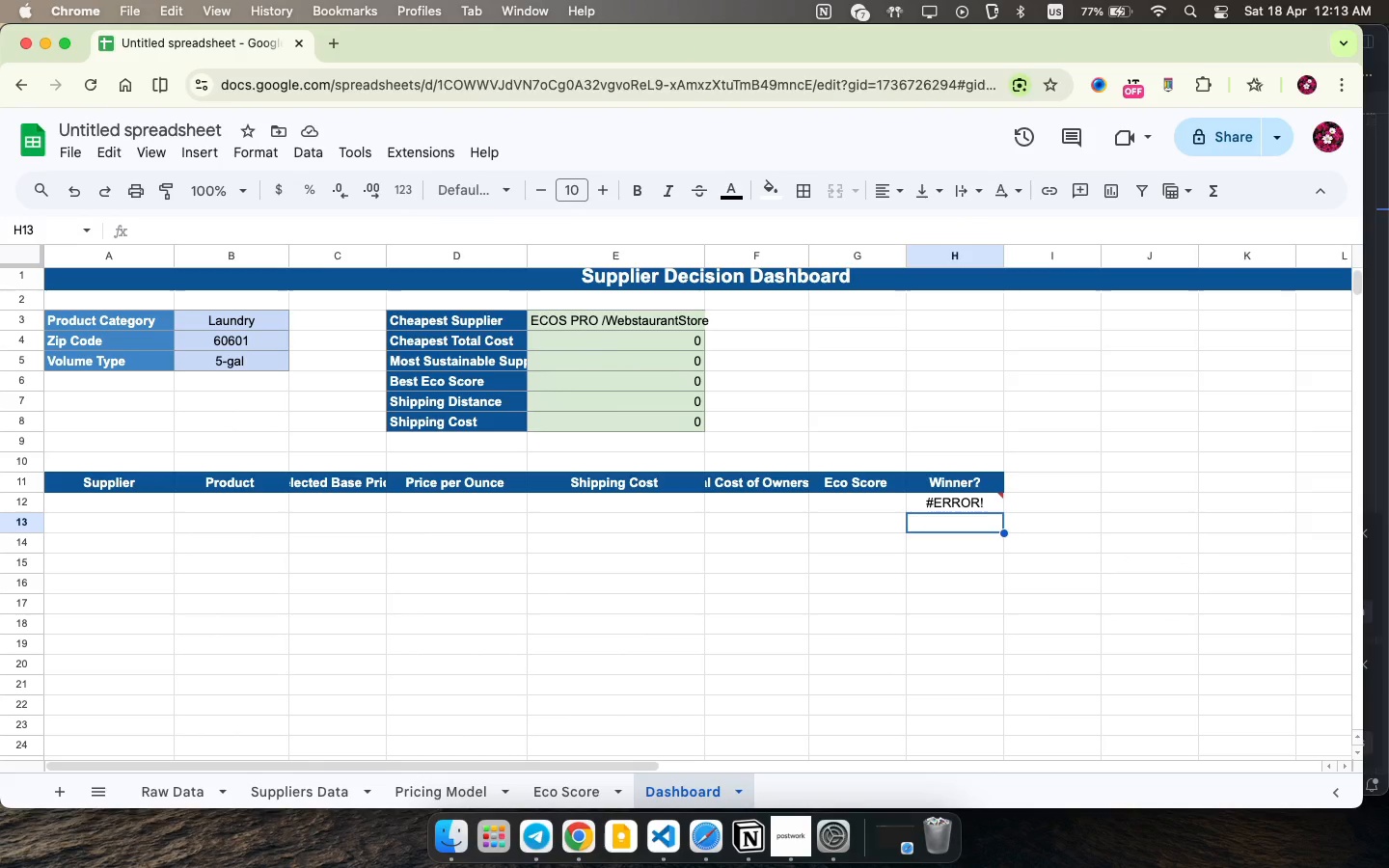 
key(Enter)
 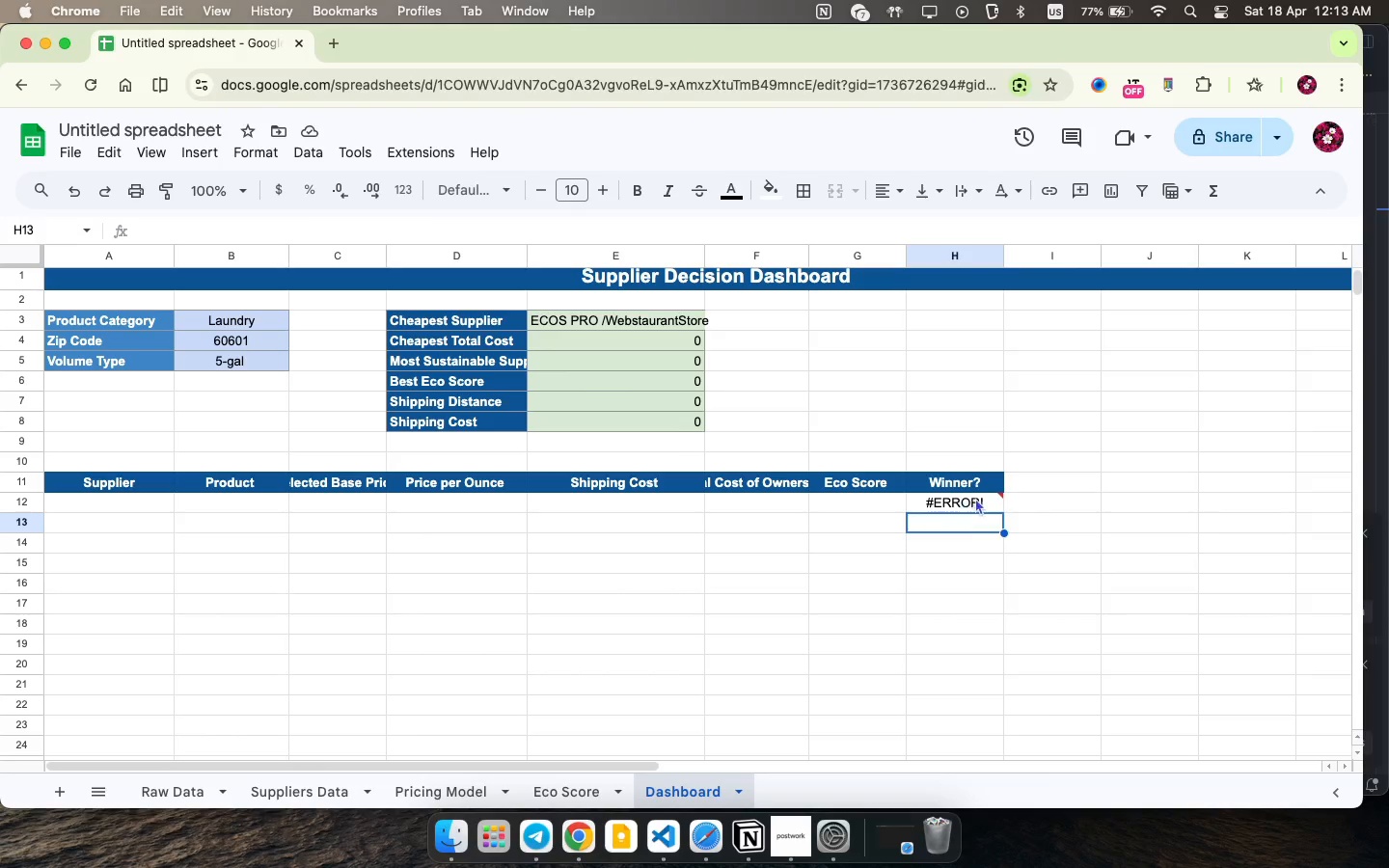 
left_click([975, 498])
 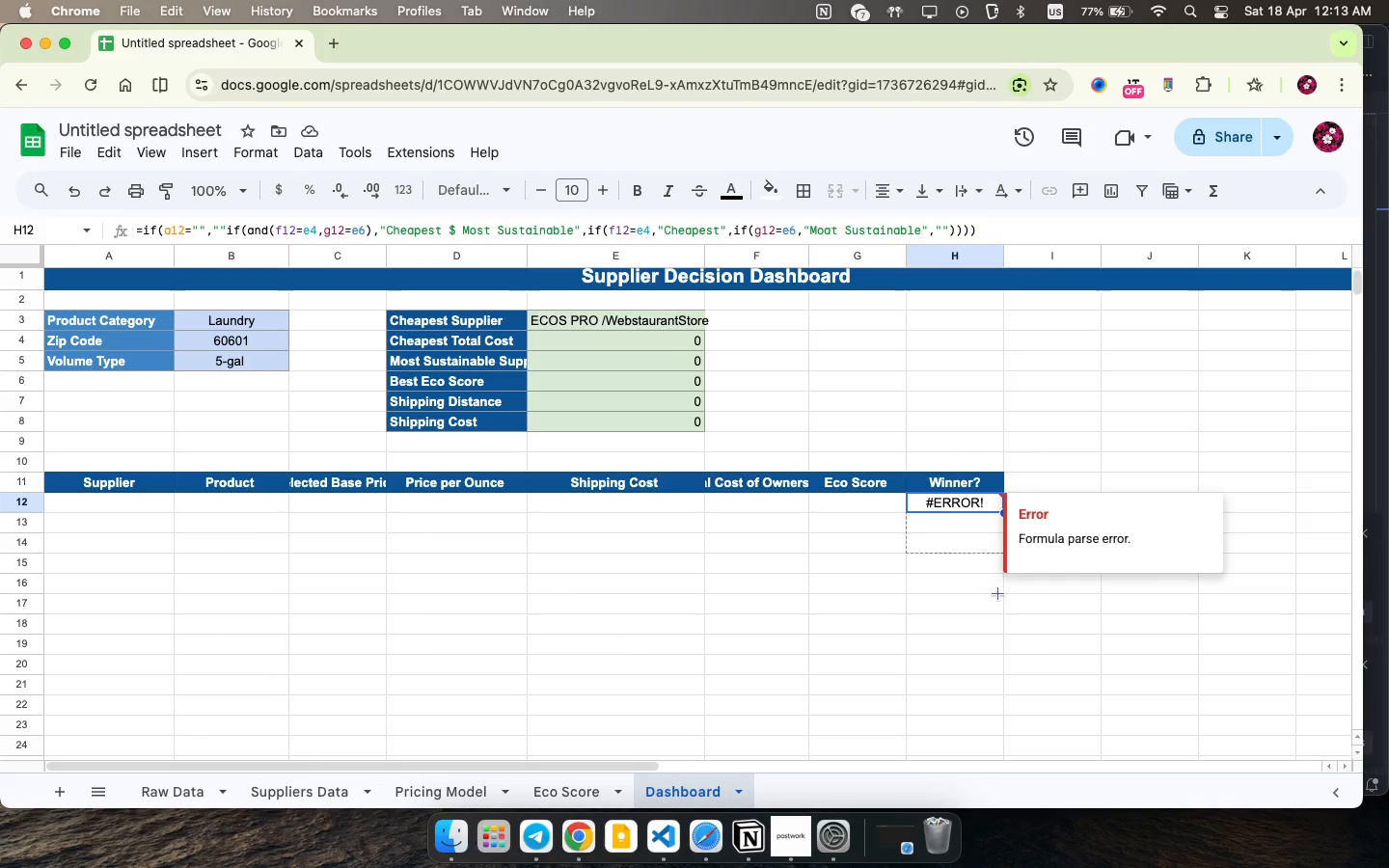 
left_click_drag(start_coordinate=[998, 509], to_coordinate=[997, 606])
 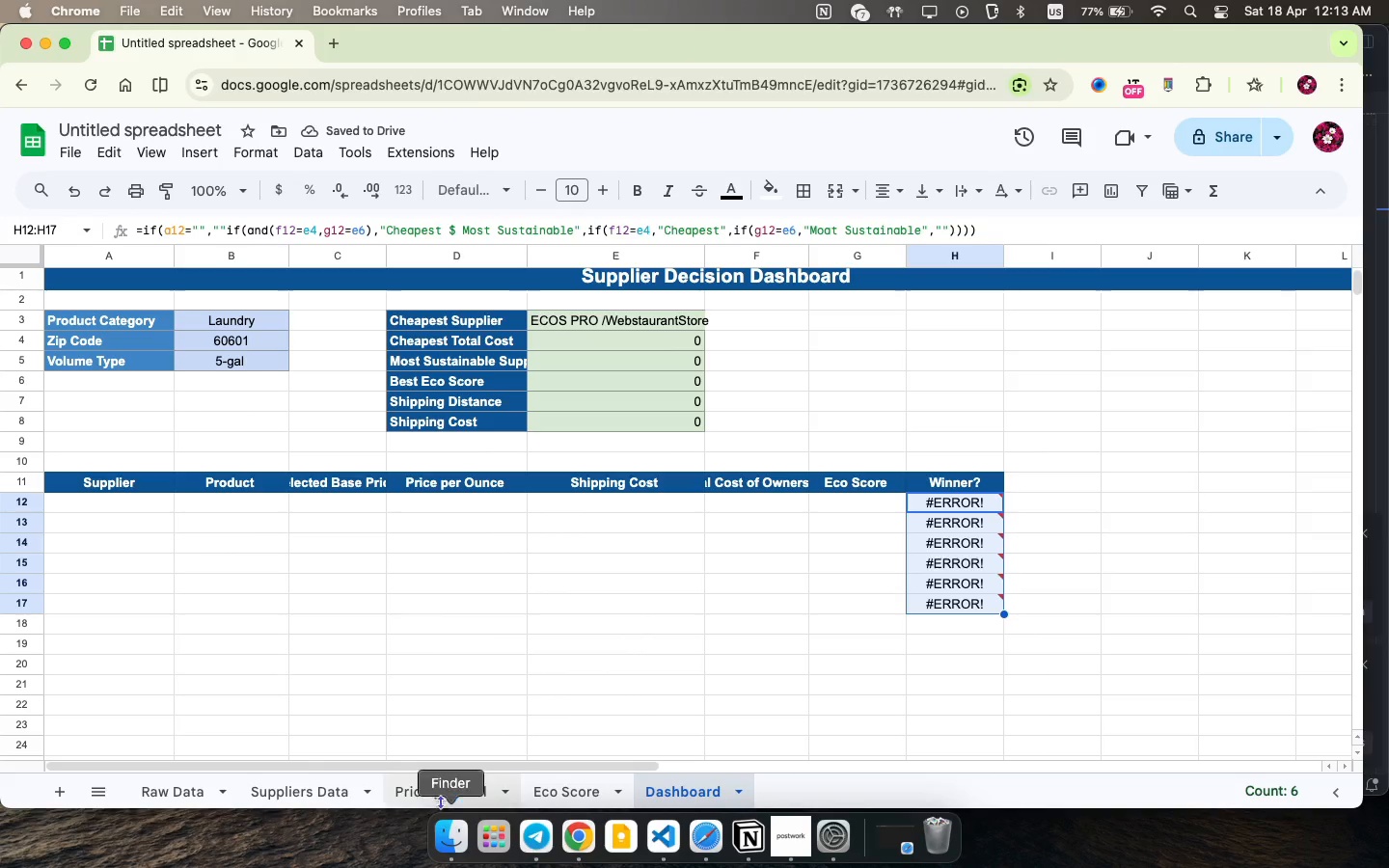 
left_click([444, 798])
 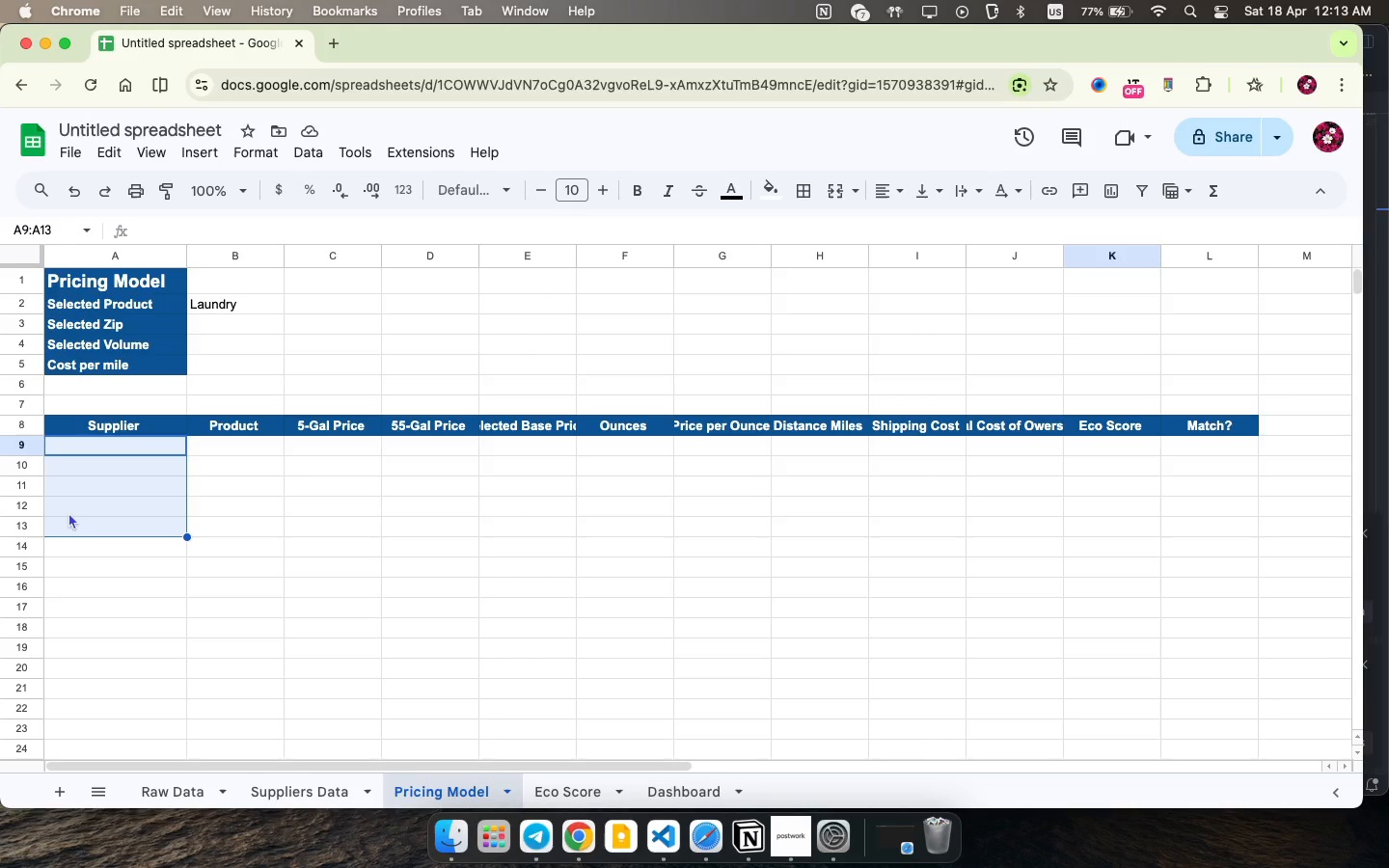 
wait(14.07)
 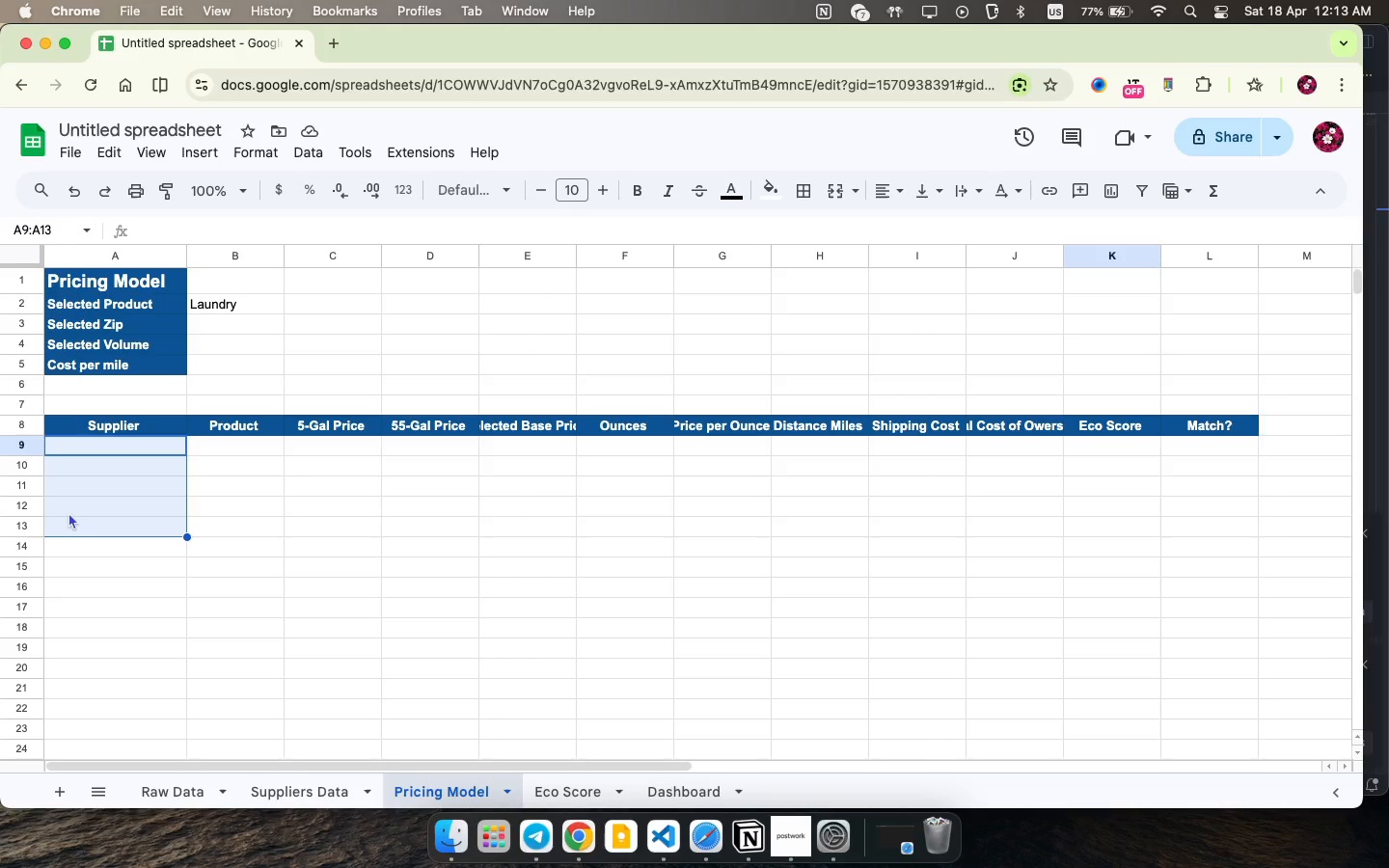 
left_click([139, 446])
 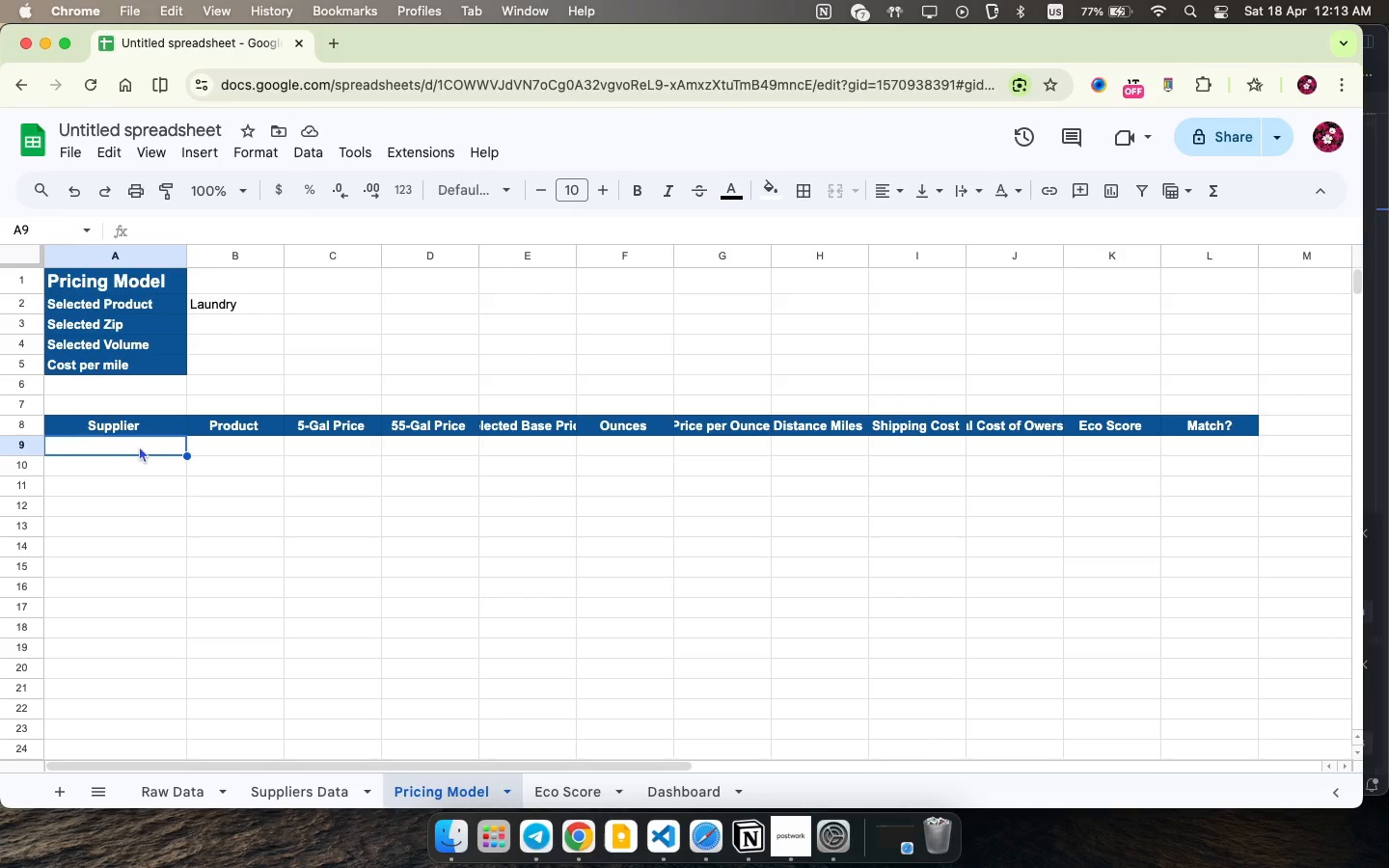 
wait(12.75)
 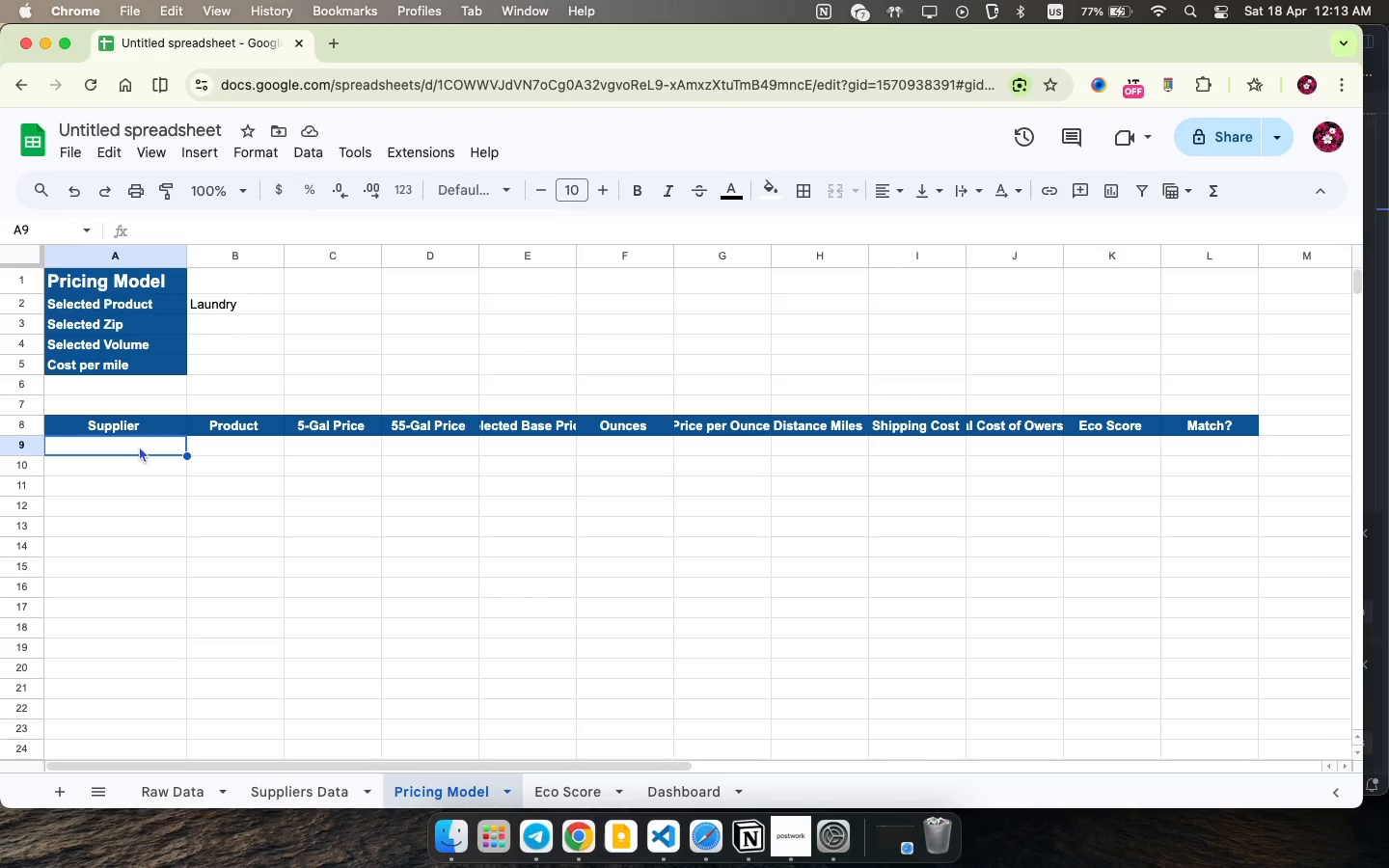 
left_click([311, 785])
 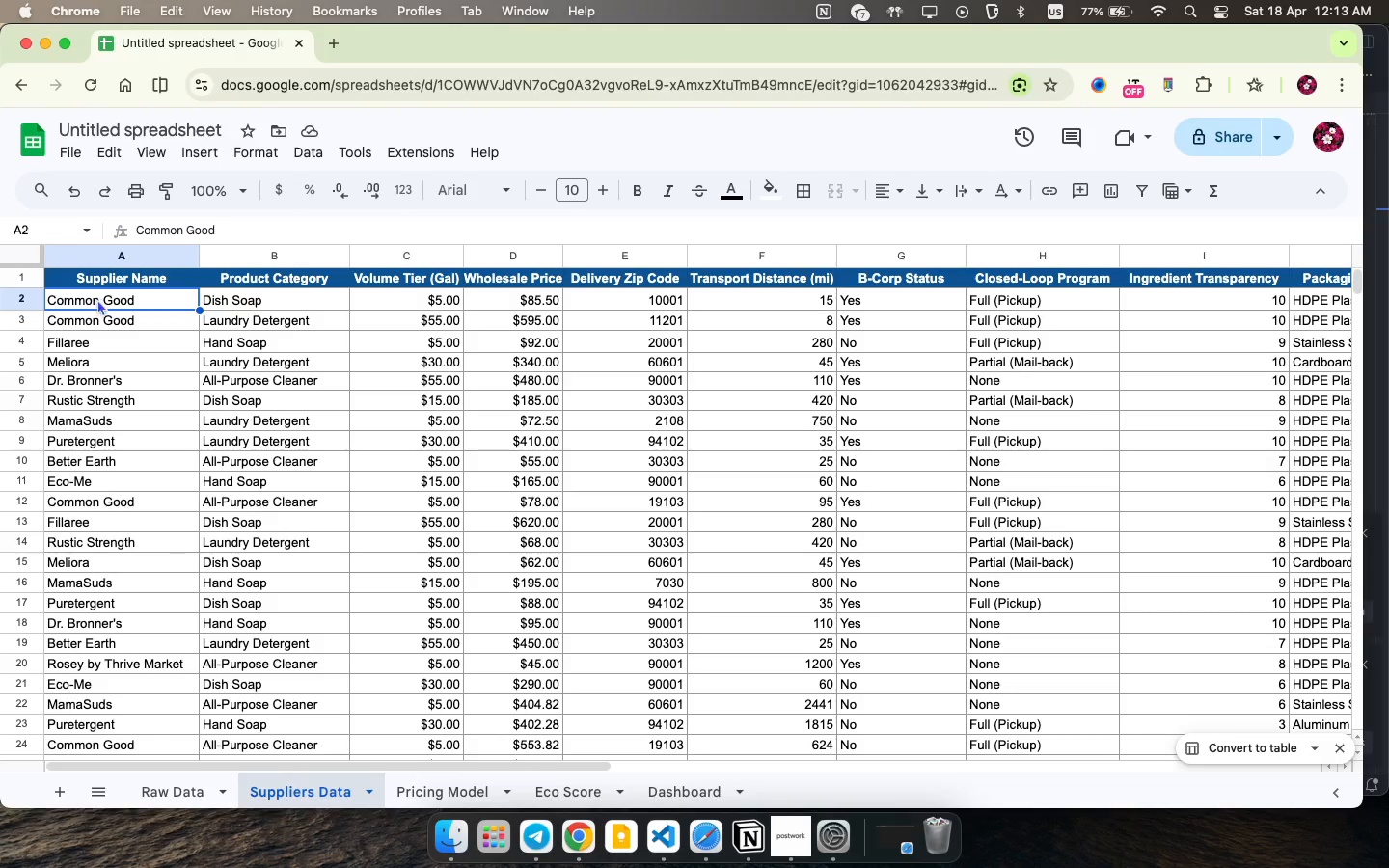 
left_click([95, 294])
 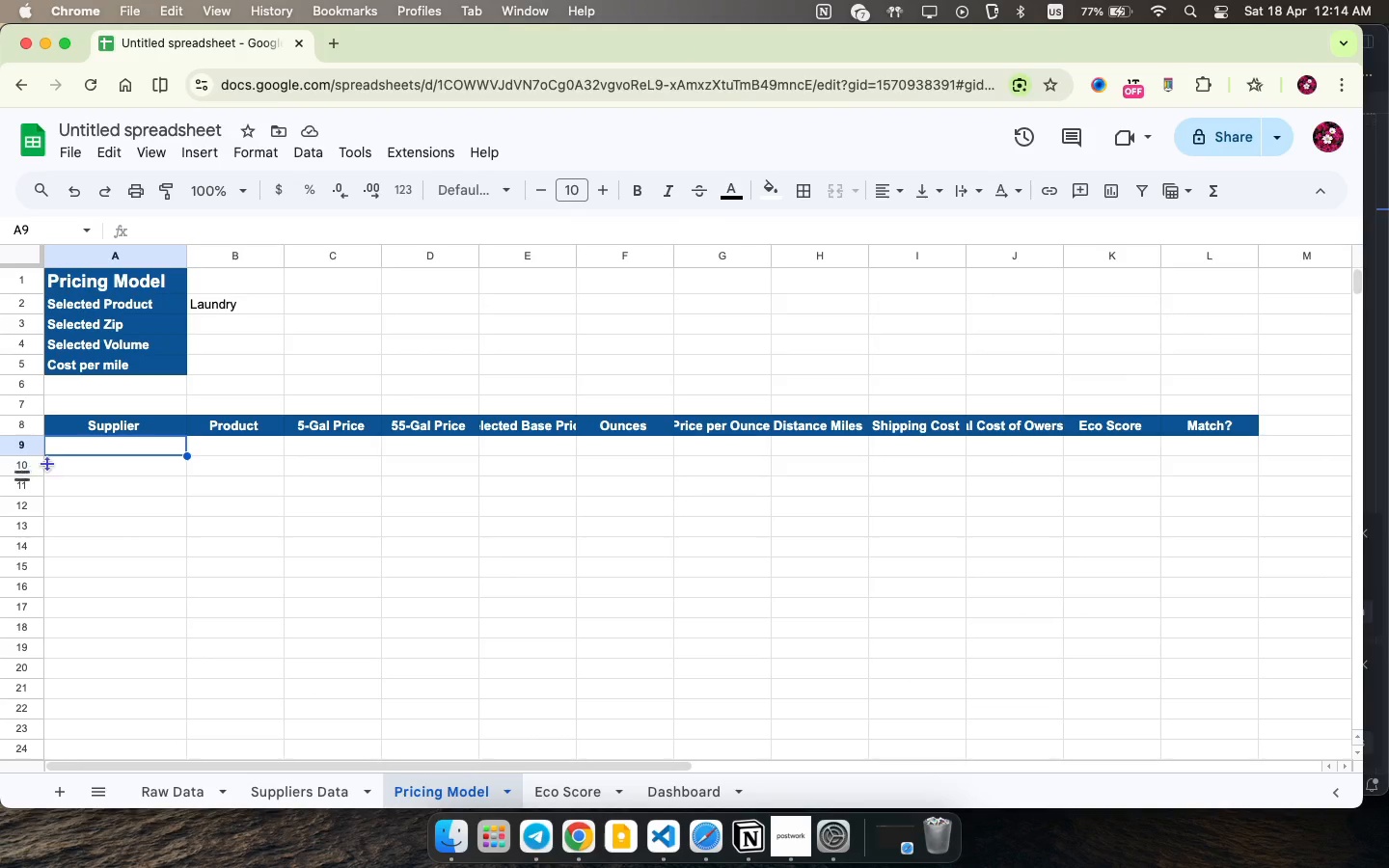 
wait(5.18)
 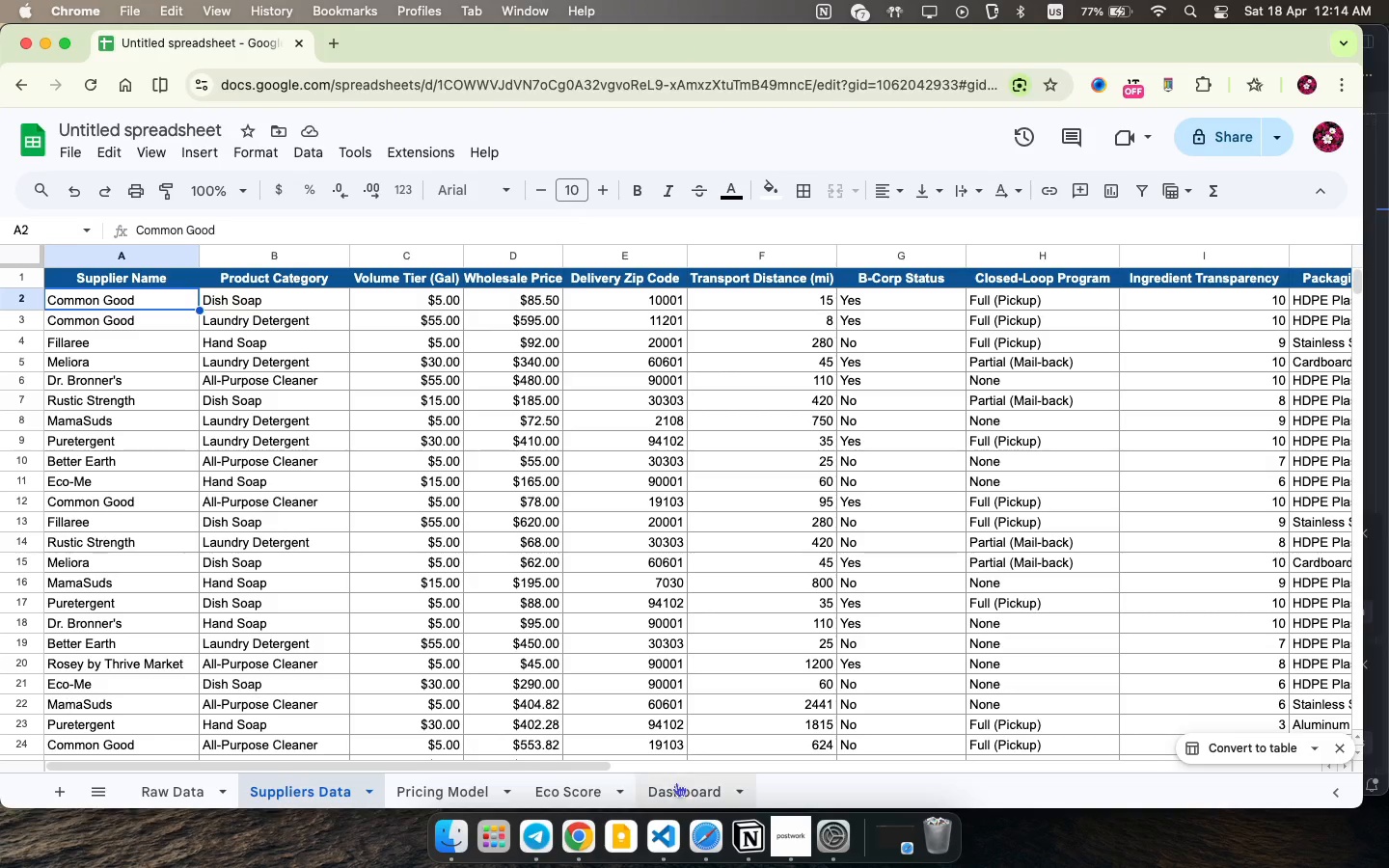 
left_click([112, 451])
 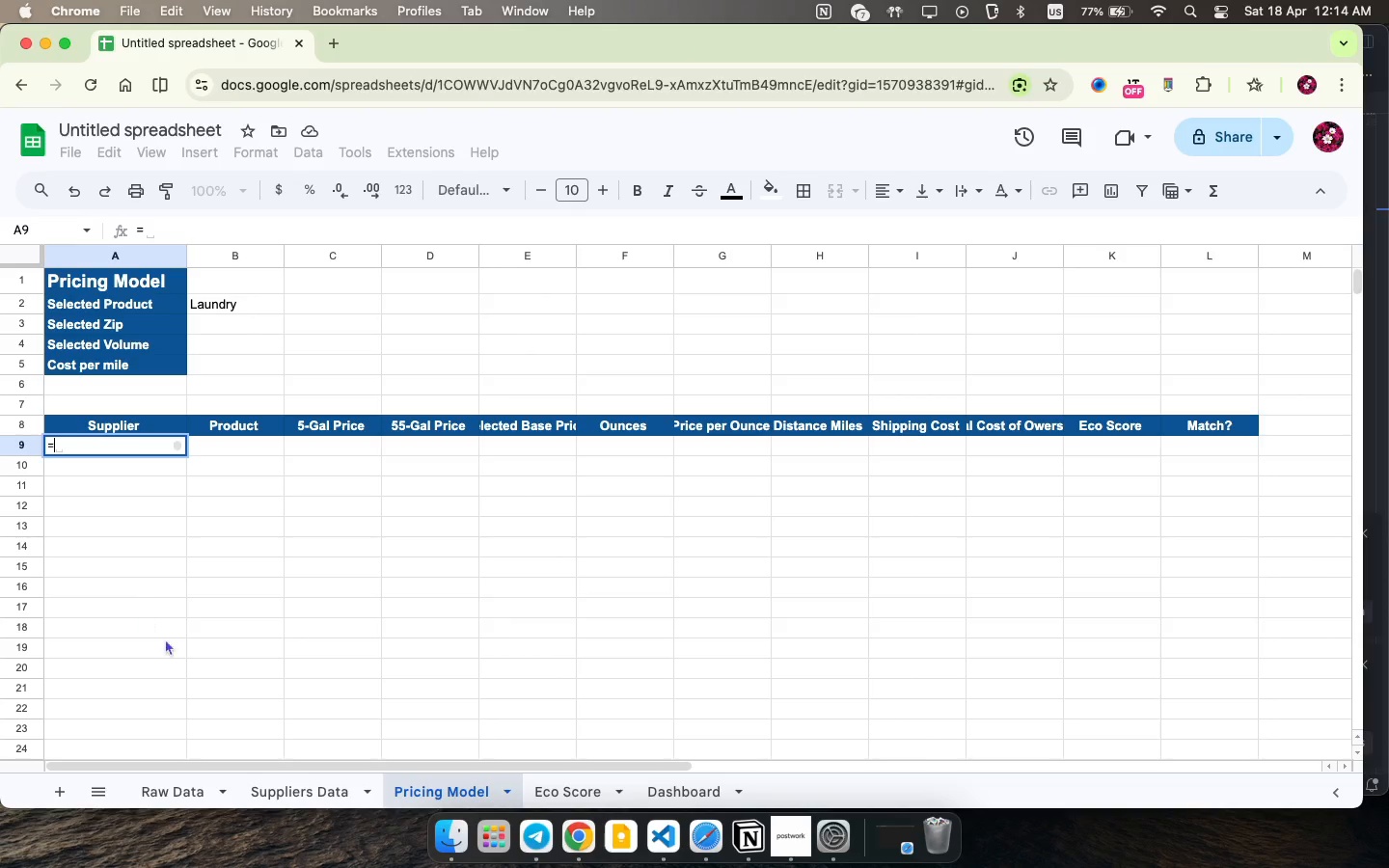 
key(Equal)
 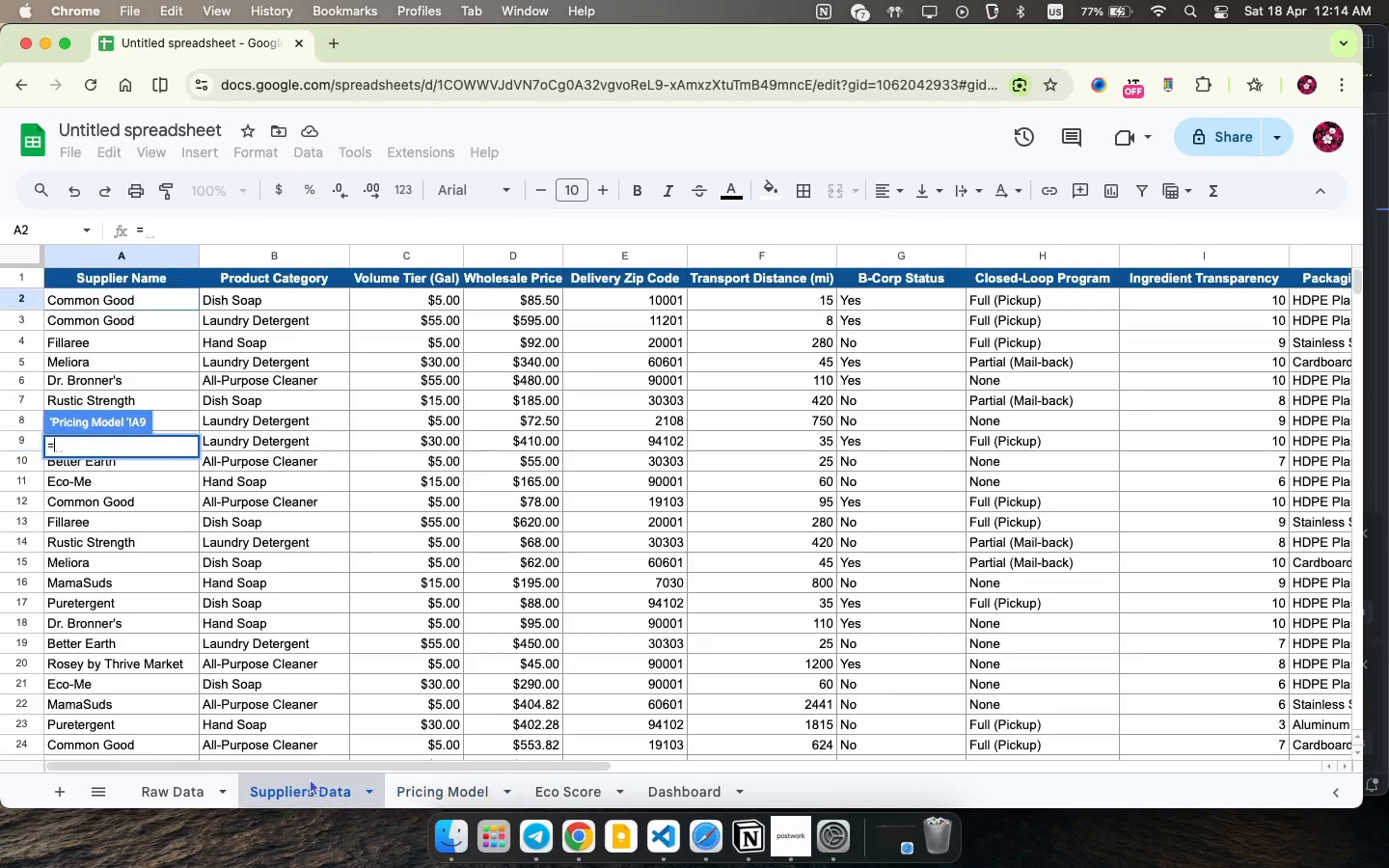 
left_click([313, 789])
 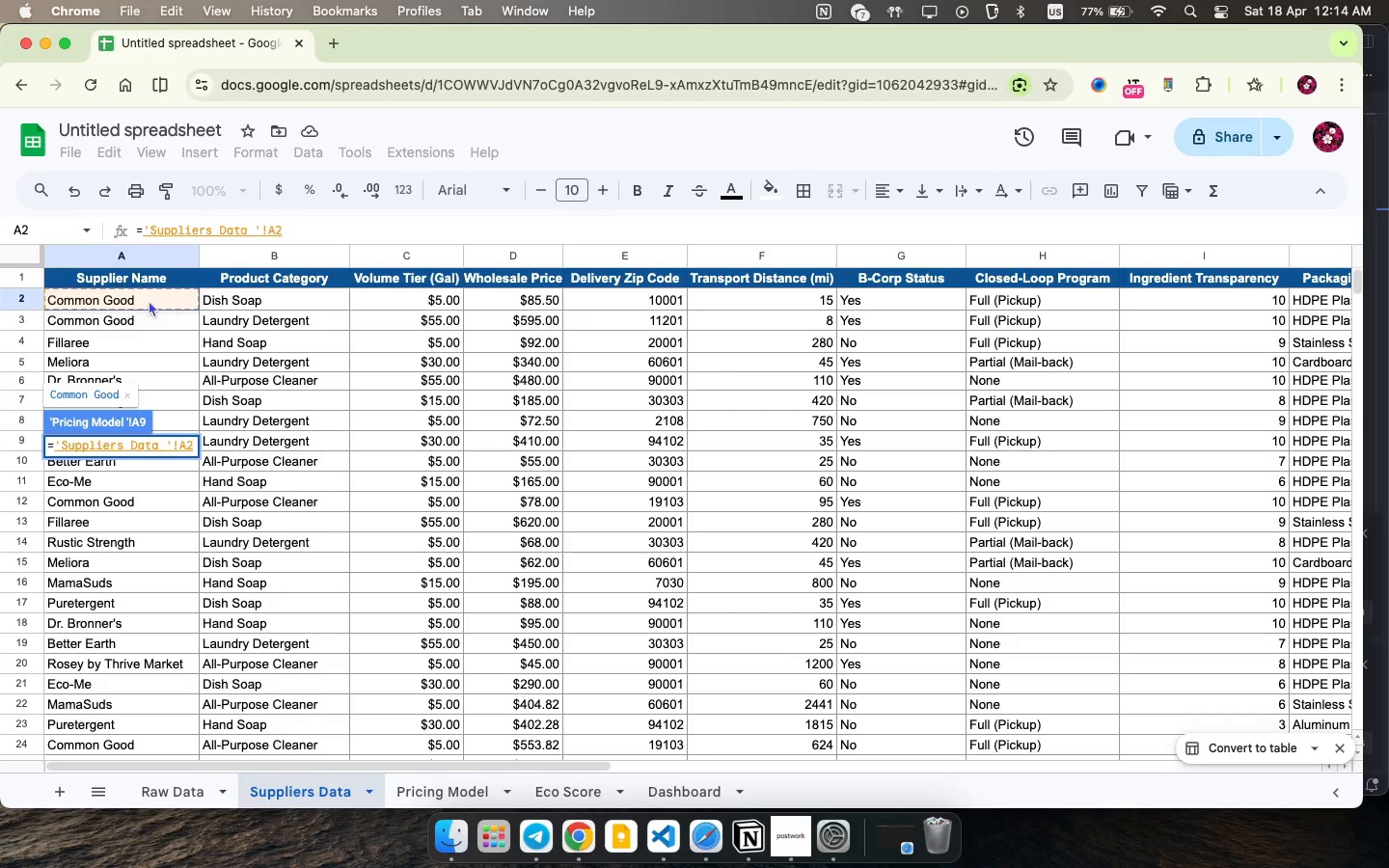 
key(Enter)
 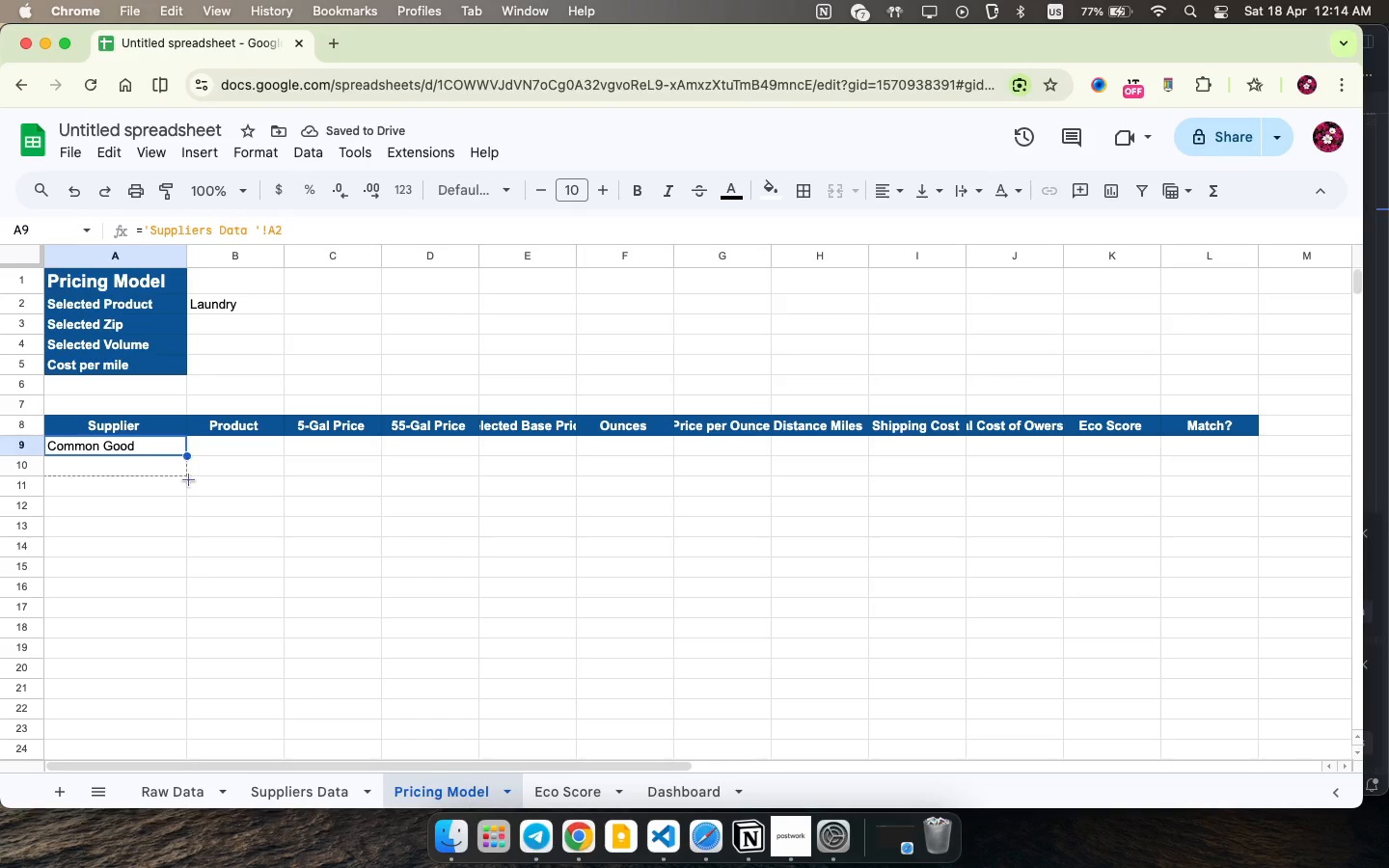 
left_click_drag(start_coordinate=[185, 456], to_coordinate=[134, 835])
 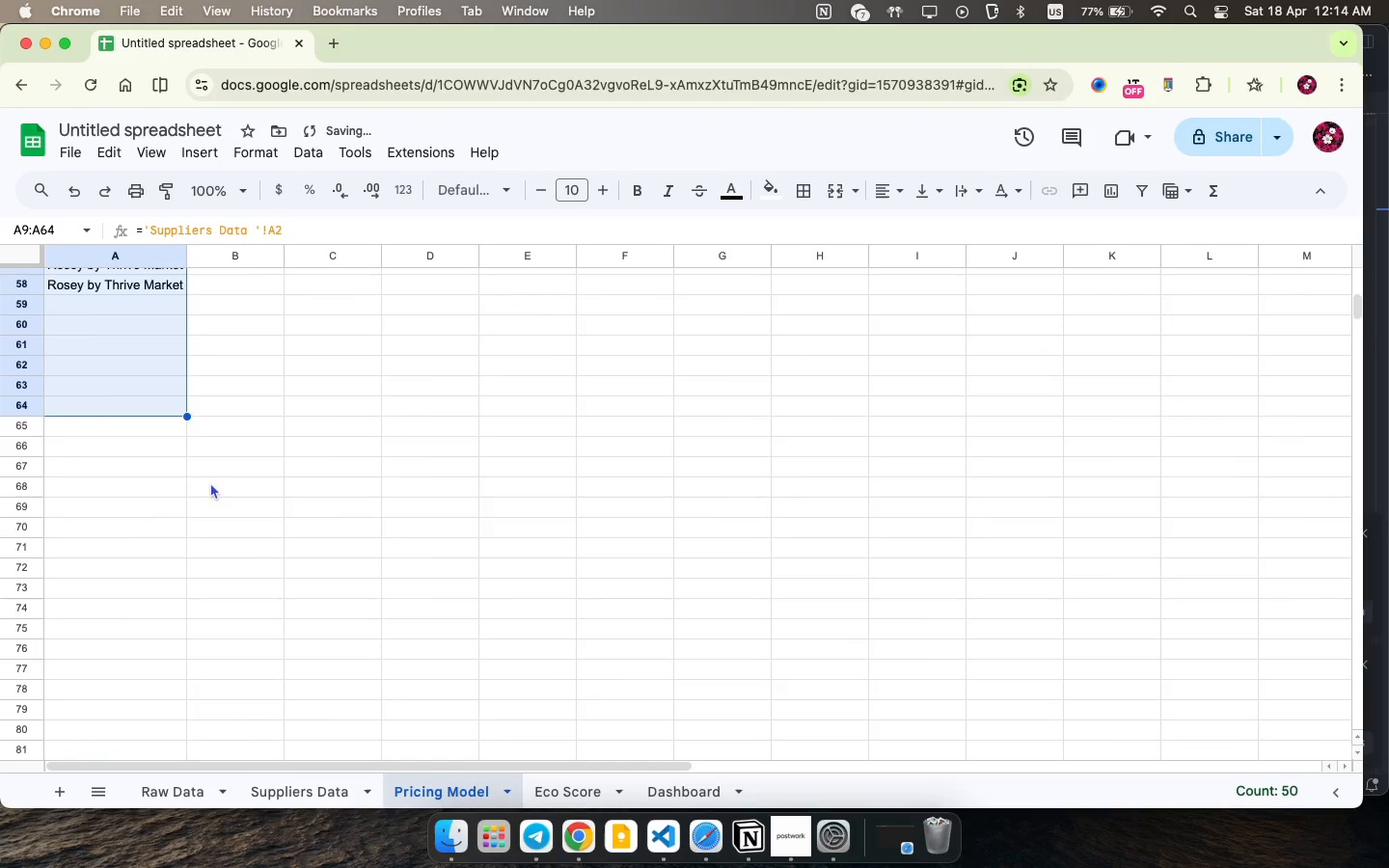 
scroll: coordinate [209, 475], scroll_direction: up, amount: 28.0
 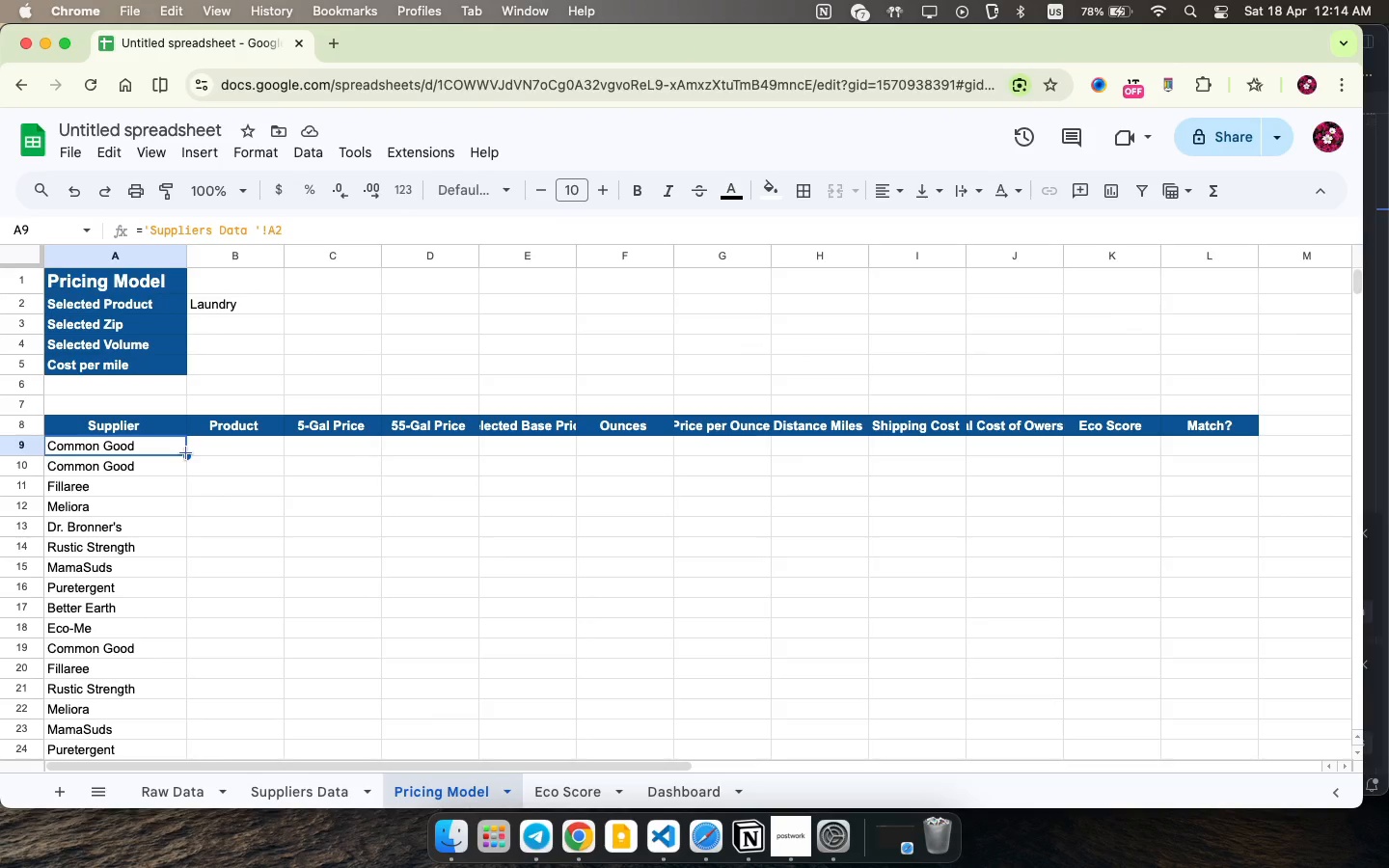 
left_click_drag(start_coordinate=[186, 453], to_coordinate=[254, 472])
 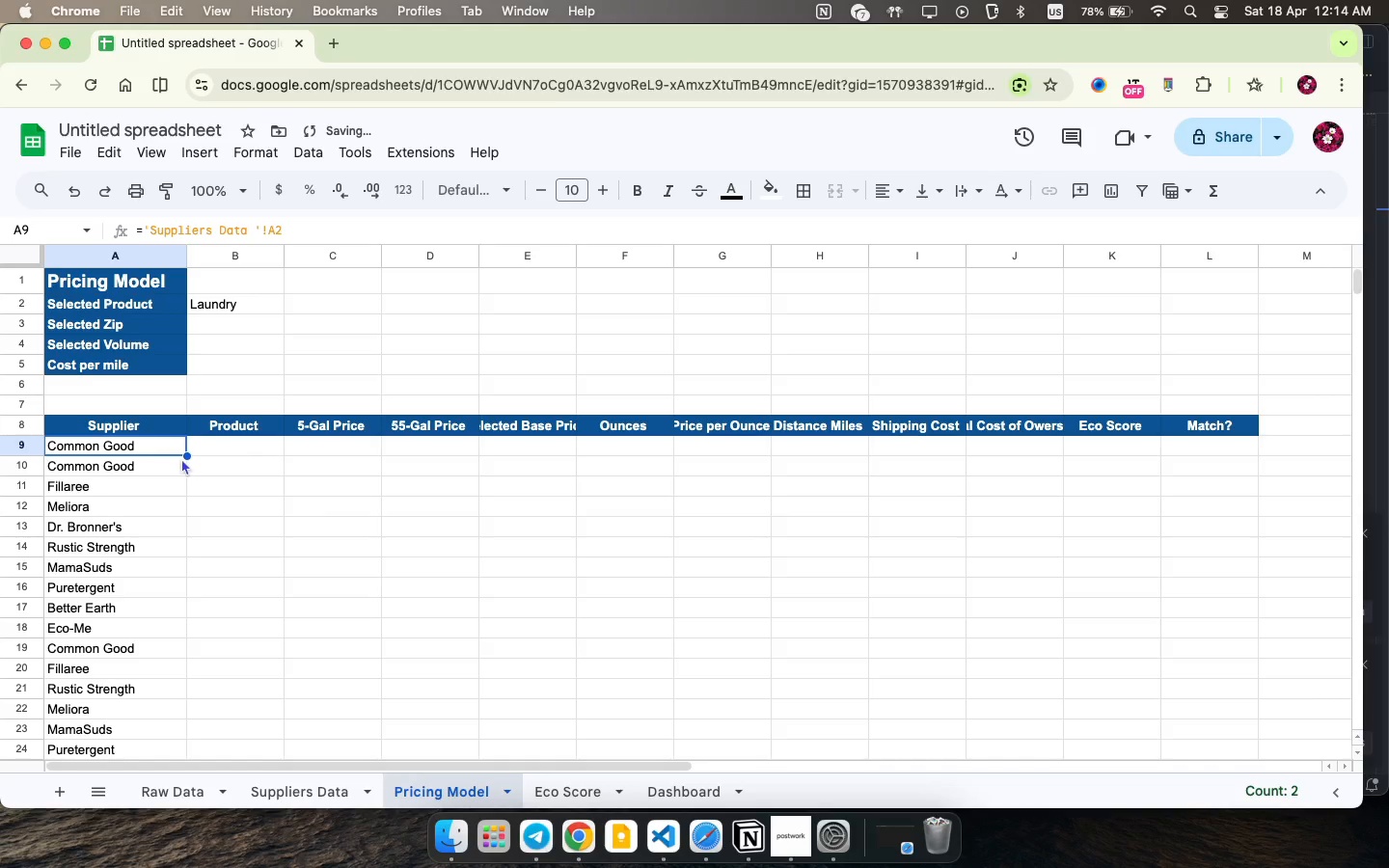 
key(Meta+CommandLeft)
 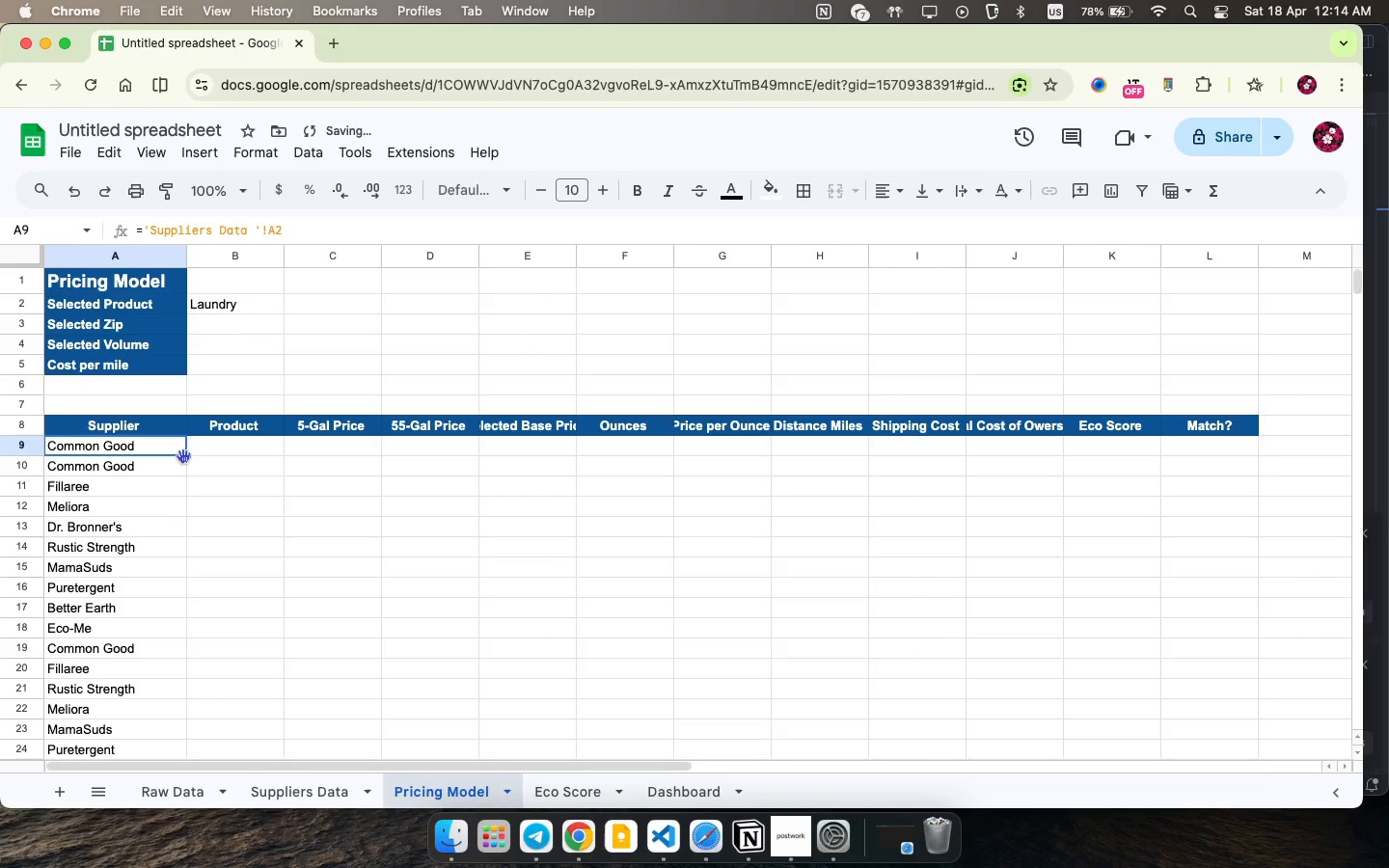 
key(Meta+Z)
 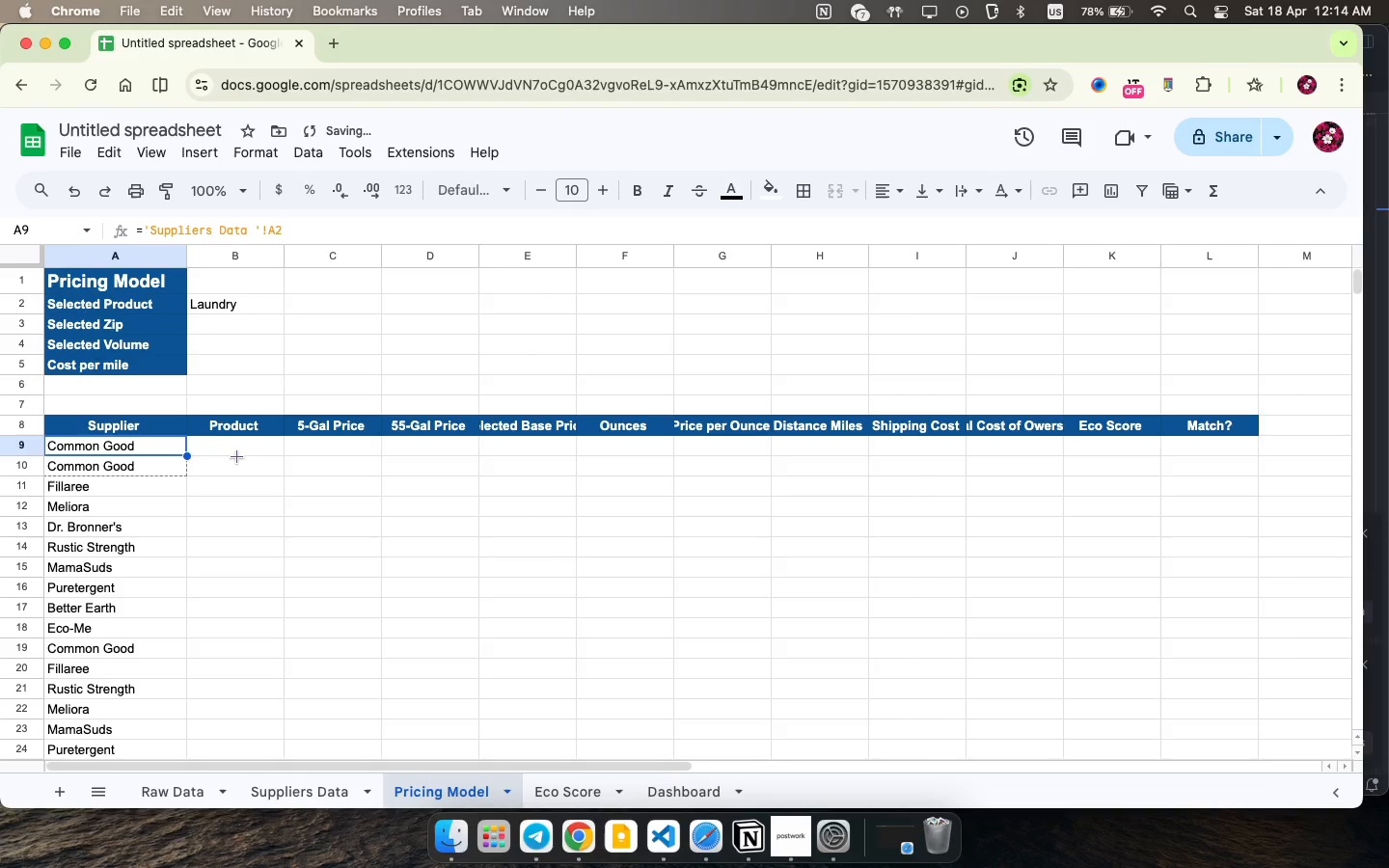 
left_click_drag(start_coordinate=[187, 455], to_coordinate=[237, 457])
 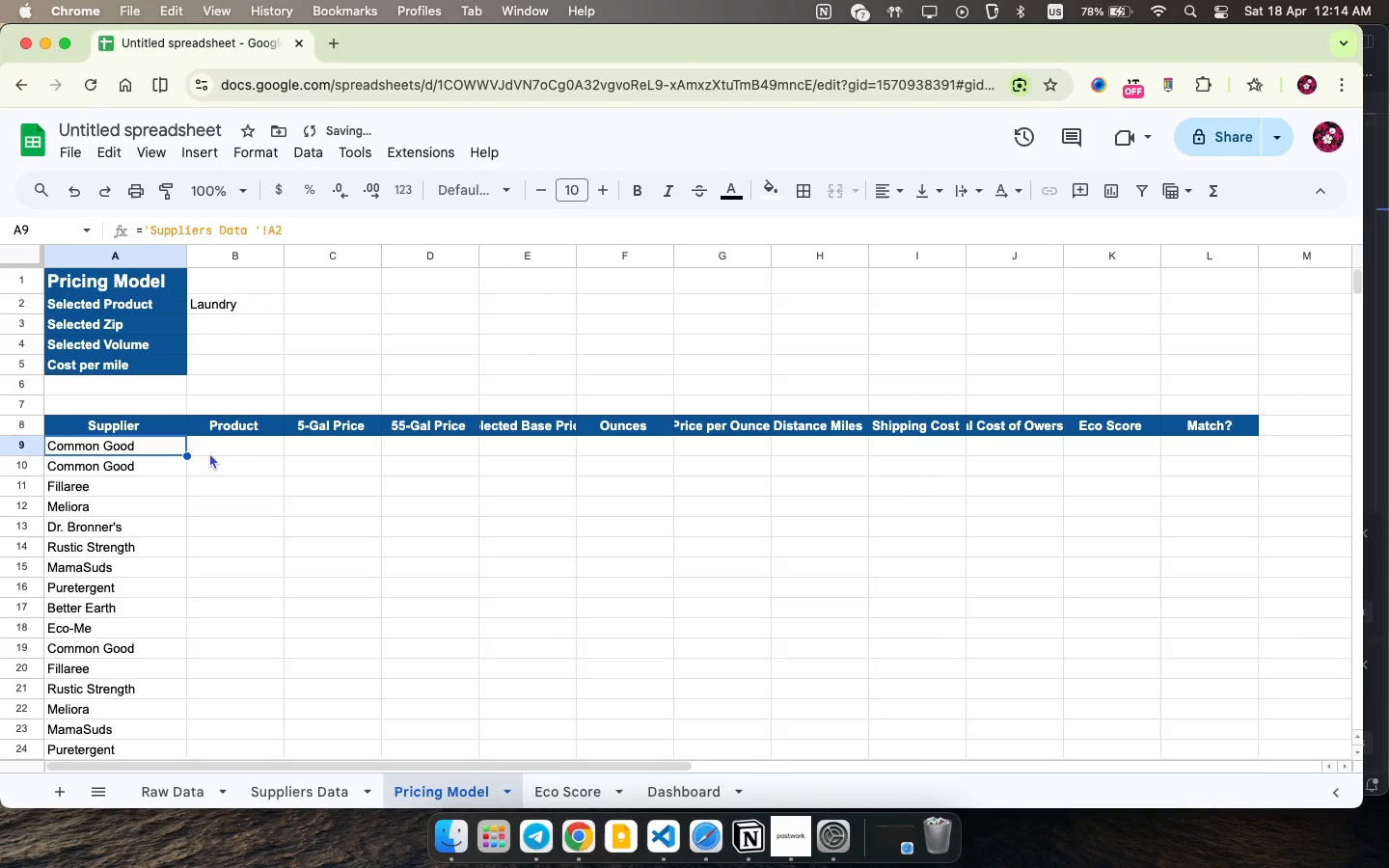 
key(Meta+CommandLeft)
 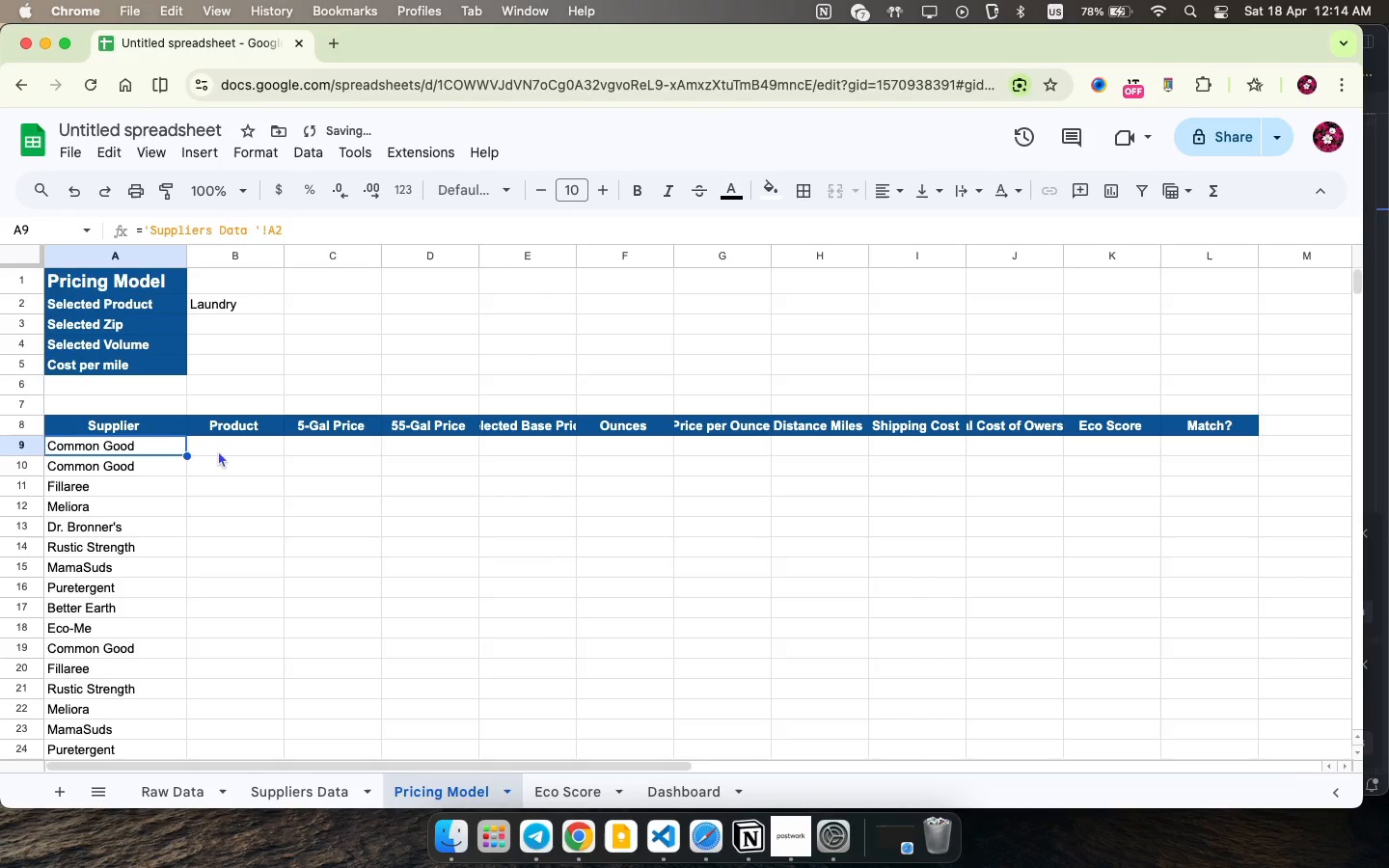 
key(Meta+Z)
 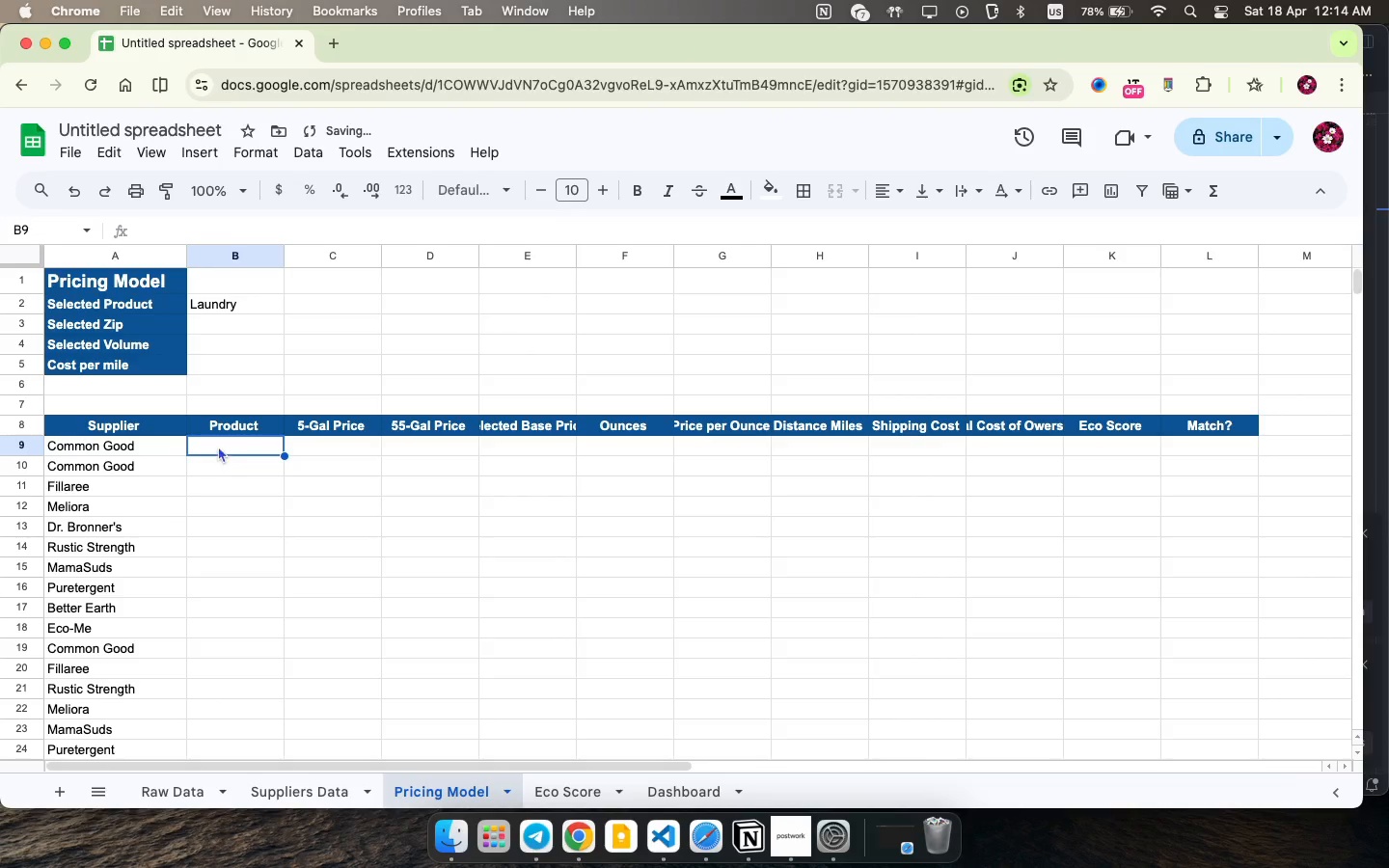 
left_click([219, 449])
 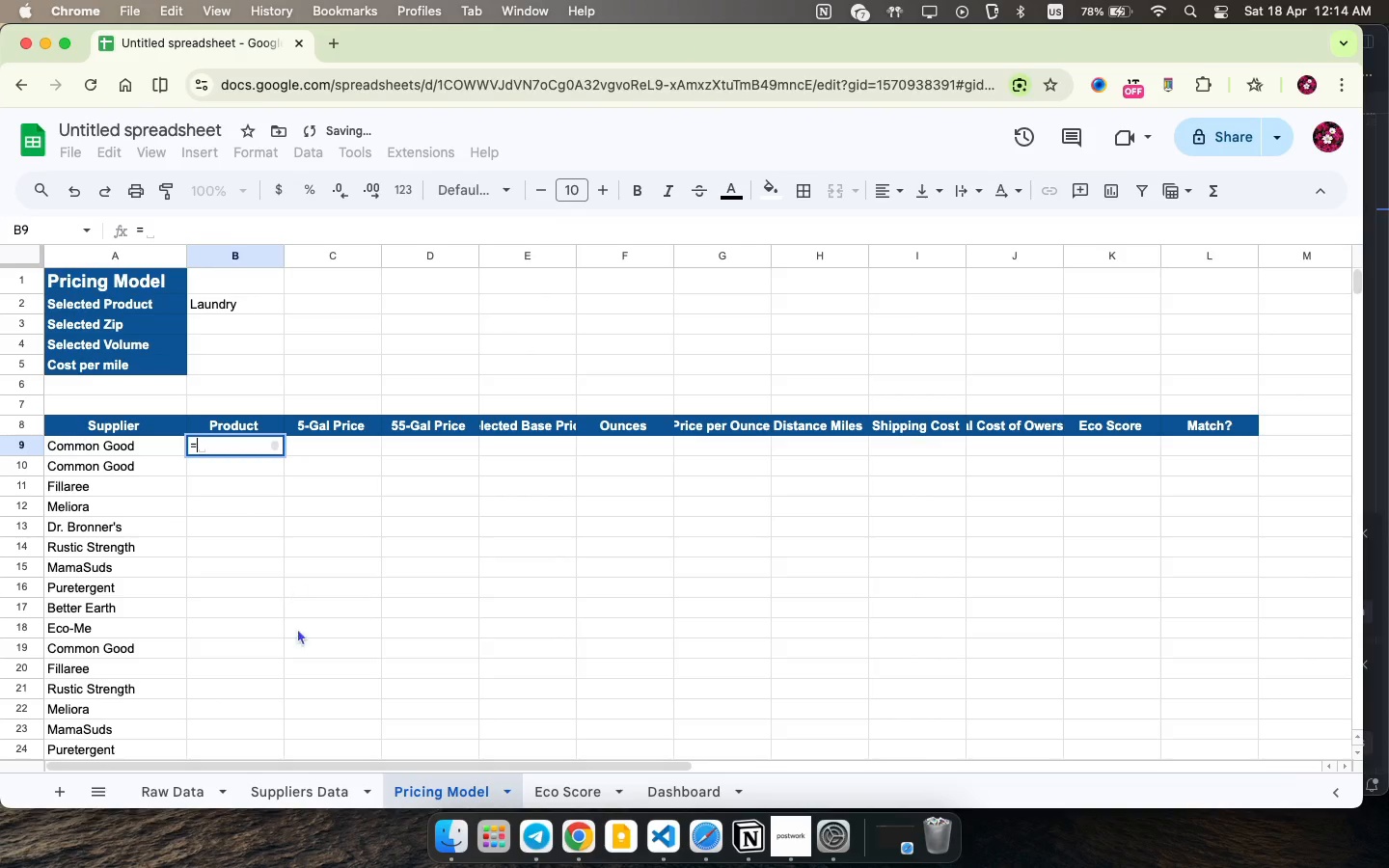 
key(Equal)
 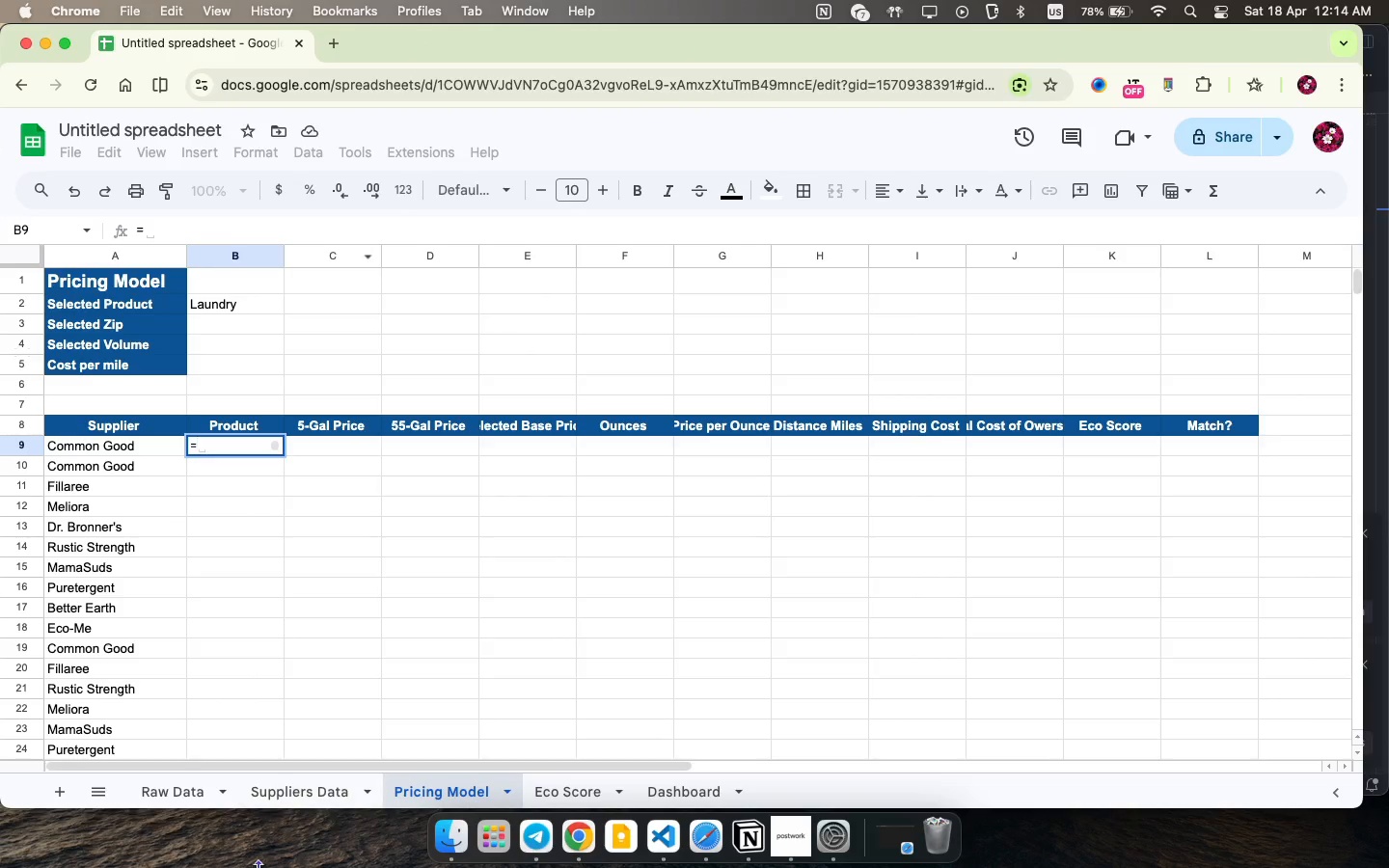 
wait(5.38)
 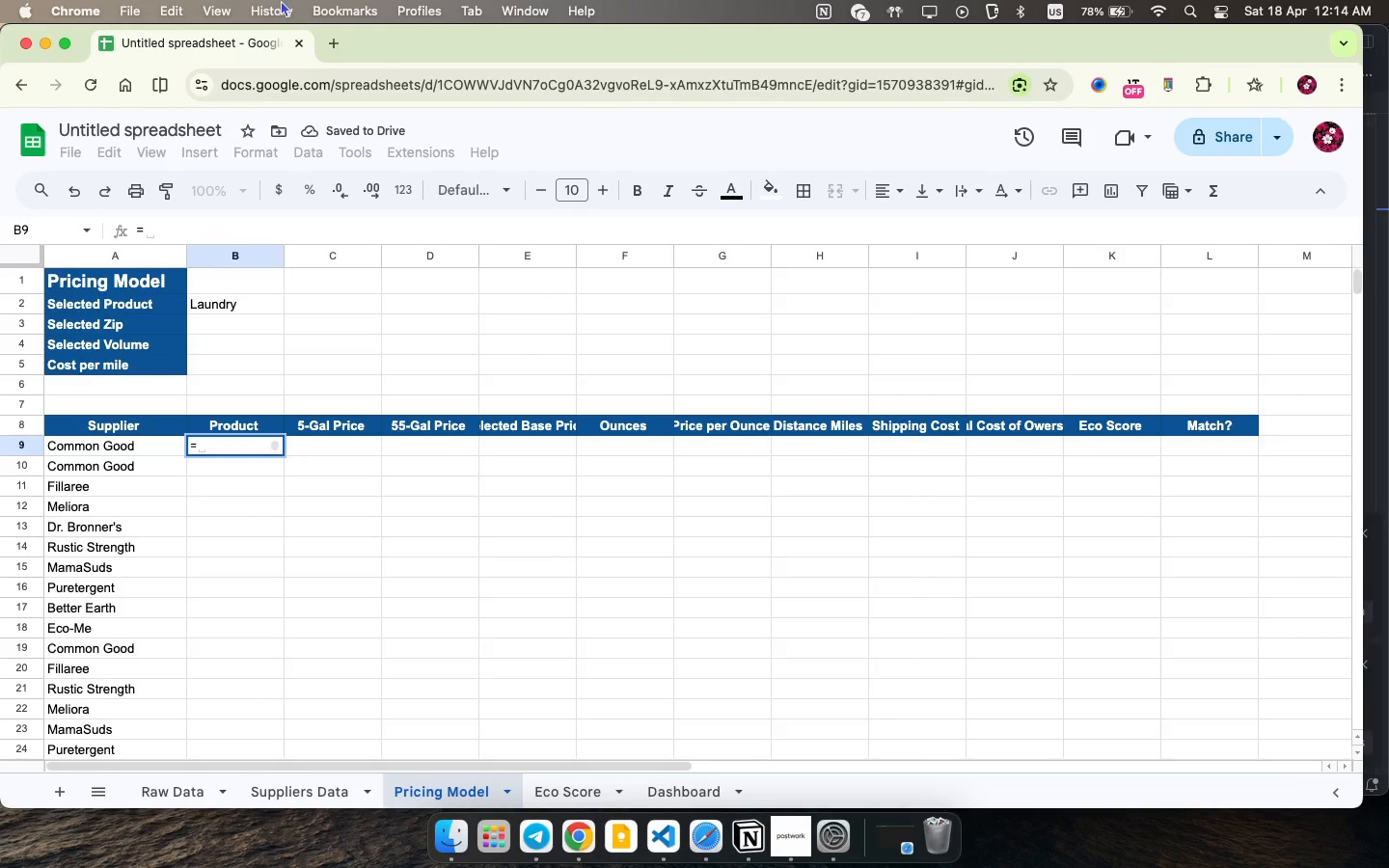 
left_click([190, 798])
 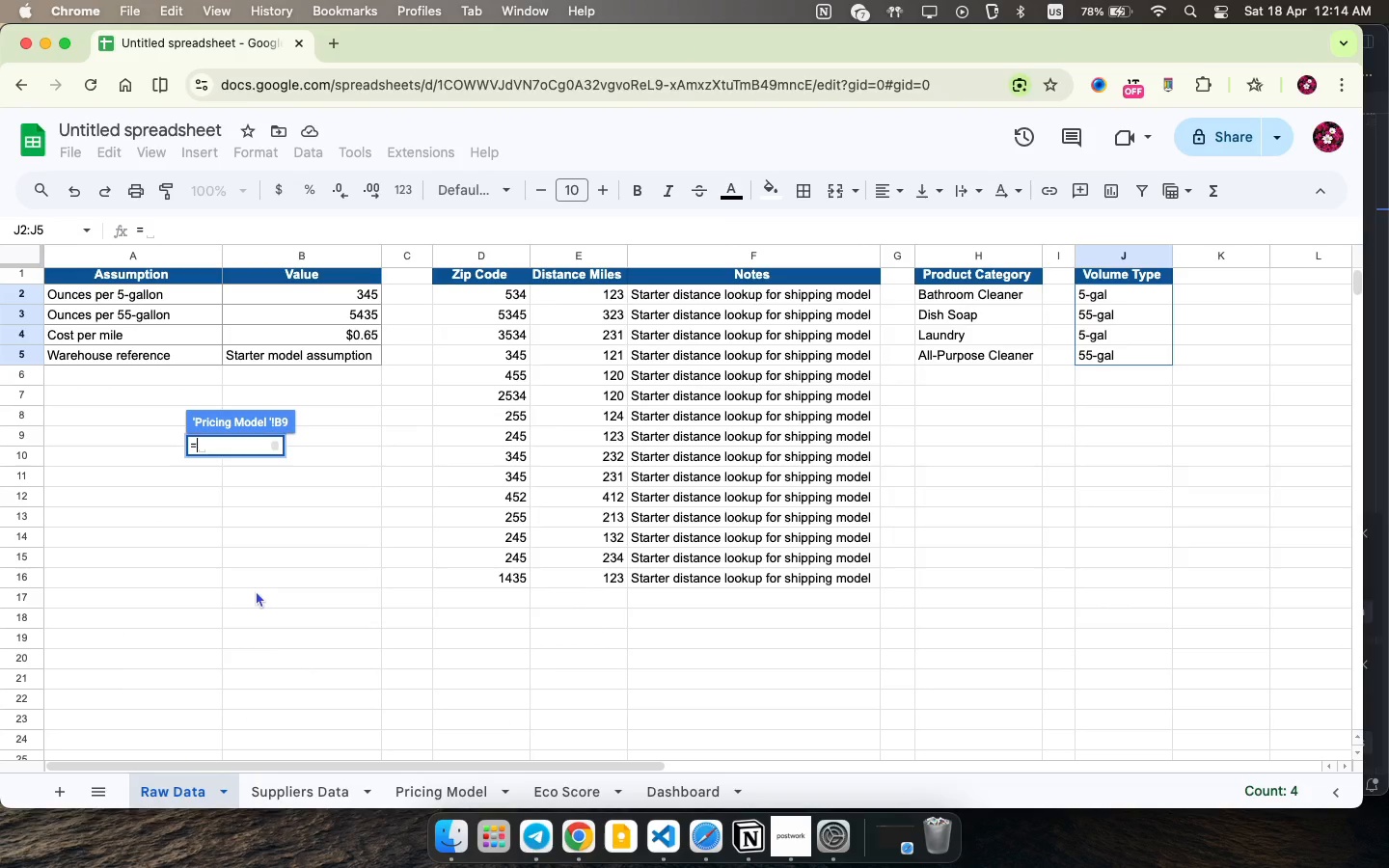 
scroll: coordinate [257, 592], scroll_direction: up, amount: 36.0
 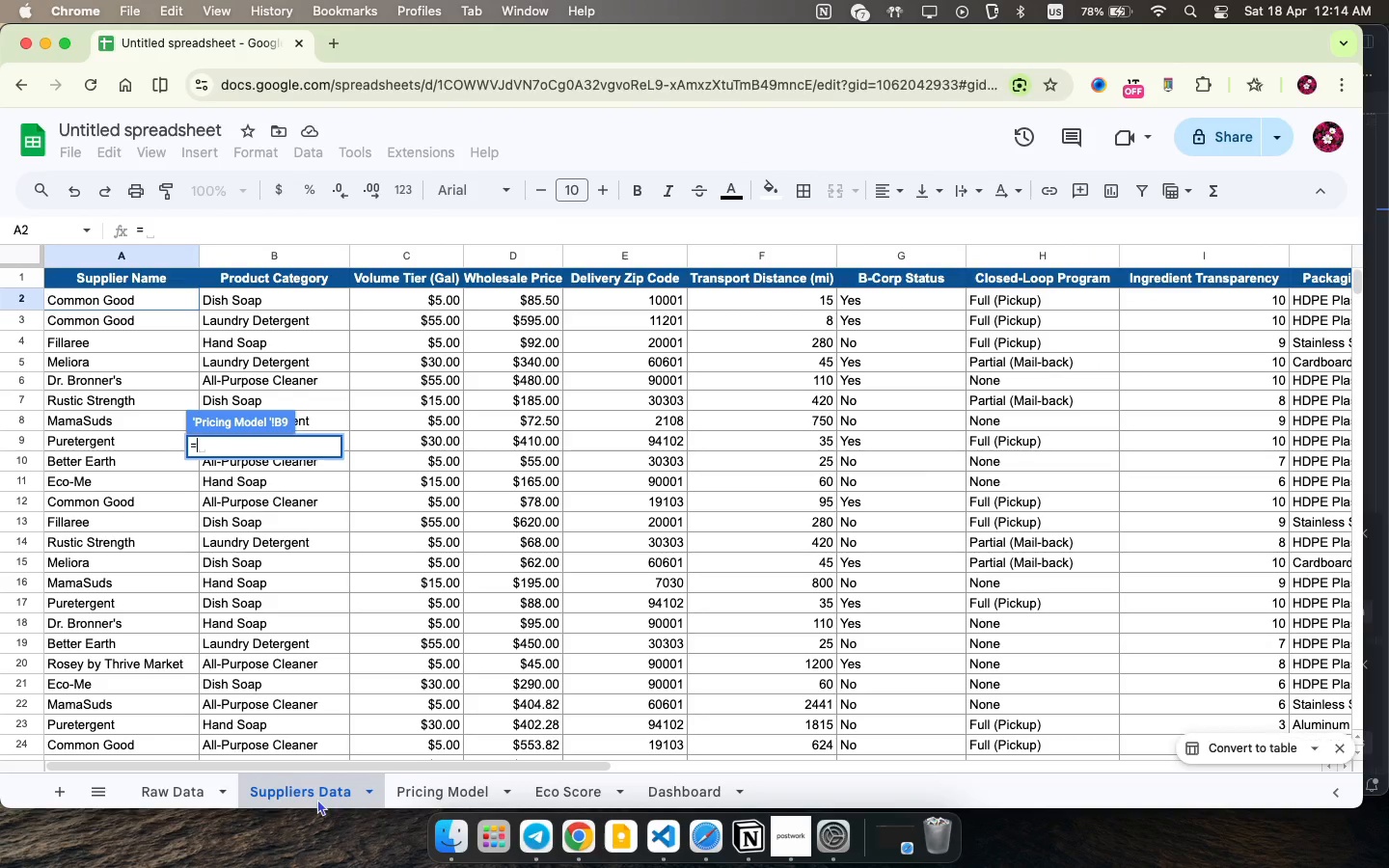 
left_click([317, 799])
 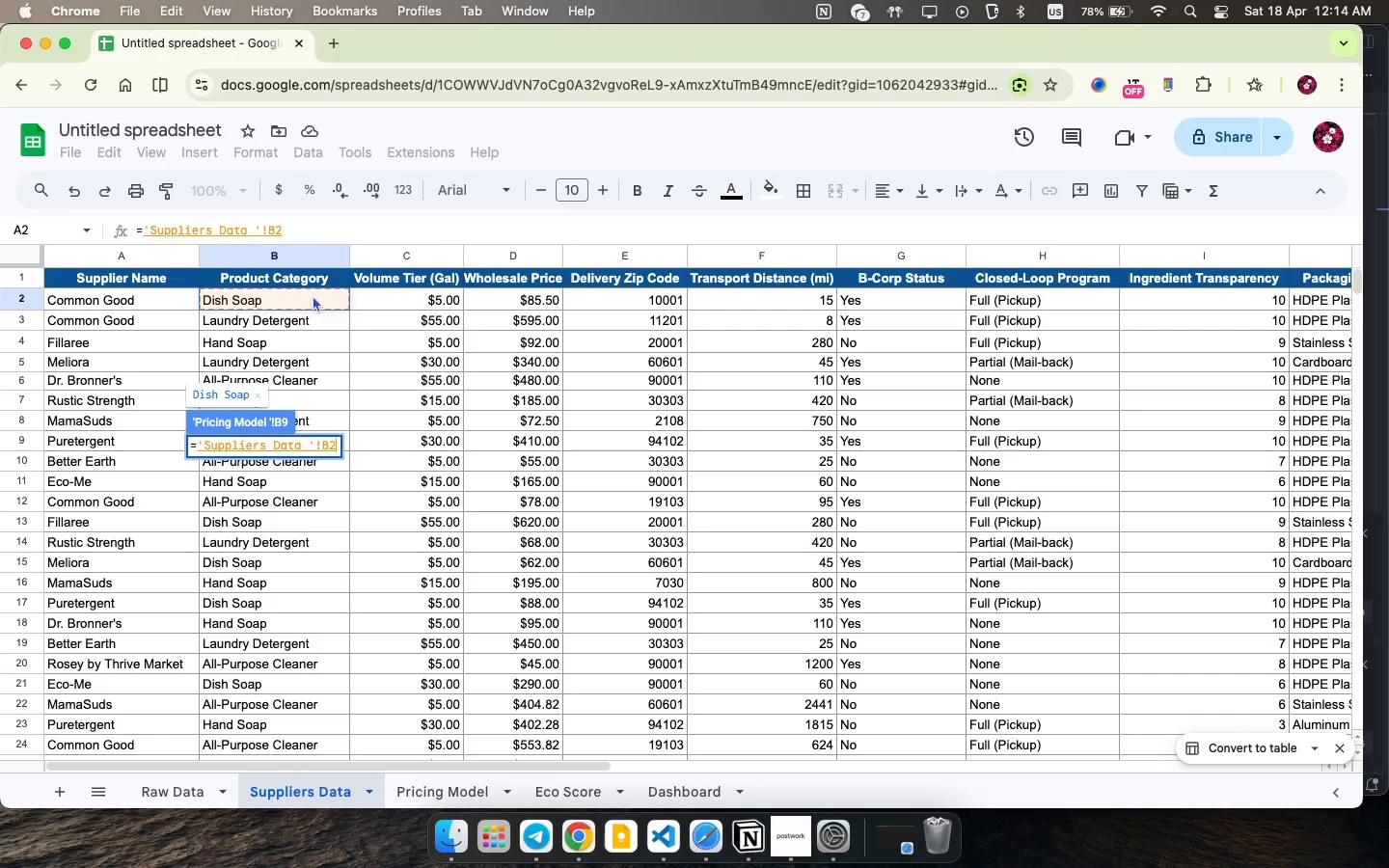 
left_click([313, 295])
 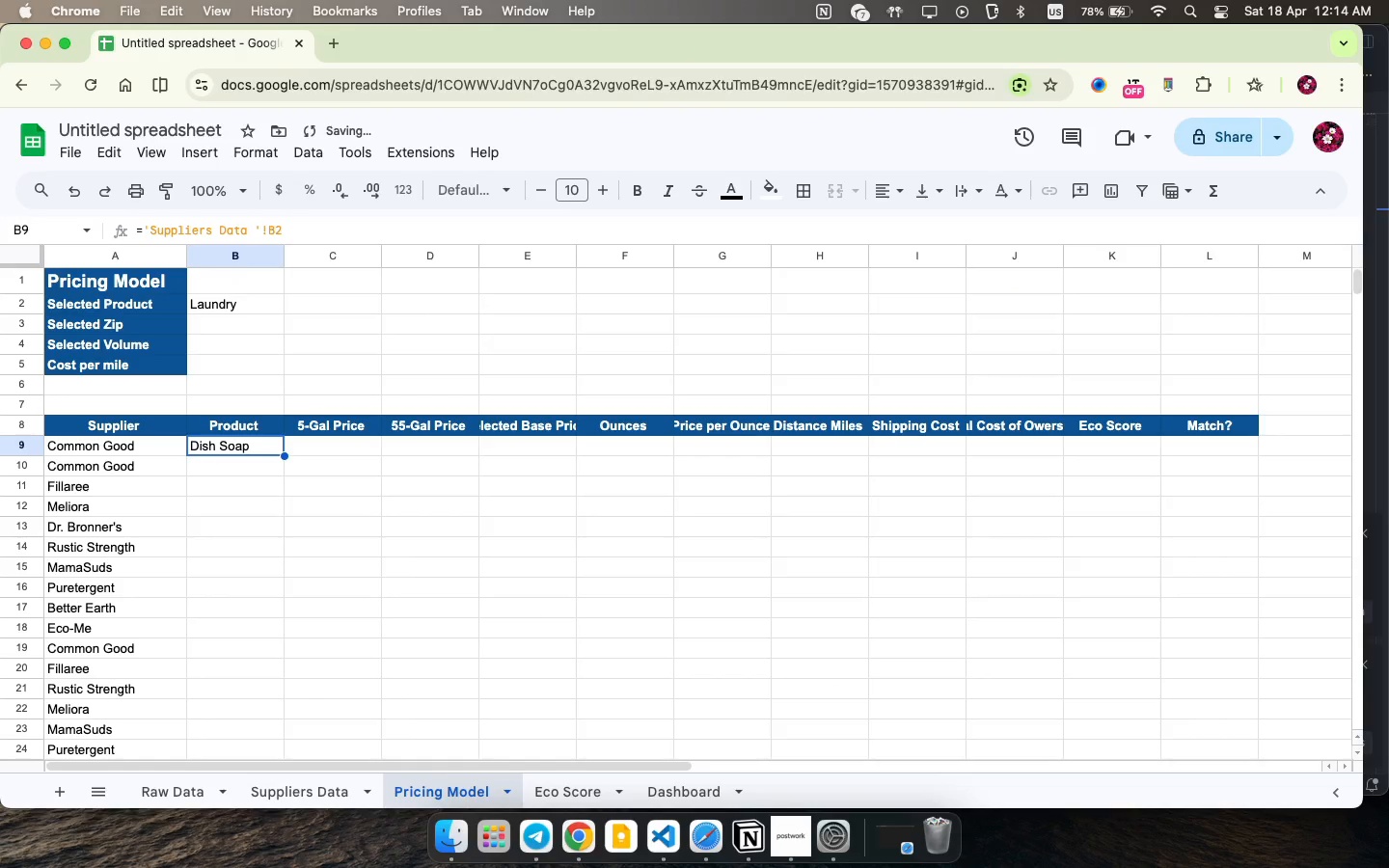 
key(Enter)
 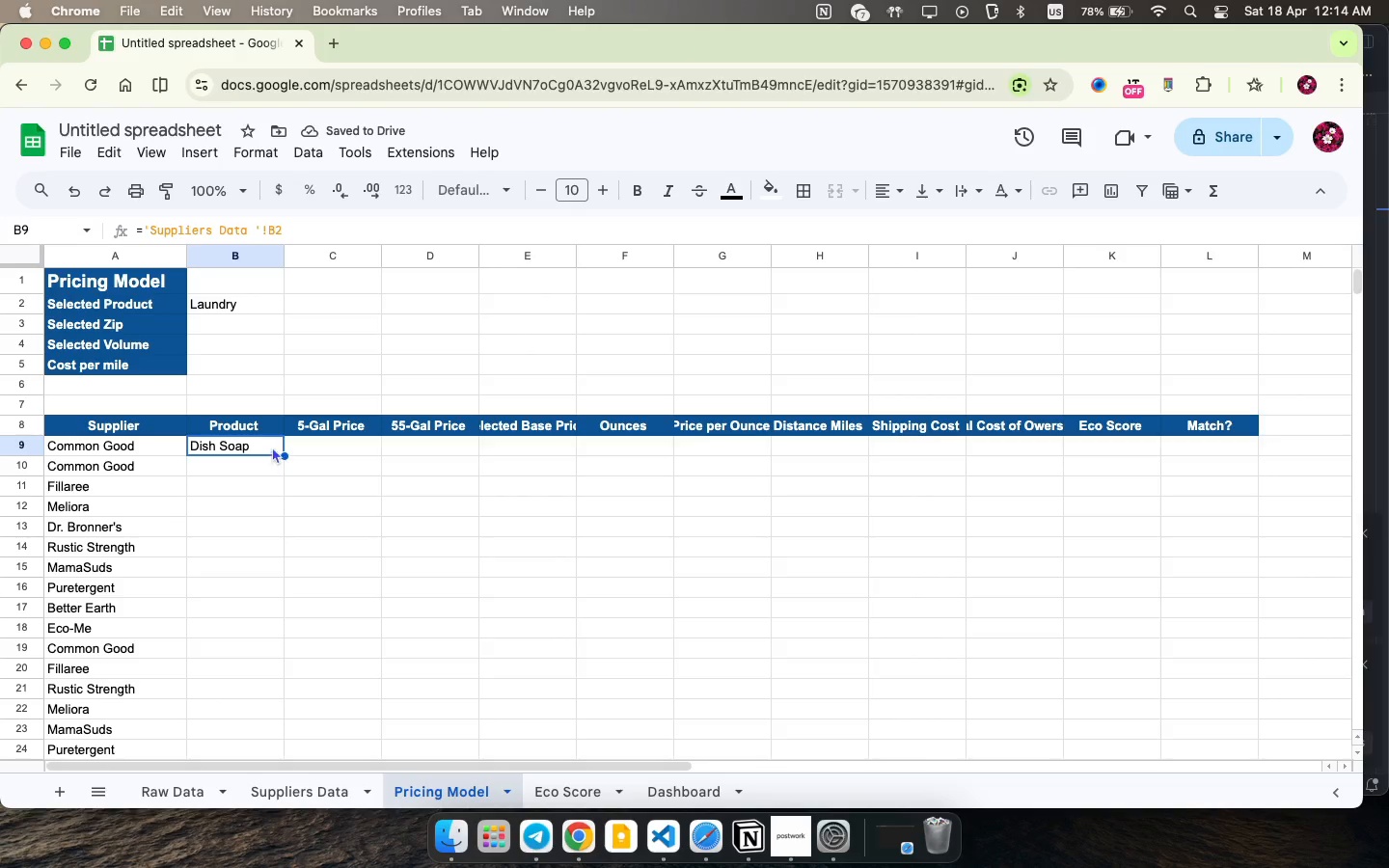 
wait(8.64)
 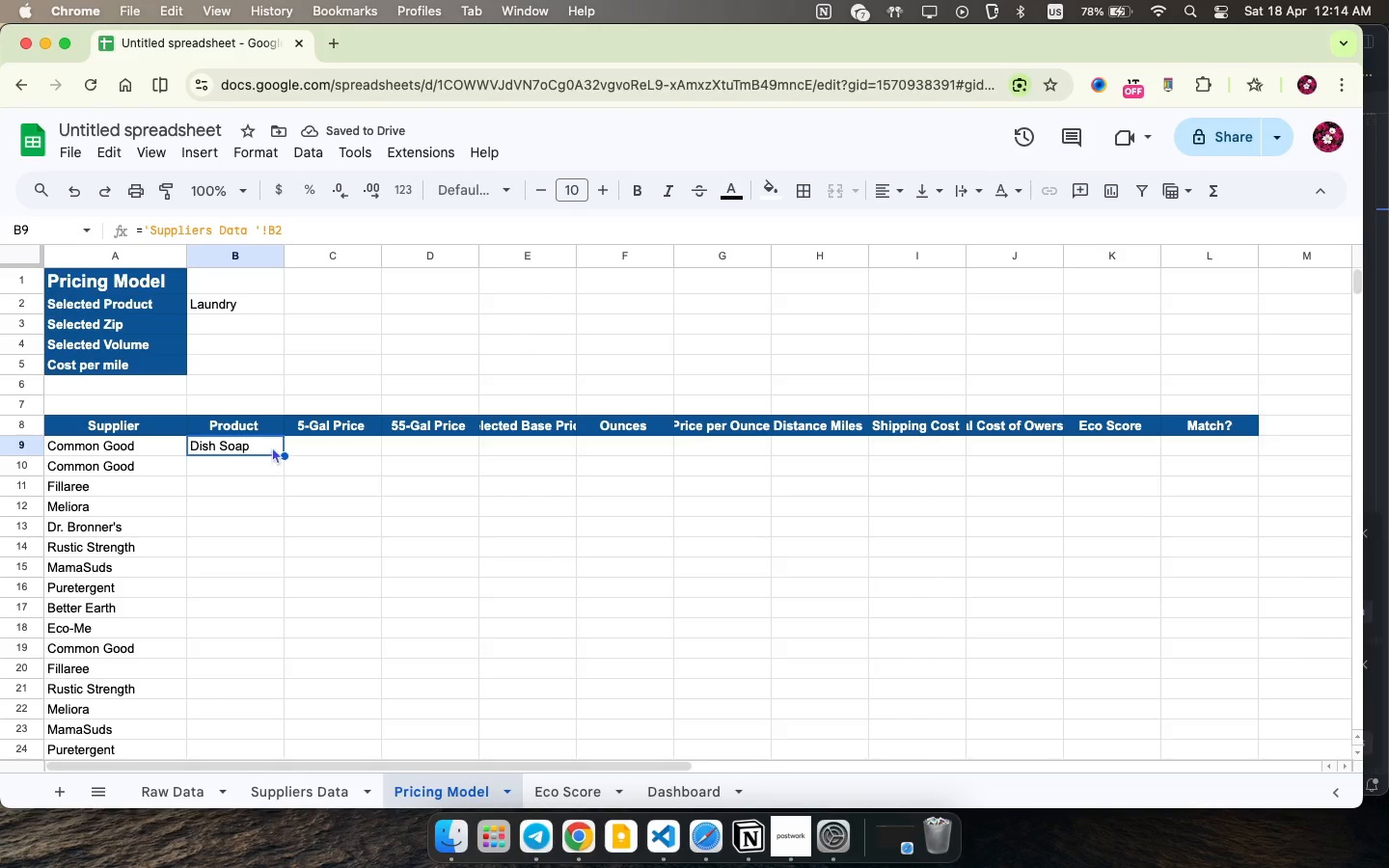 
left_click_drag(start_coordinate=[286, 457], to_coordinate=[212, 859])
 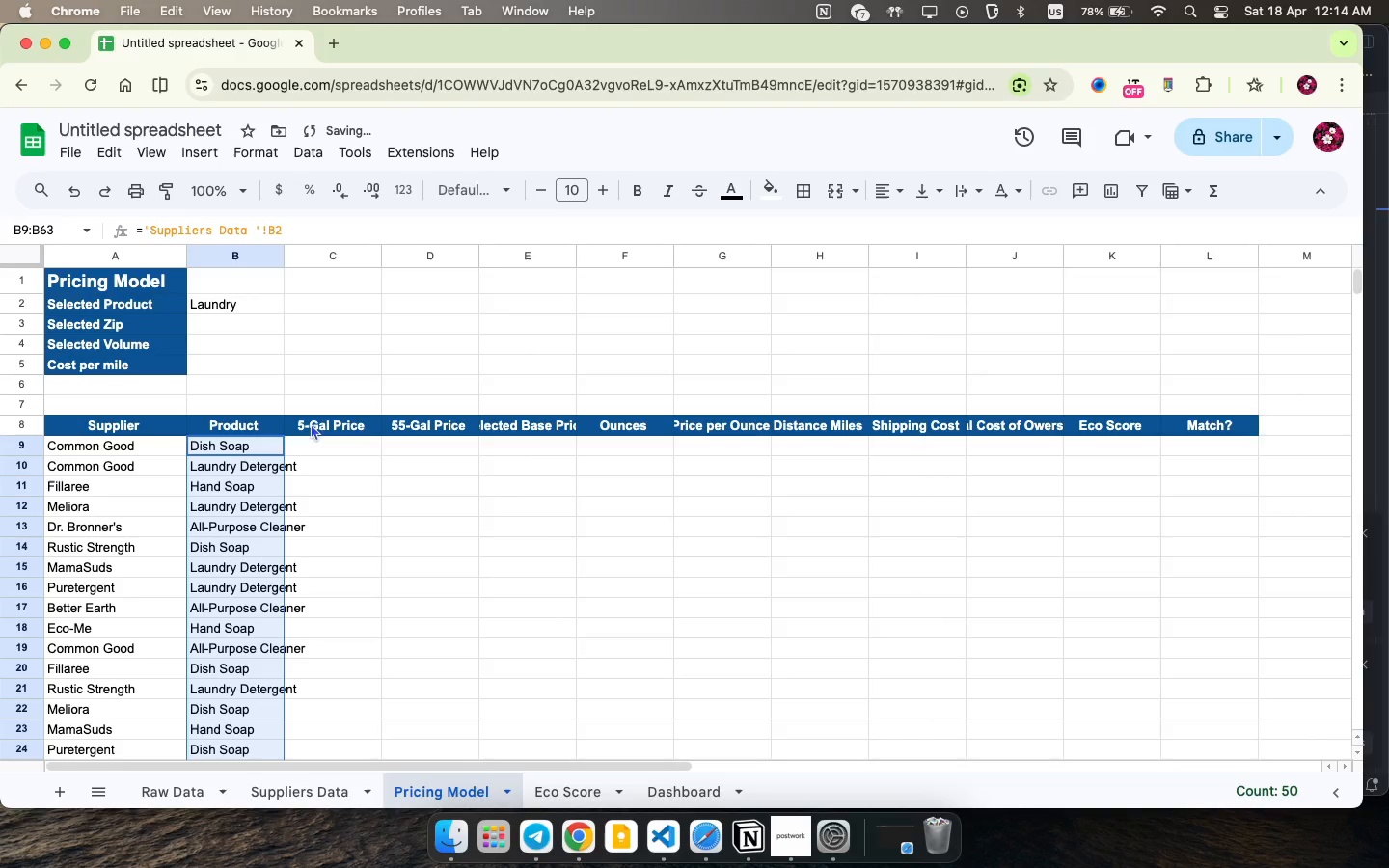 
left_click([318, 449])
 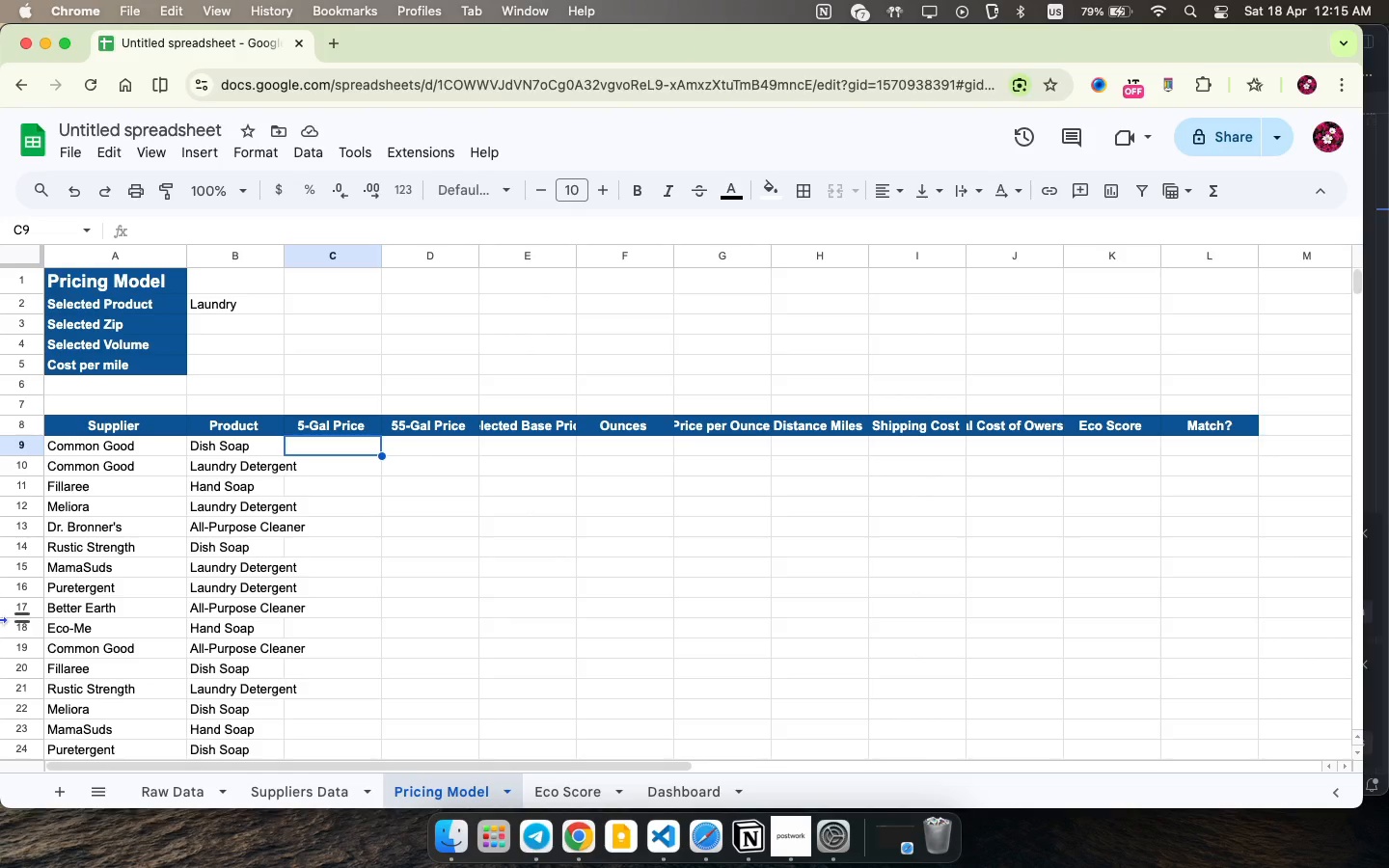 
scroll: coordinate [305, 413], scroll_direction: up, amount: 45.0
 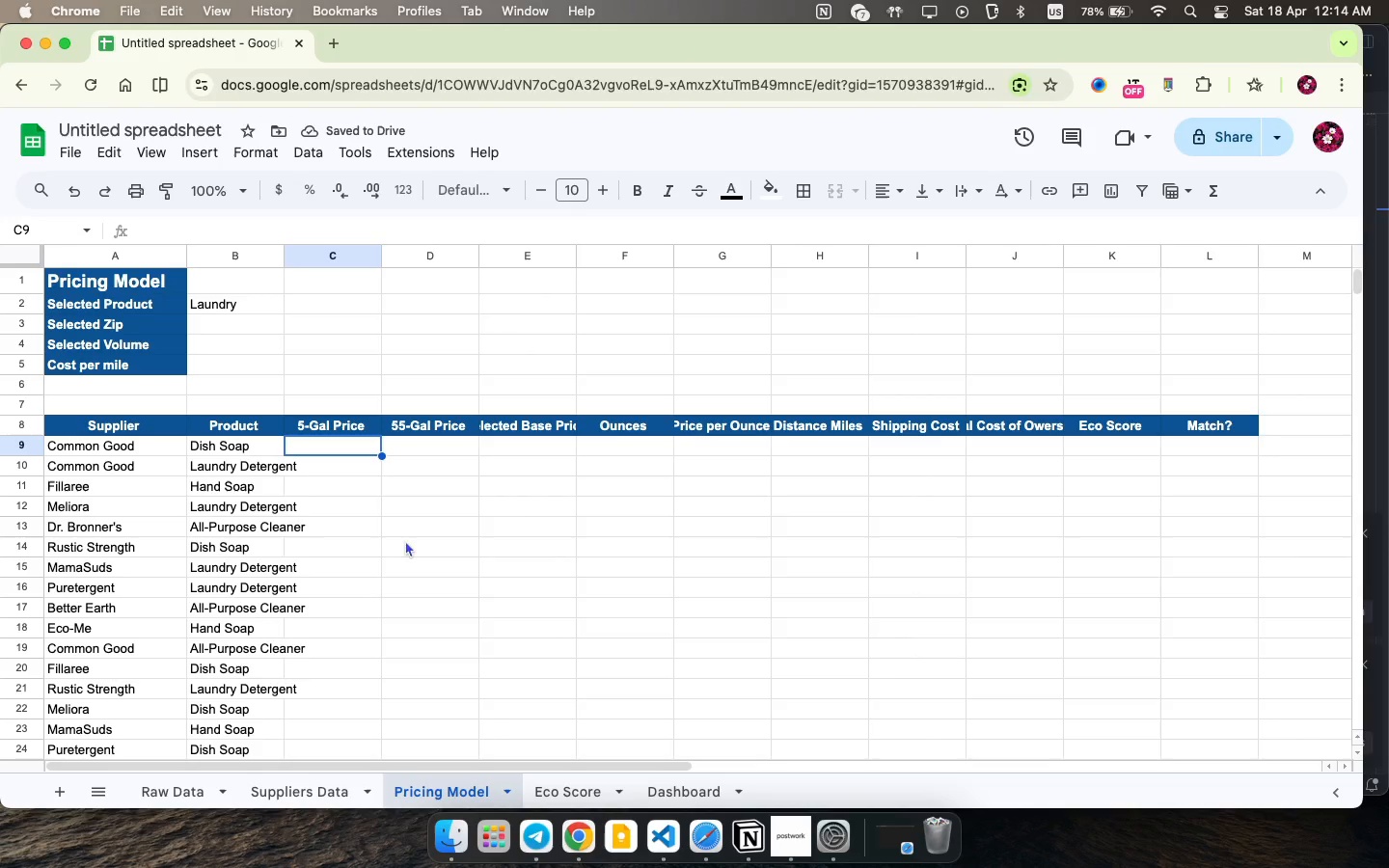 
wait(35.38)
 